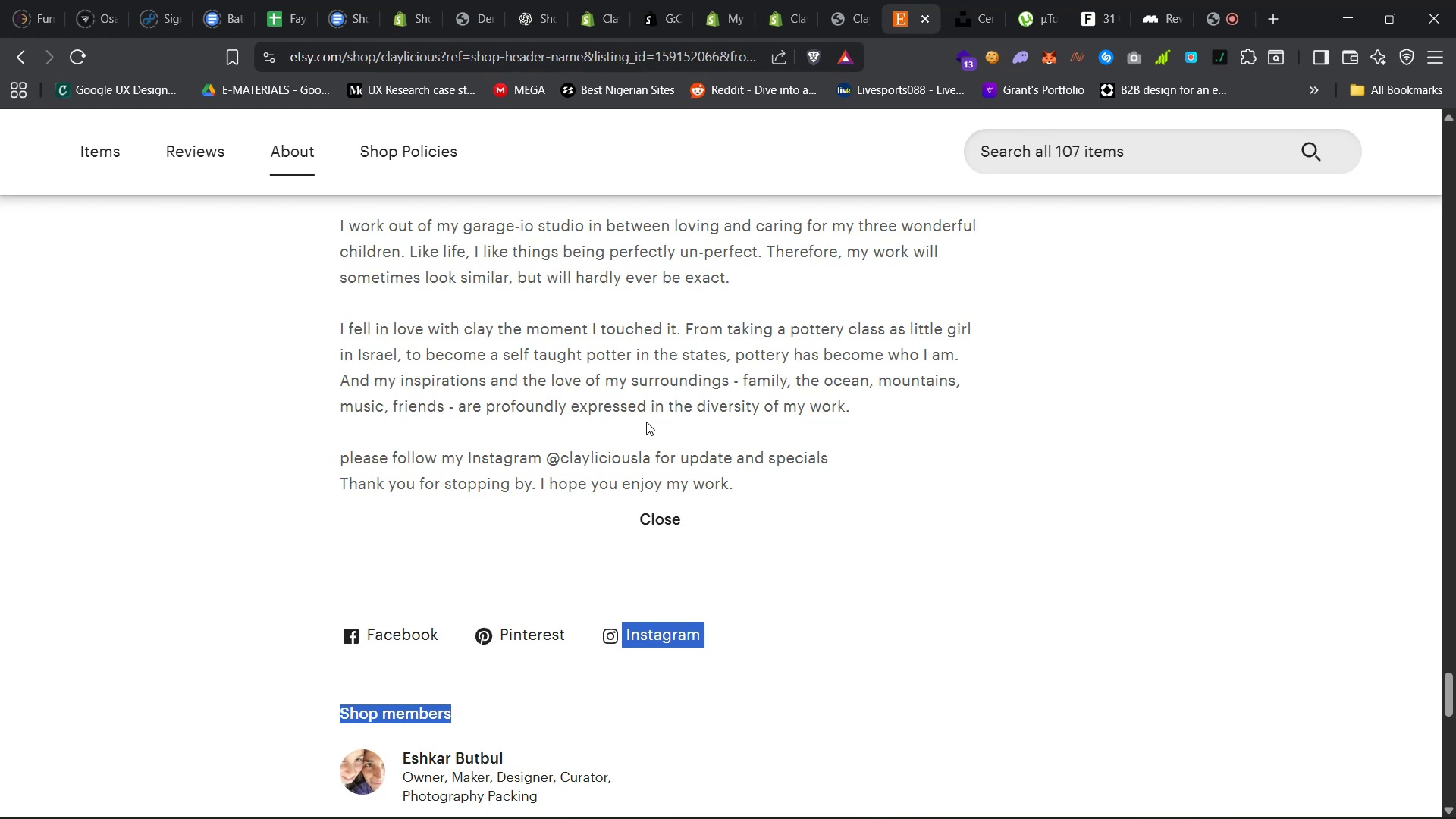 
wait(13.07)
 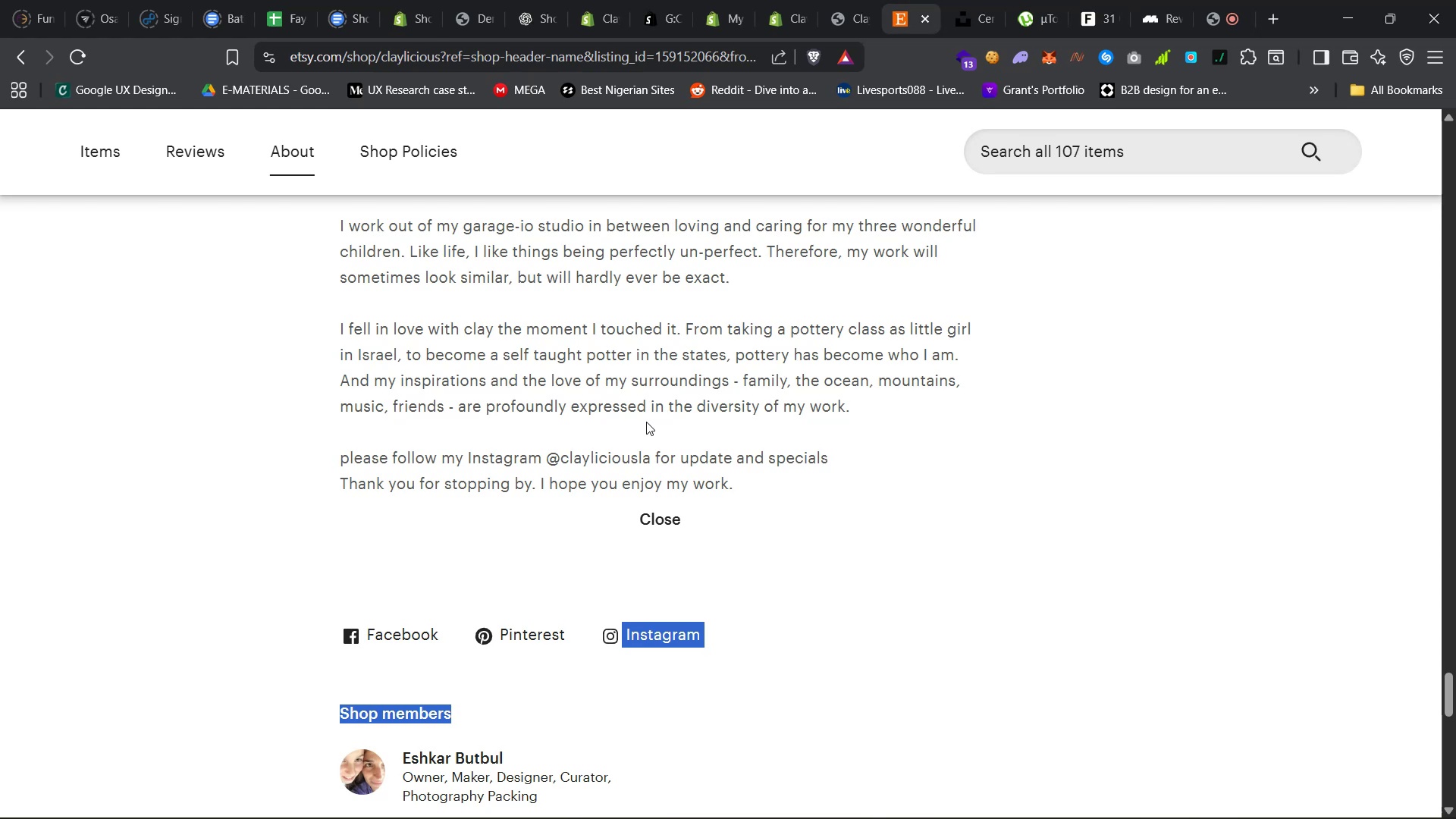 
scroll: coordinate [646, 422], scroll_direction: up, amount: 12.0
 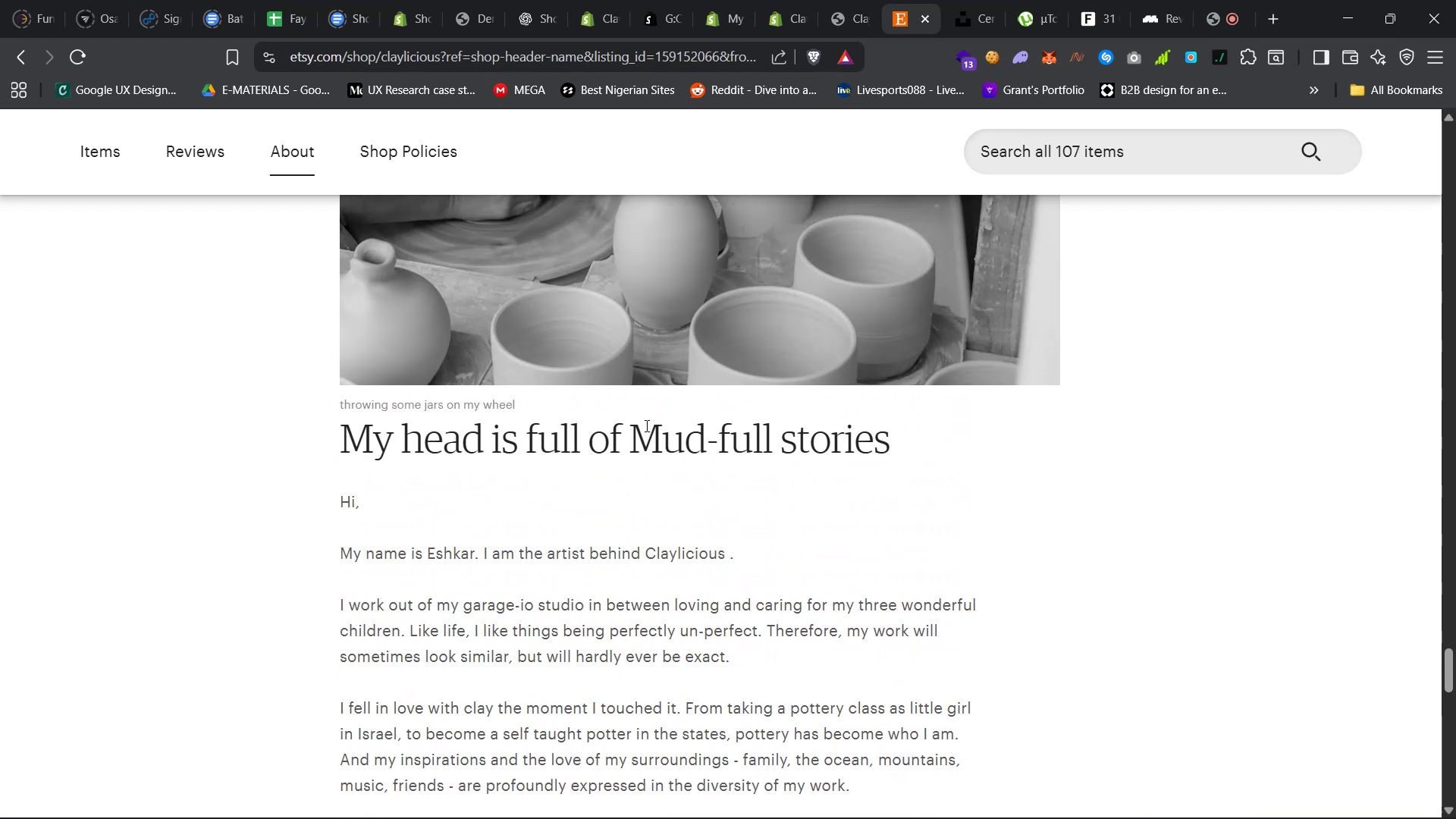 
scroll: coordinate [645, 425], scroll_direction: down, amount: 6.0
 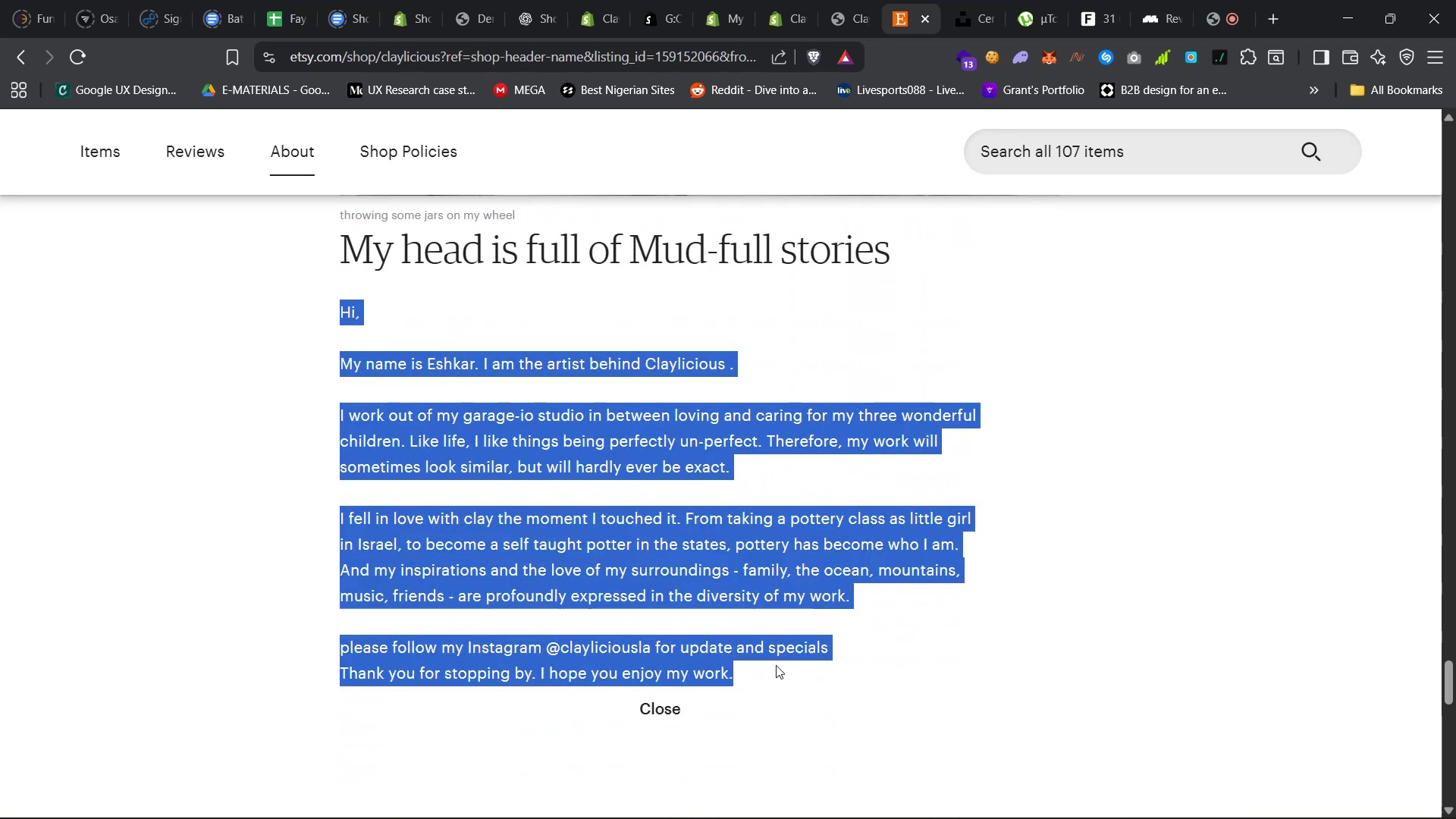 
right_click([730, 561])
 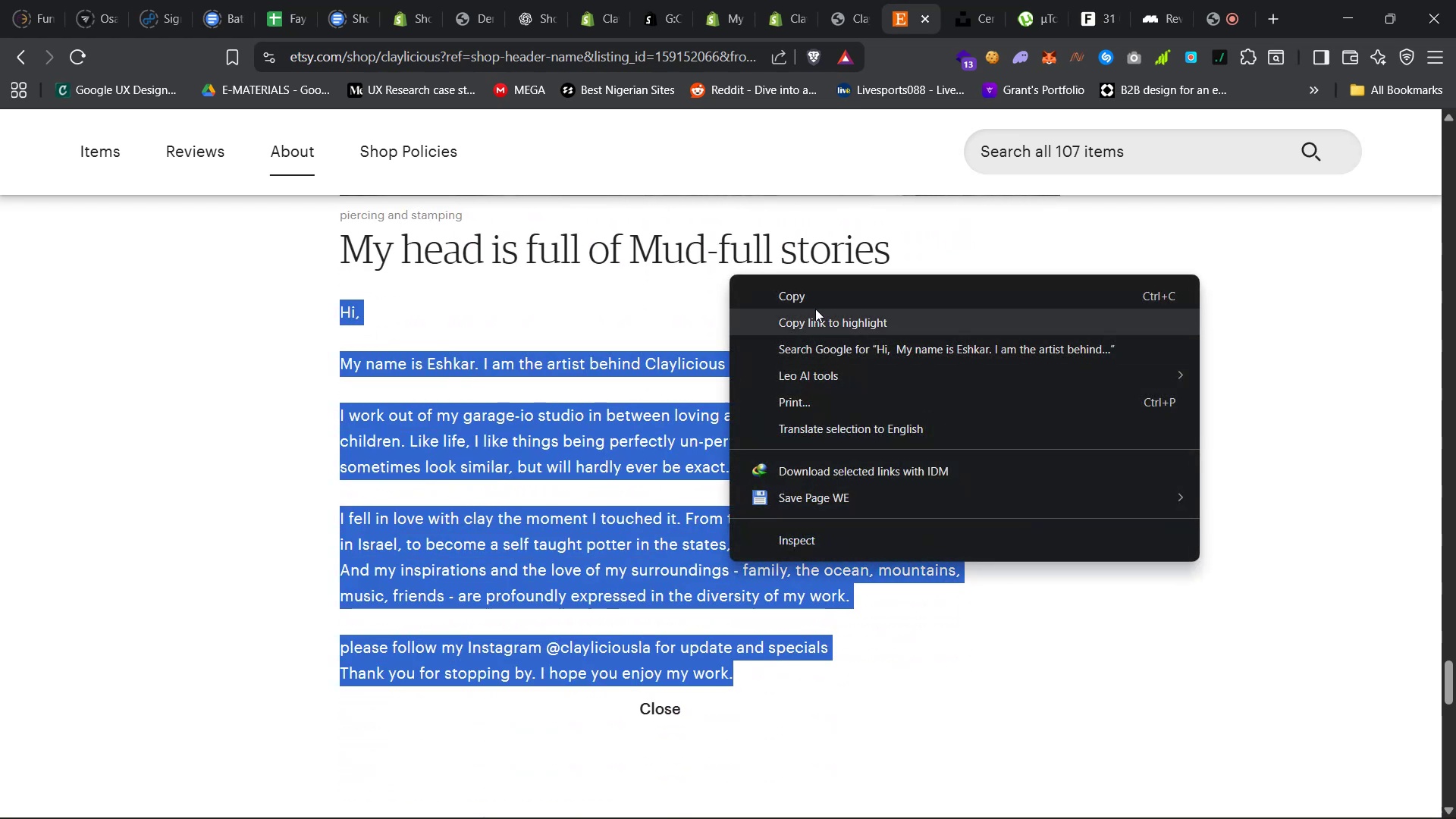 
left_click([818, 299])
 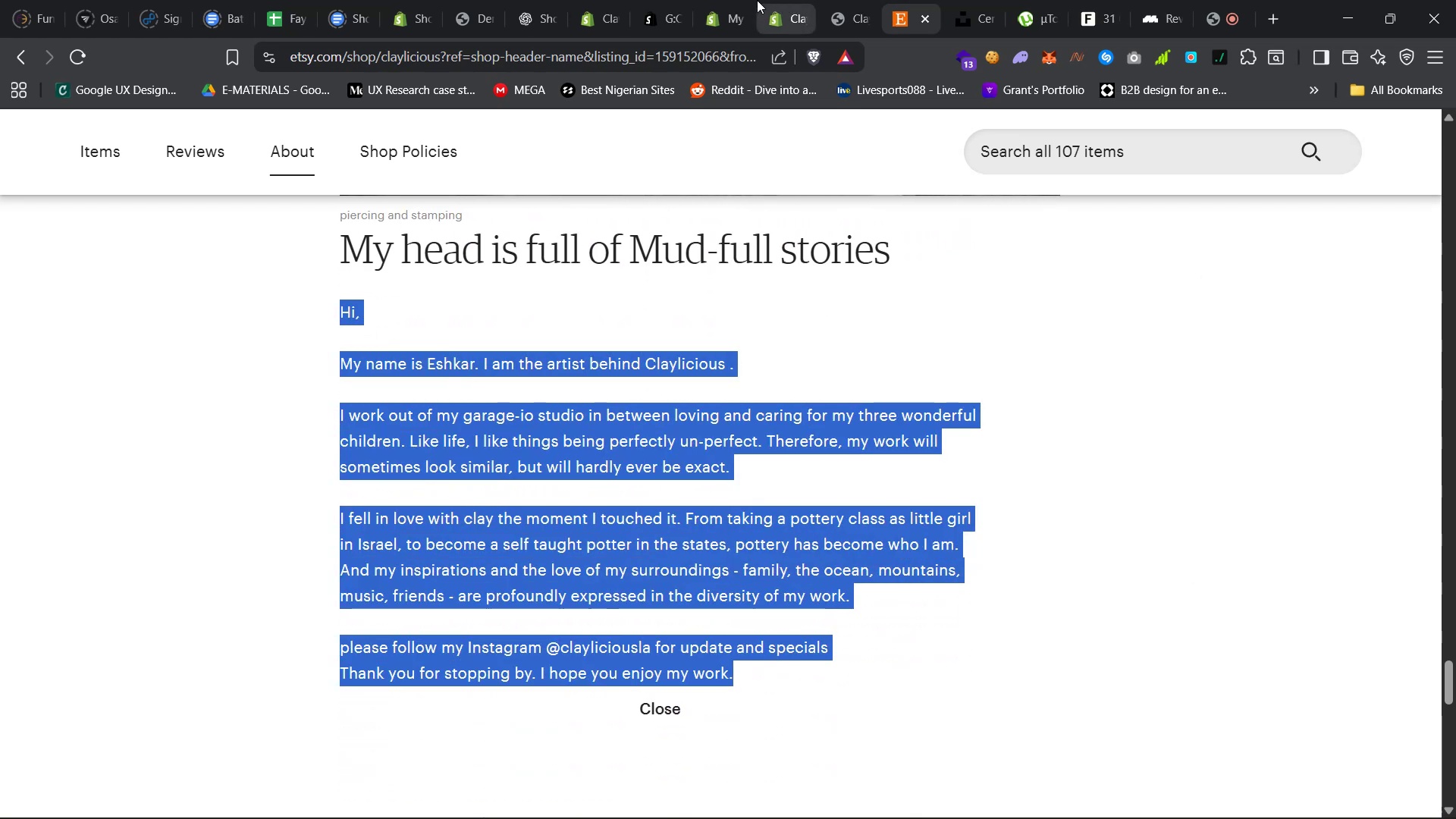 
left_click([779, 0])
 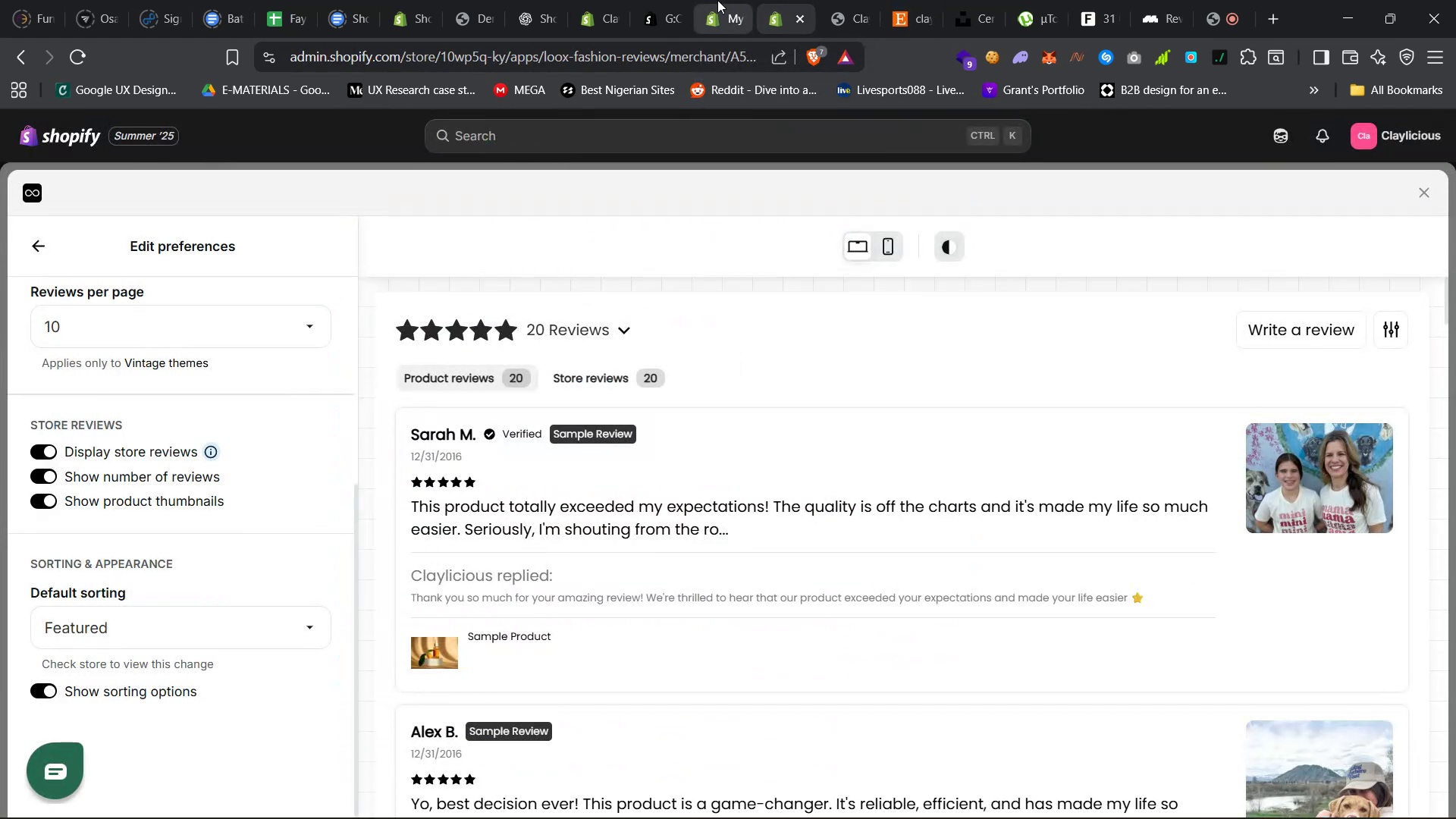 
left_click([713, 0])
 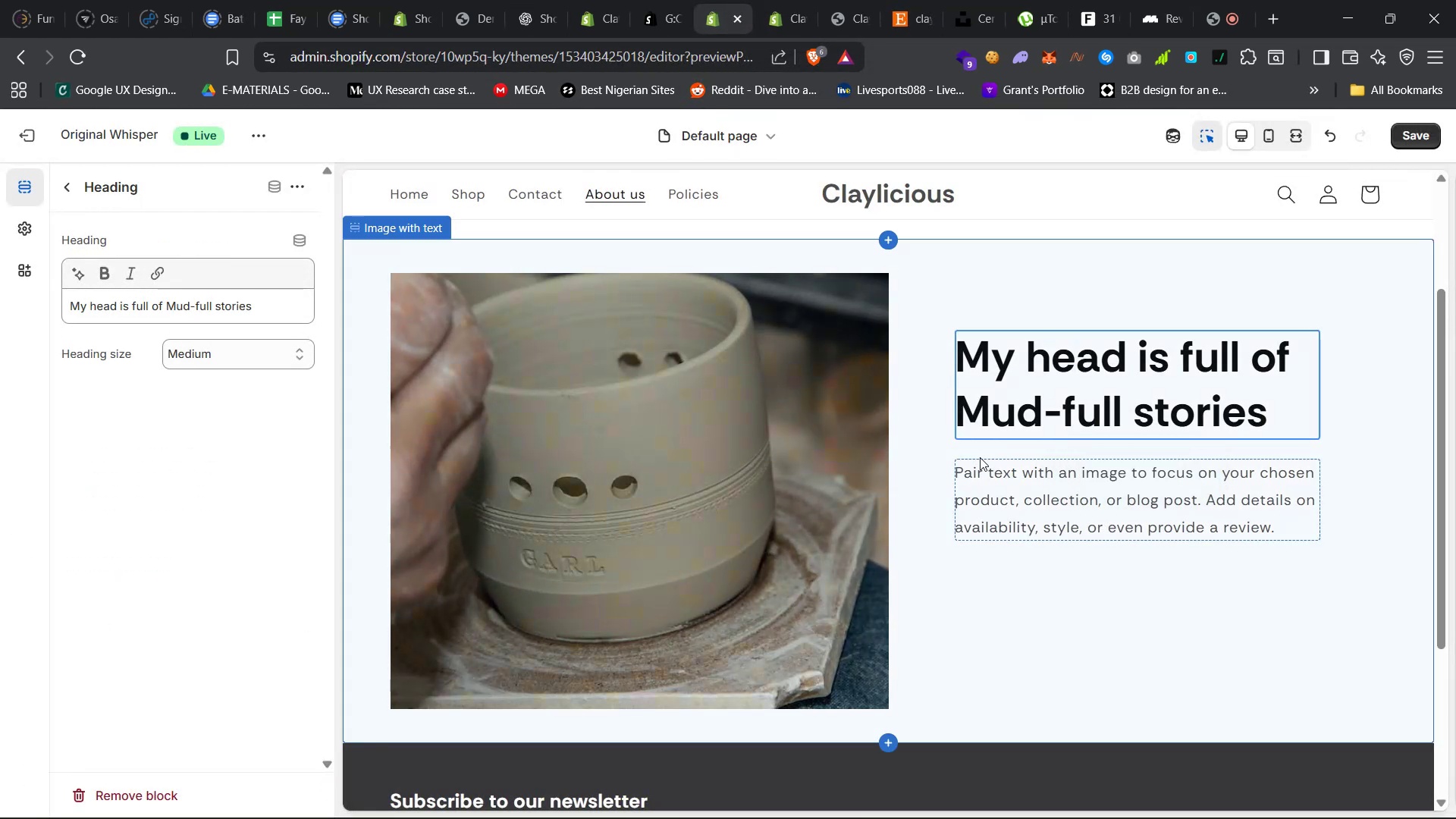 
left_click([1007, 495])
 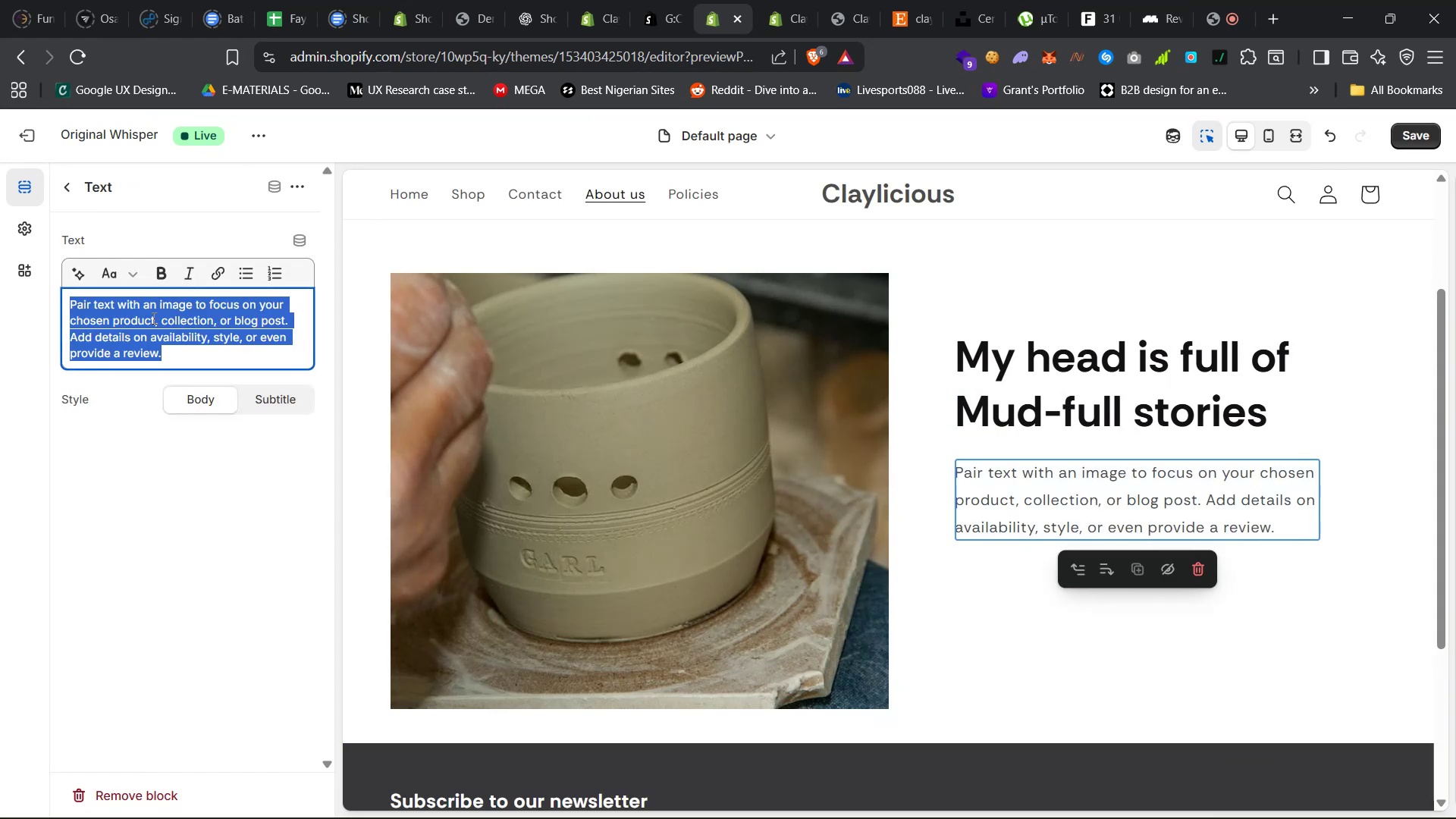 
key(Control+V)
 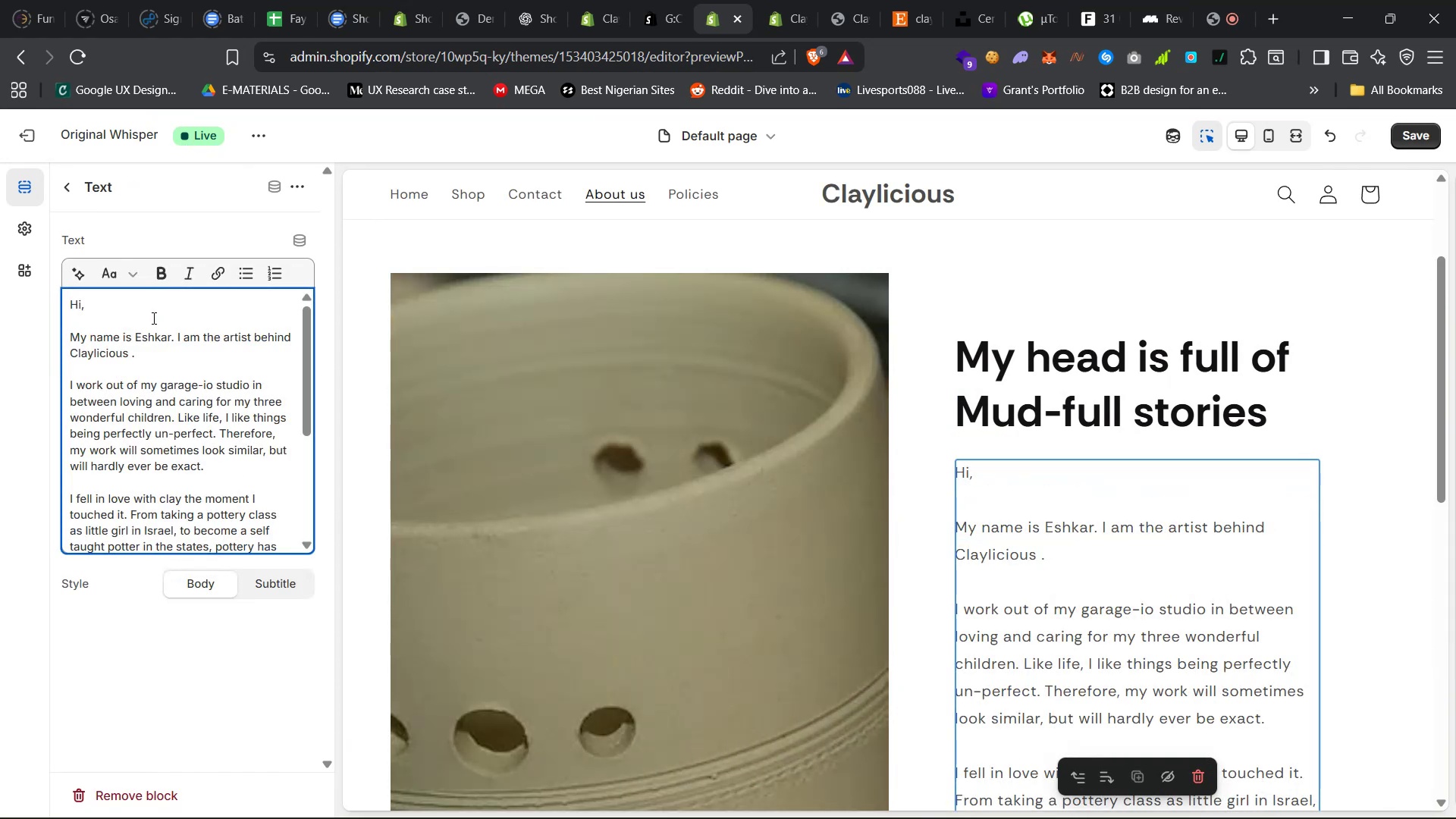 
left_click([130, 322])
 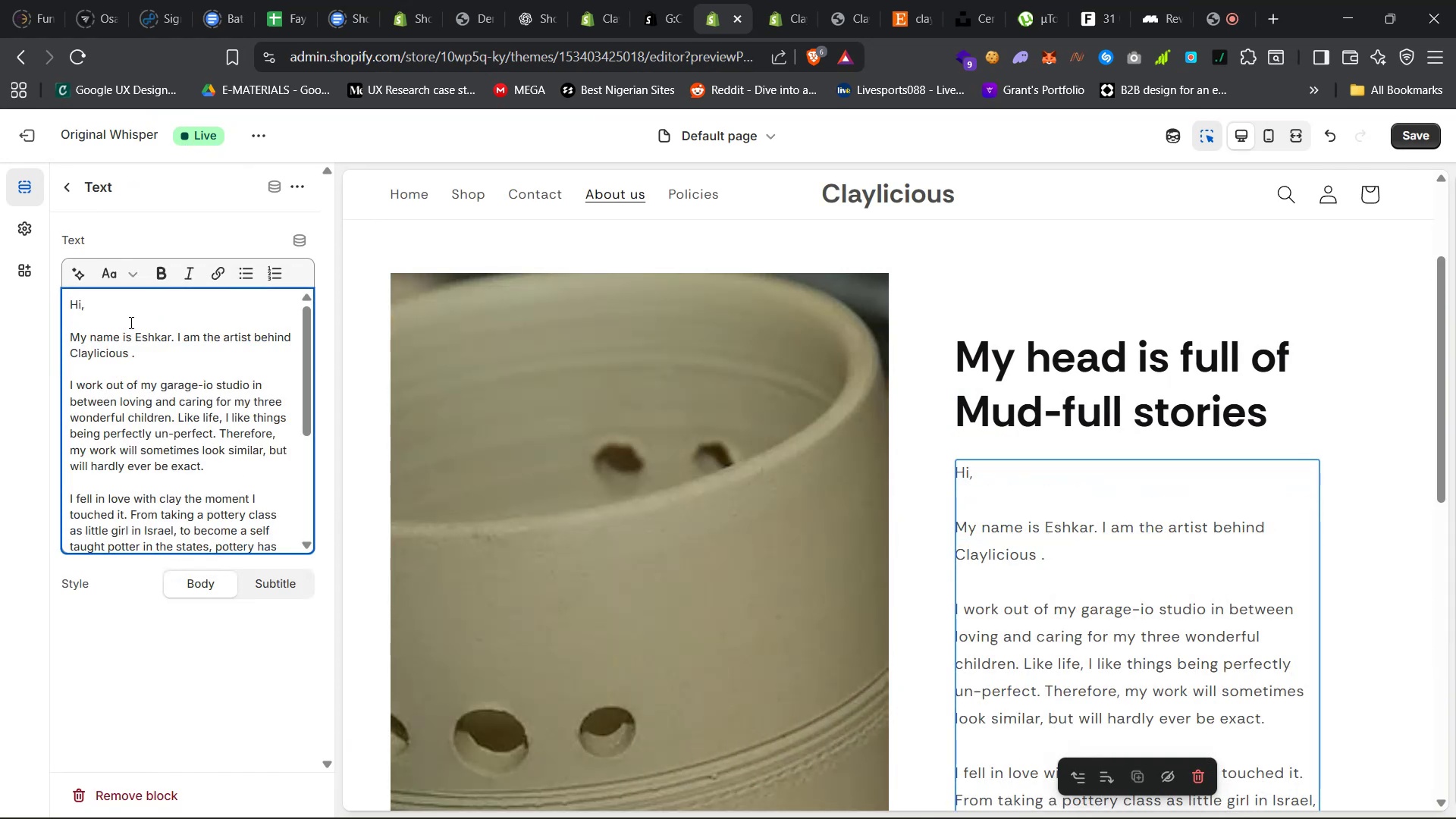 
key(Backspace)
 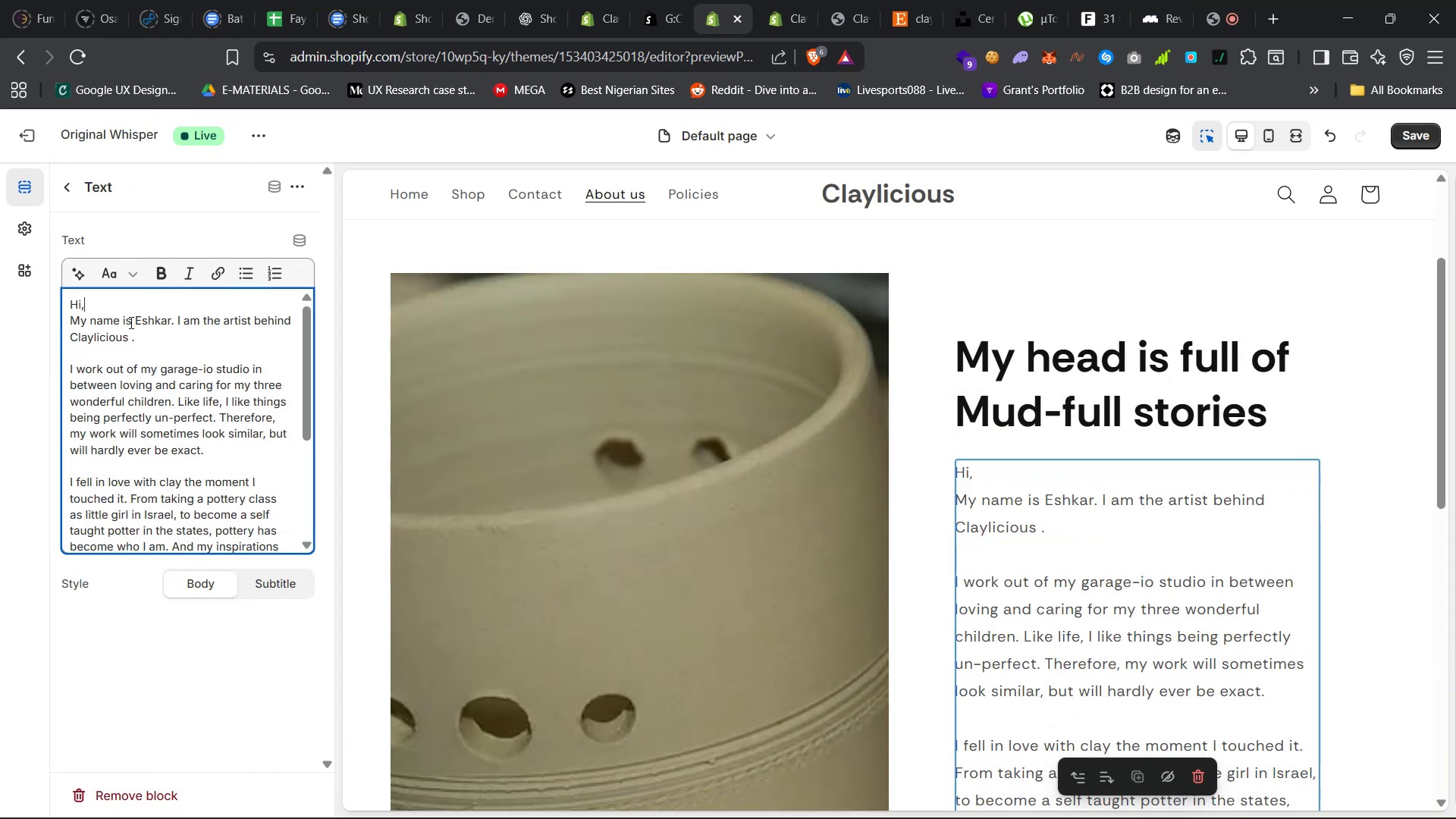 
left_click([115, 353])
 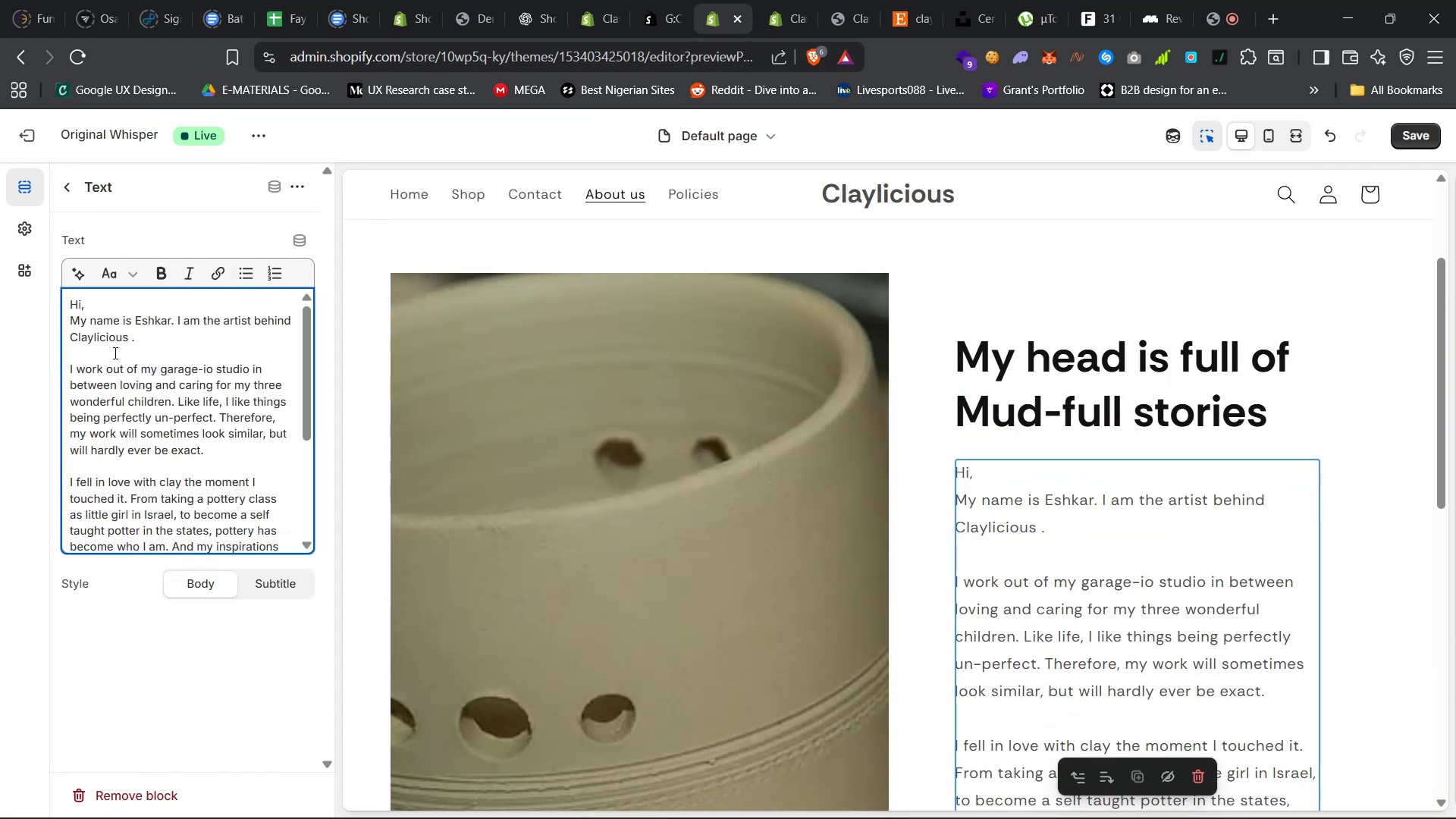 
key(Backspace)
 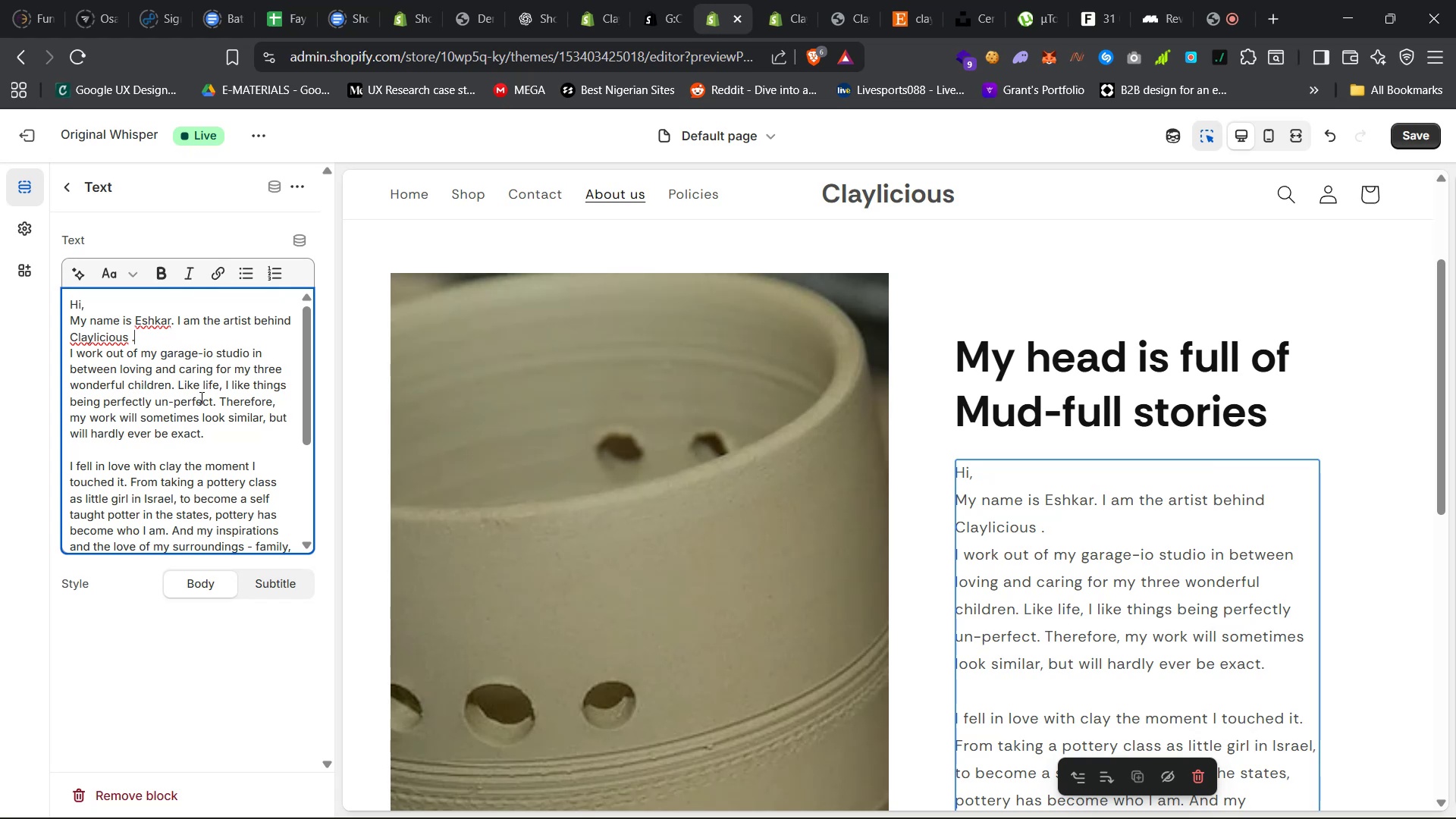 
scroll: coordinate [535, 587], scroll_direction: down, amount: 18.0
 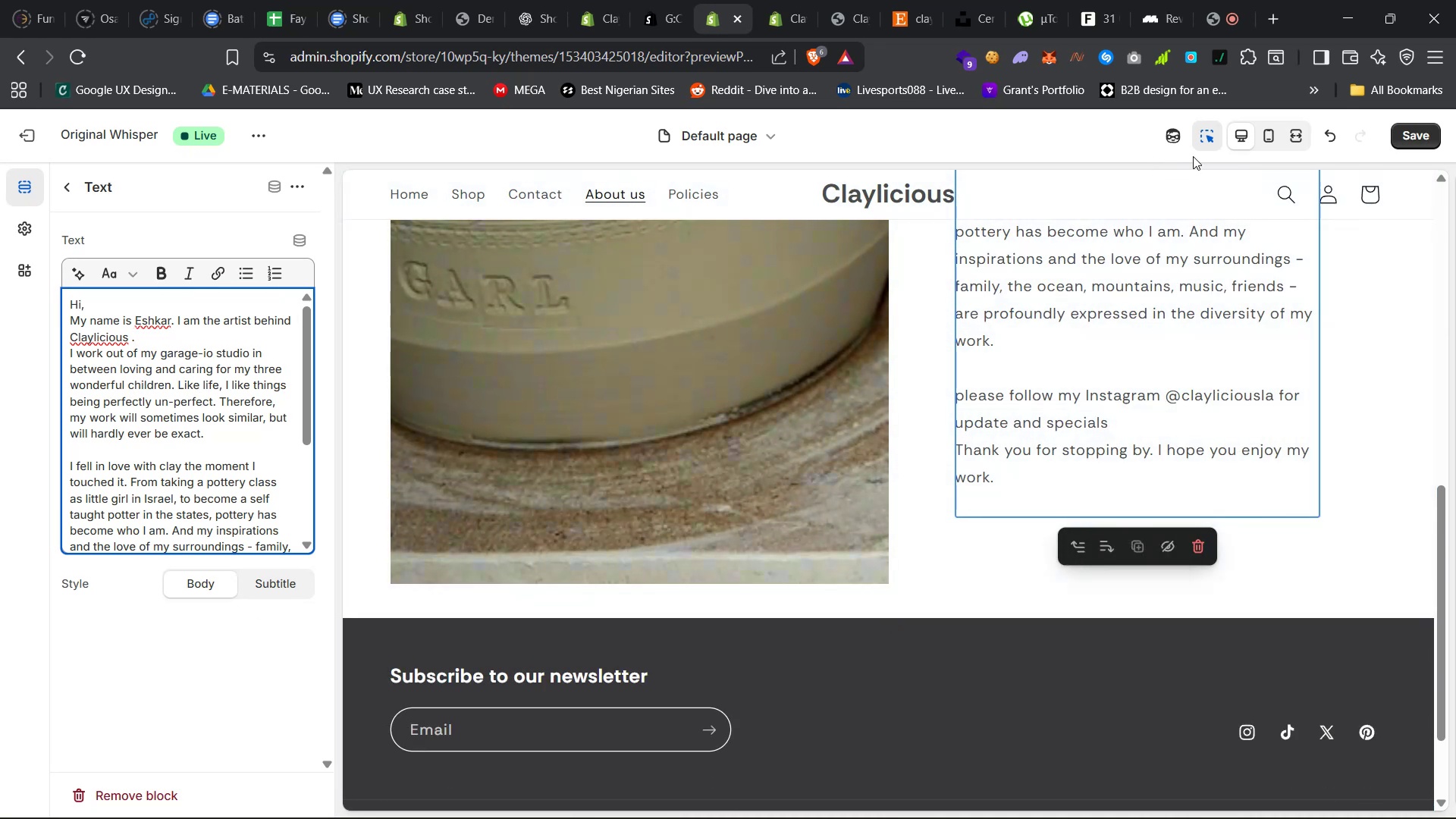 
left_click([1301, 124])
 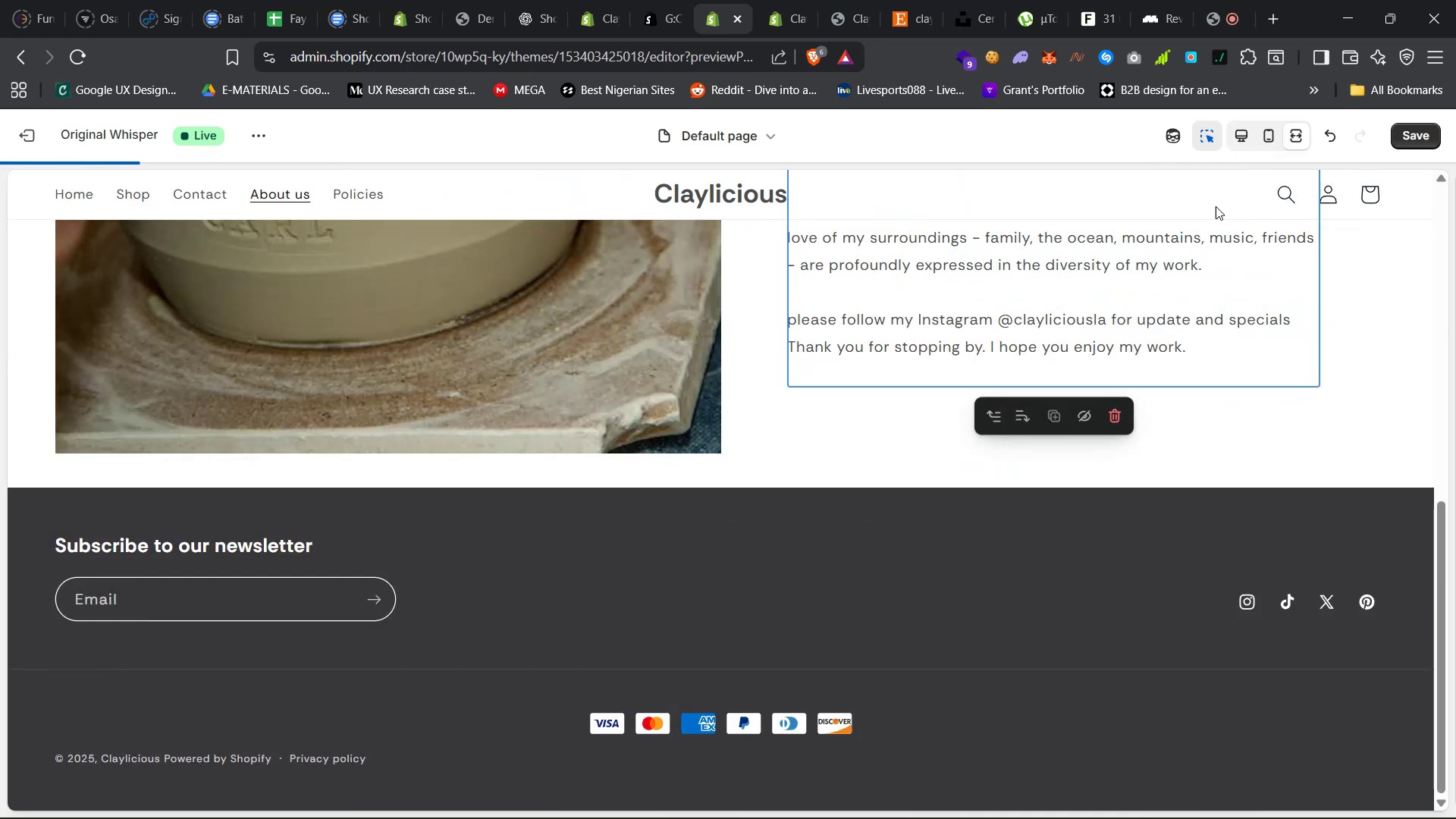 
scroll: coordinate [860, 473], scroll_direction: up, amount: 29.0
 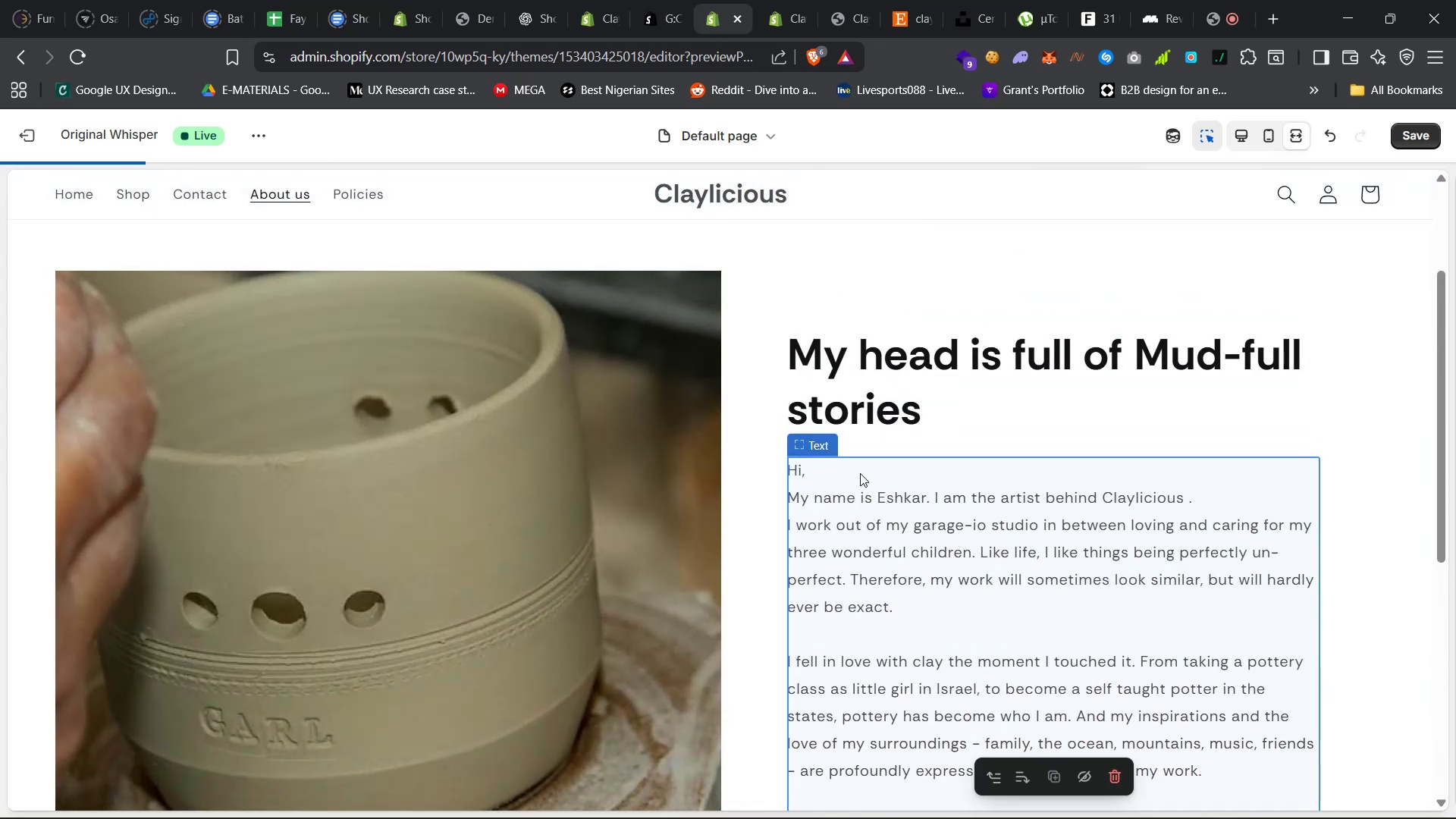 
scroll: coordinate [863, 471], scroll_direction: down, amount: 6.0
 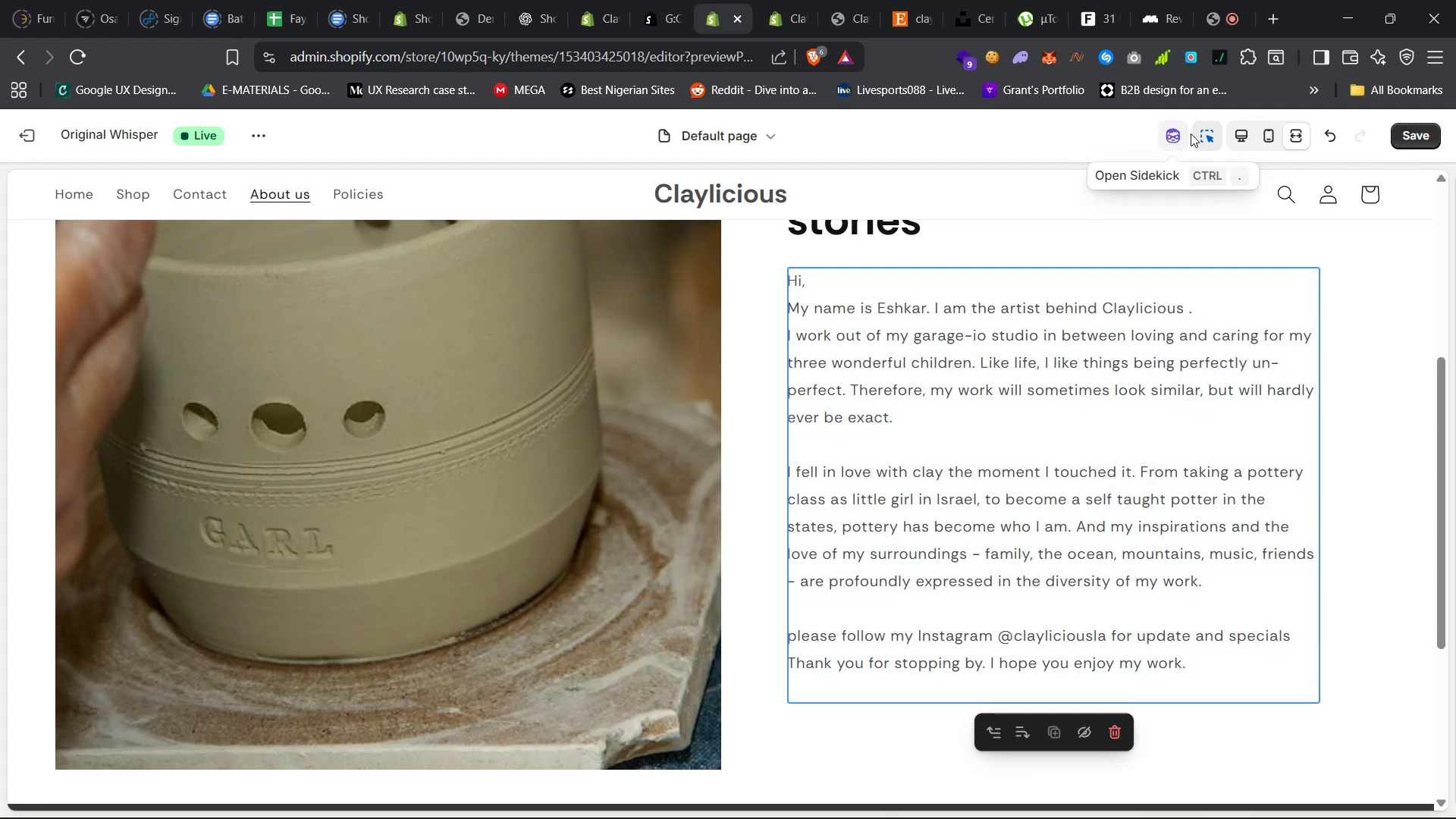 
left_click([1238, 132])
 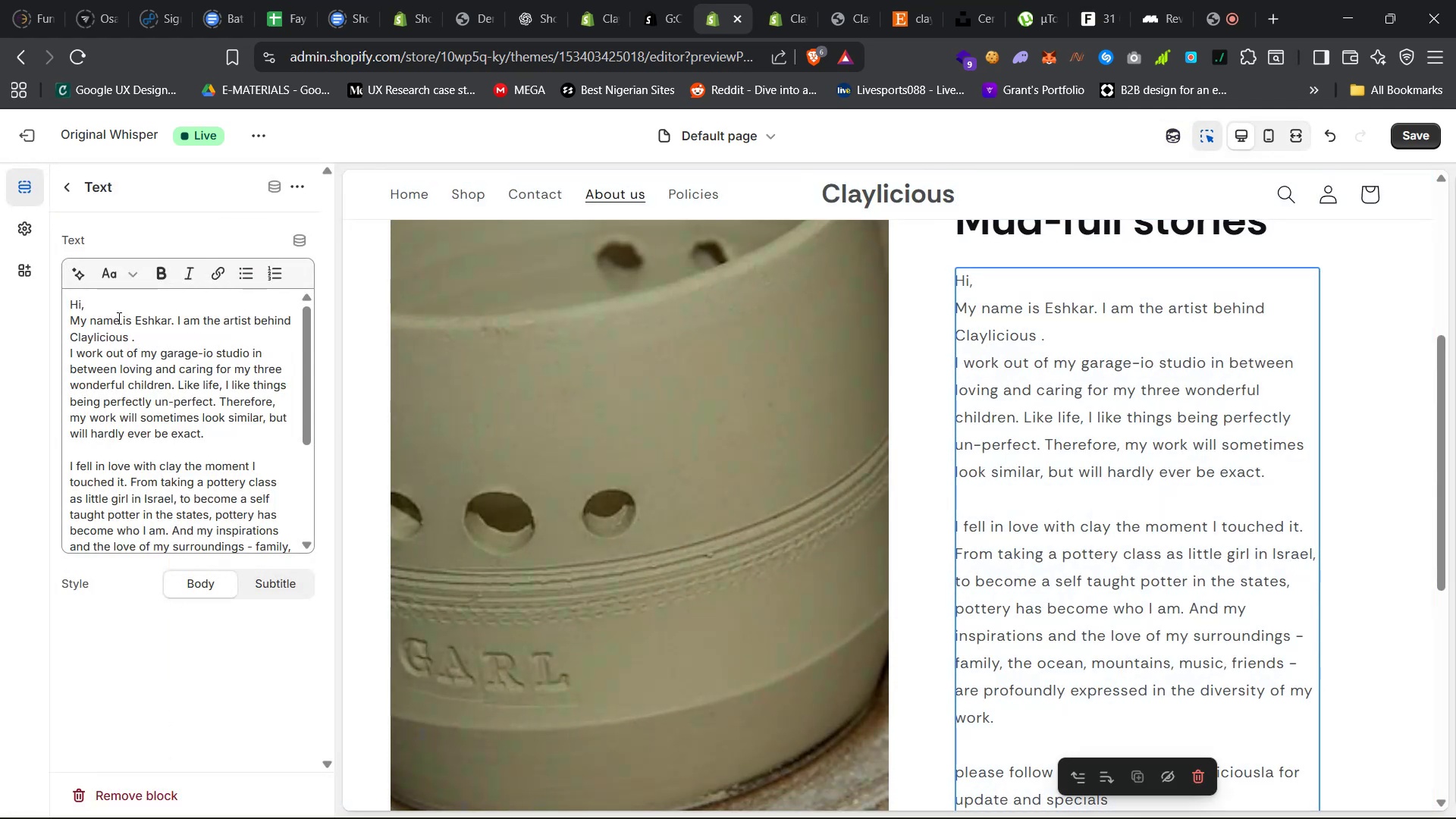 
left_click([117, 302])
 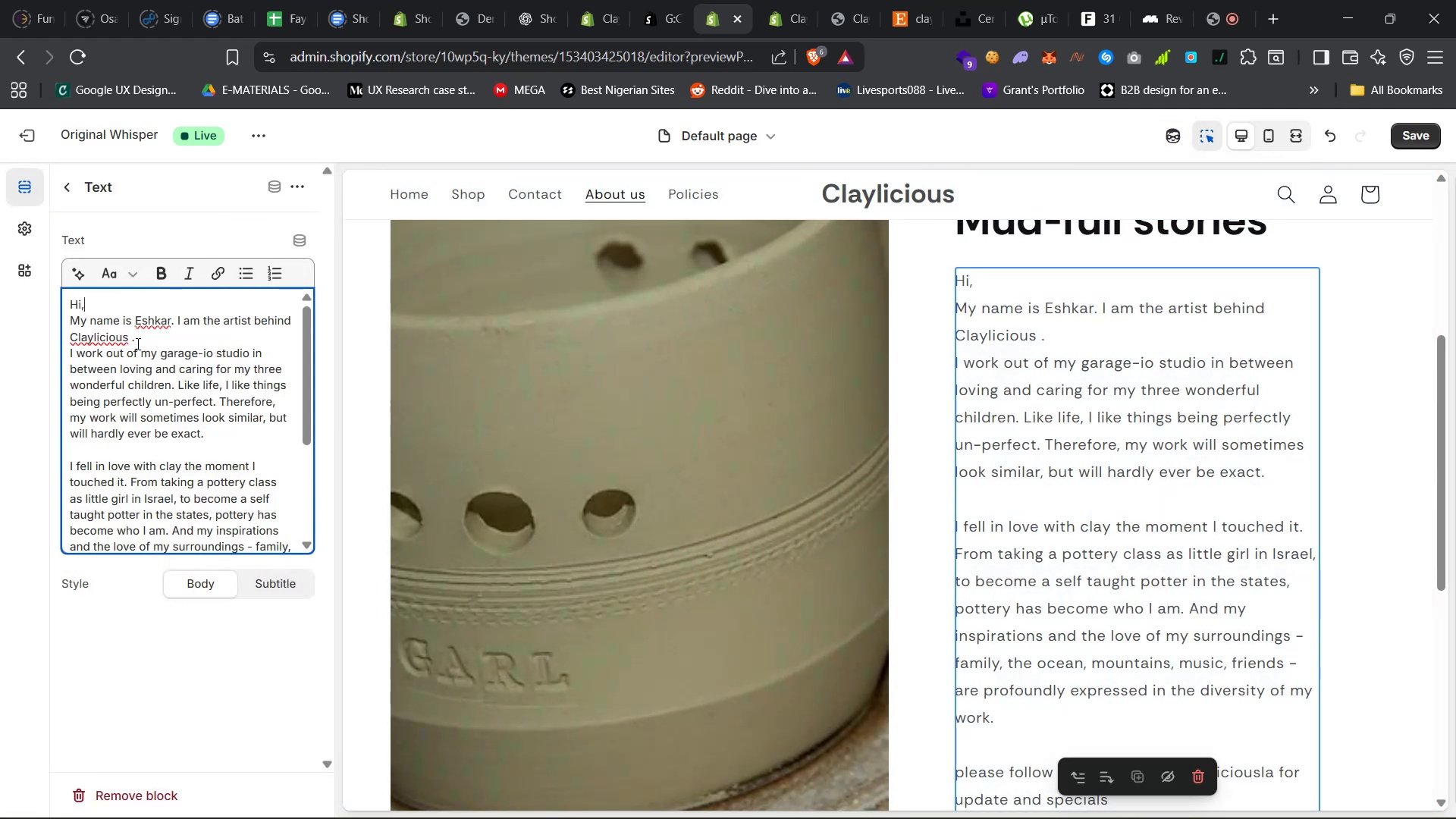 
left_click([146, 341])
 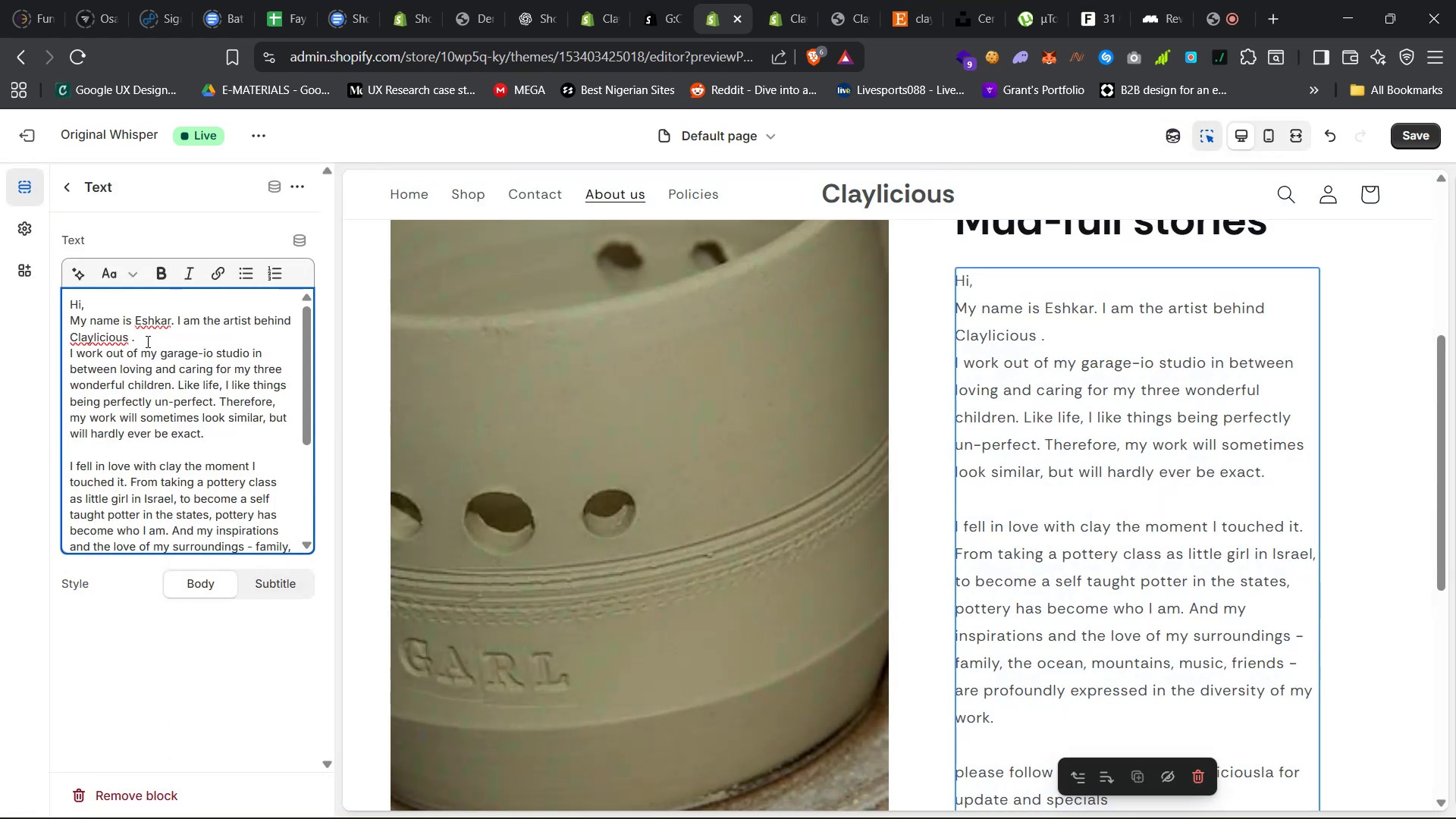 
key(Enter)
 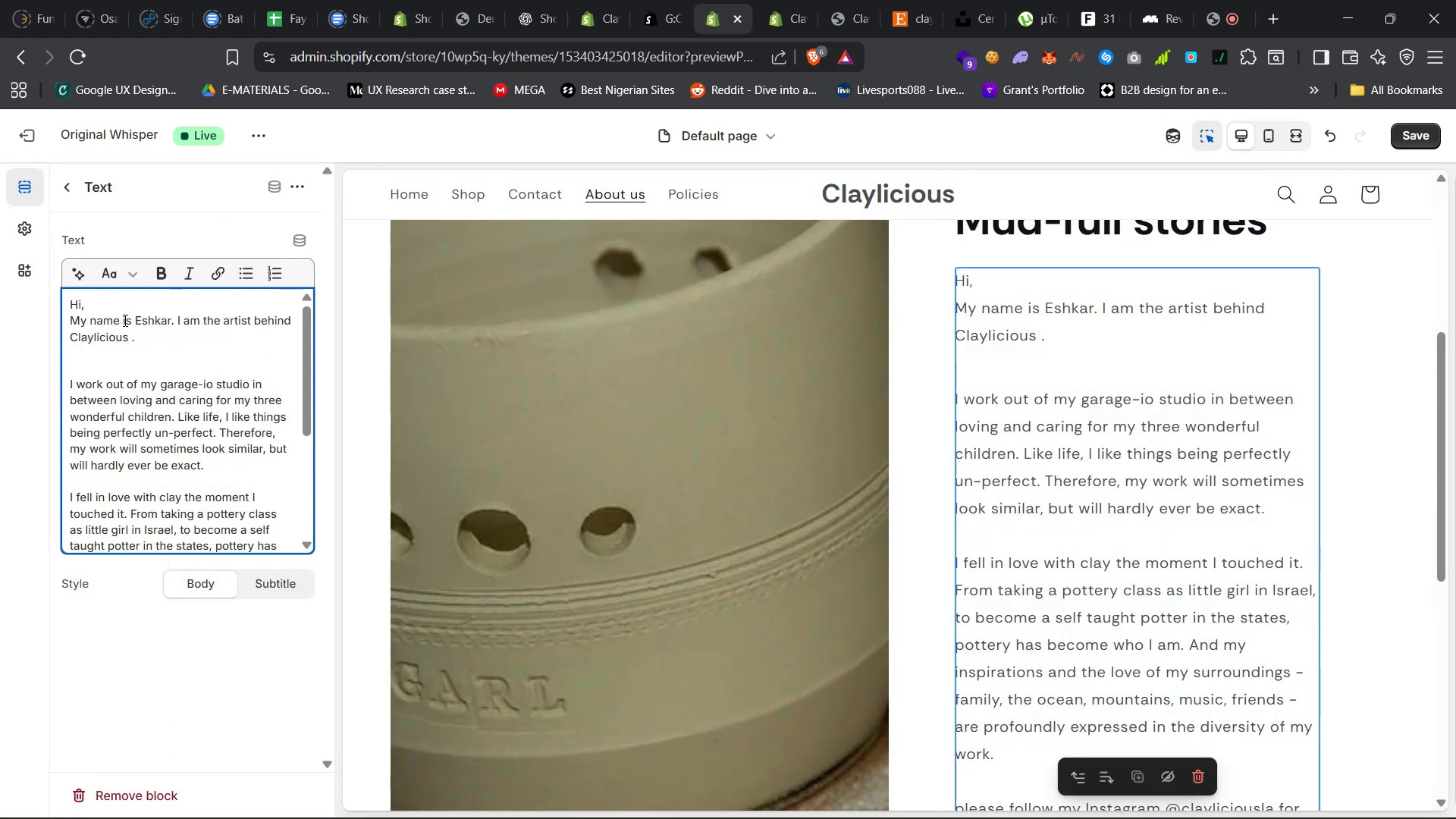 
left_click([128, 308])
 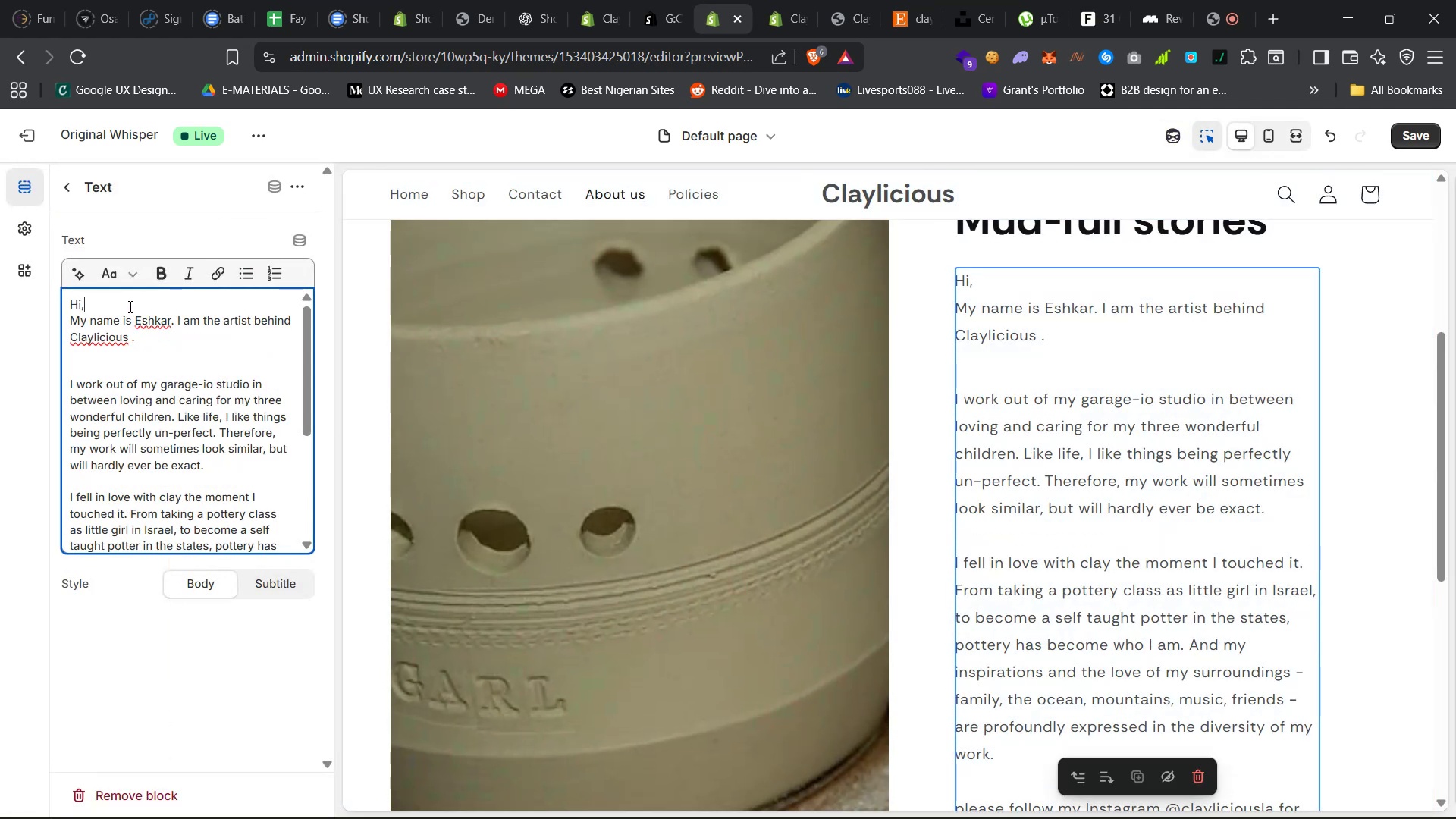 
key(Enter)
 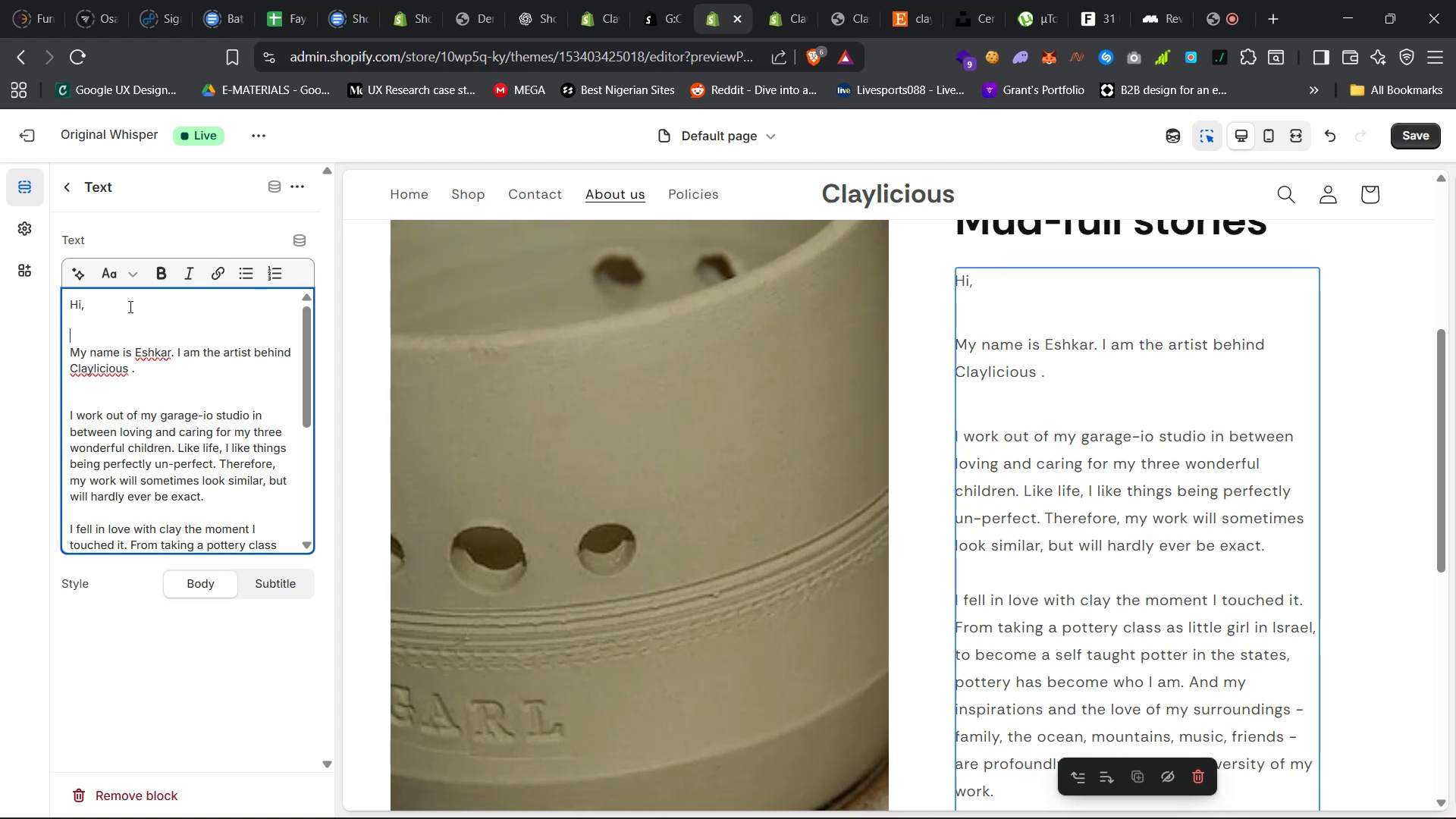 
key(Backspace)
 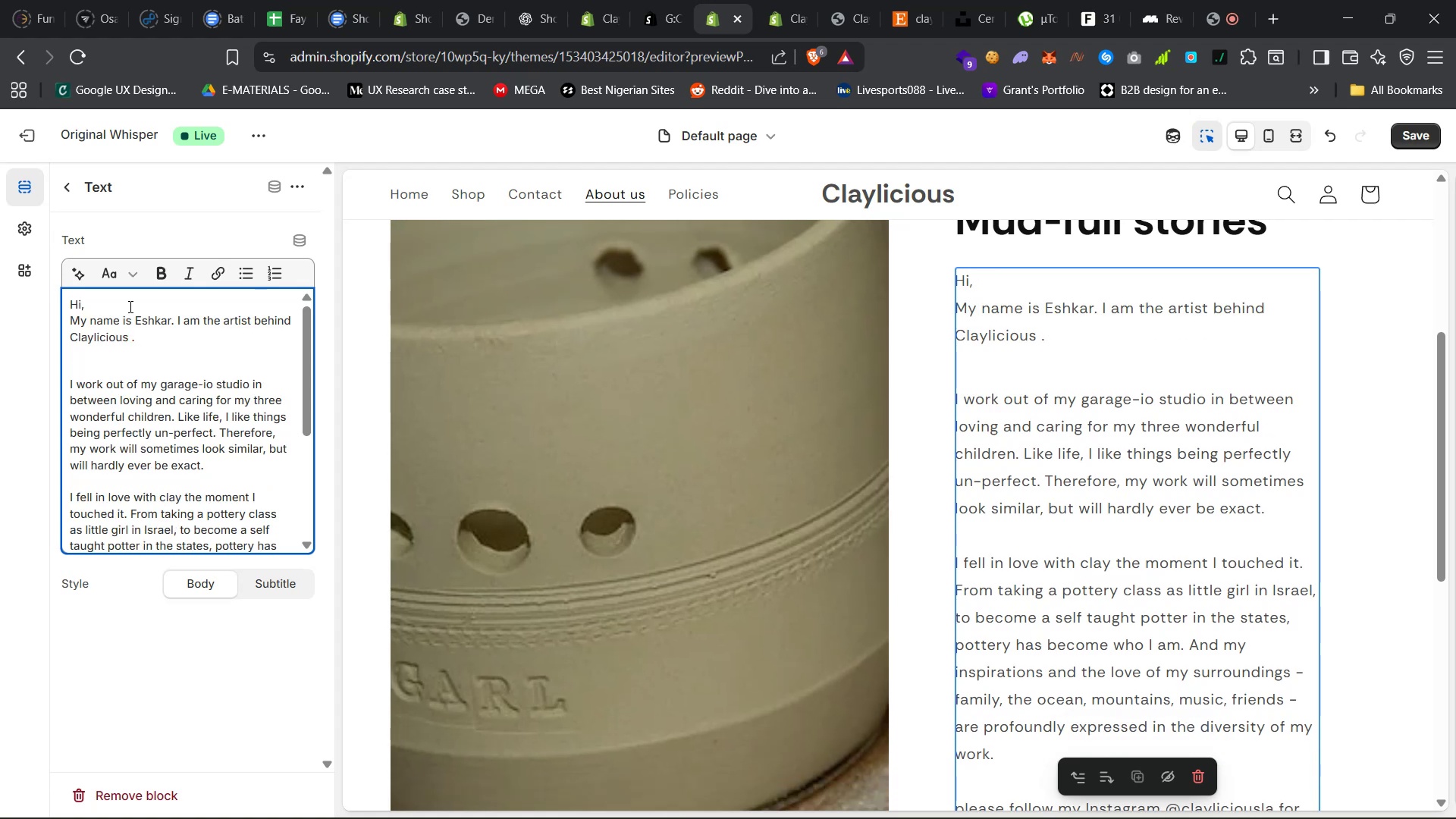 
key(Shift+Enter)
 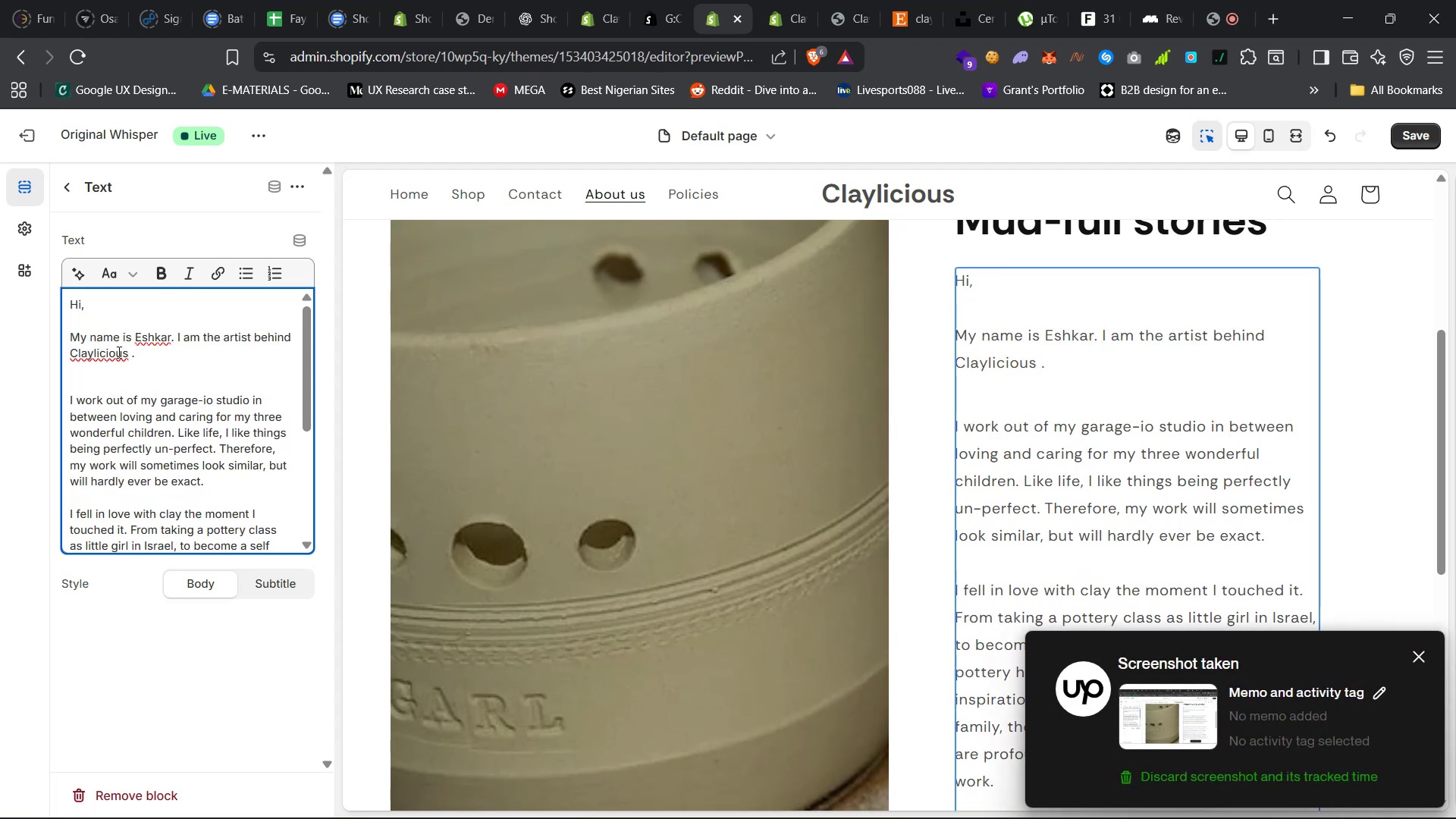 
left_click([108, 386])
 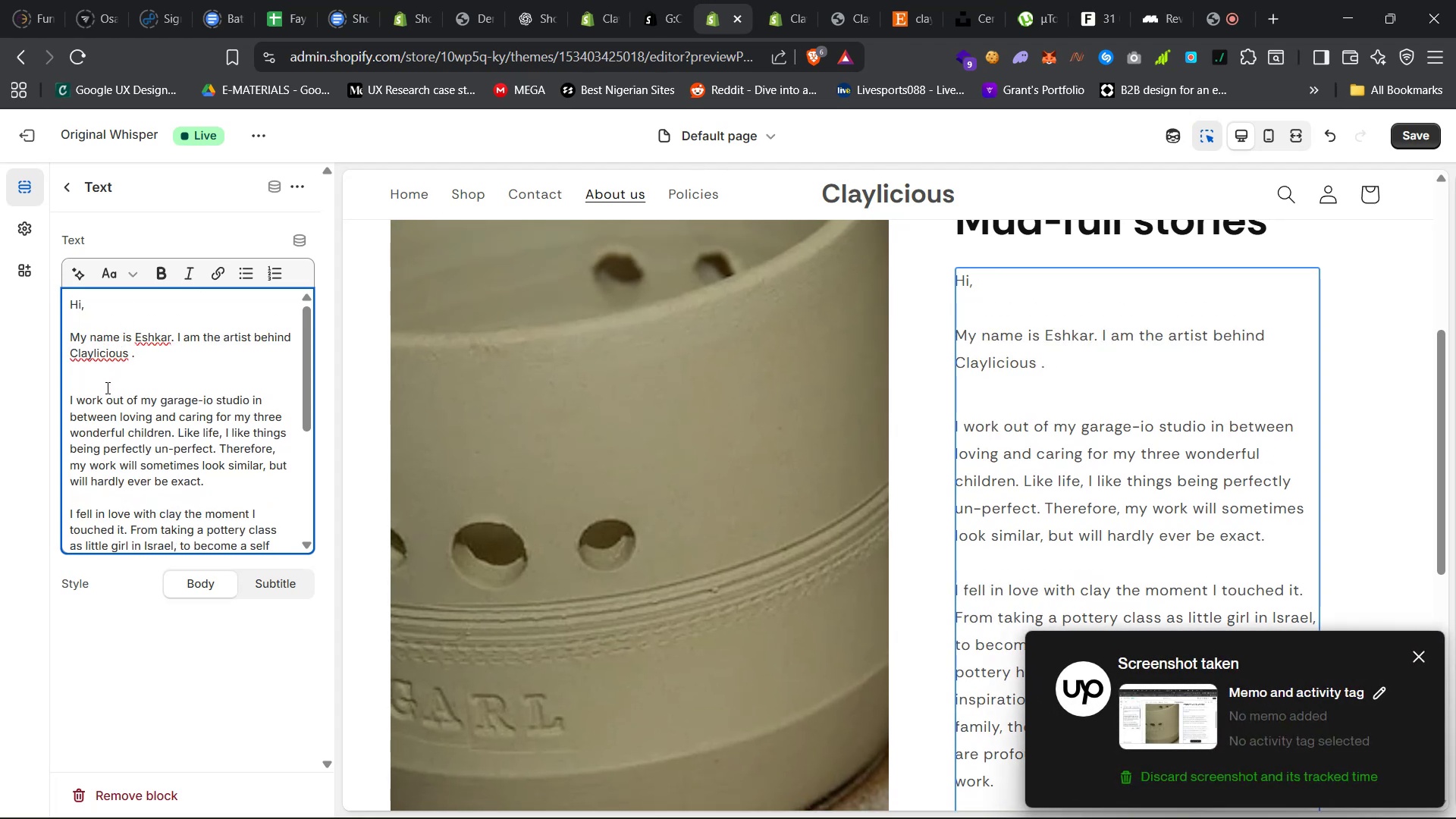 
key(Backspace)
 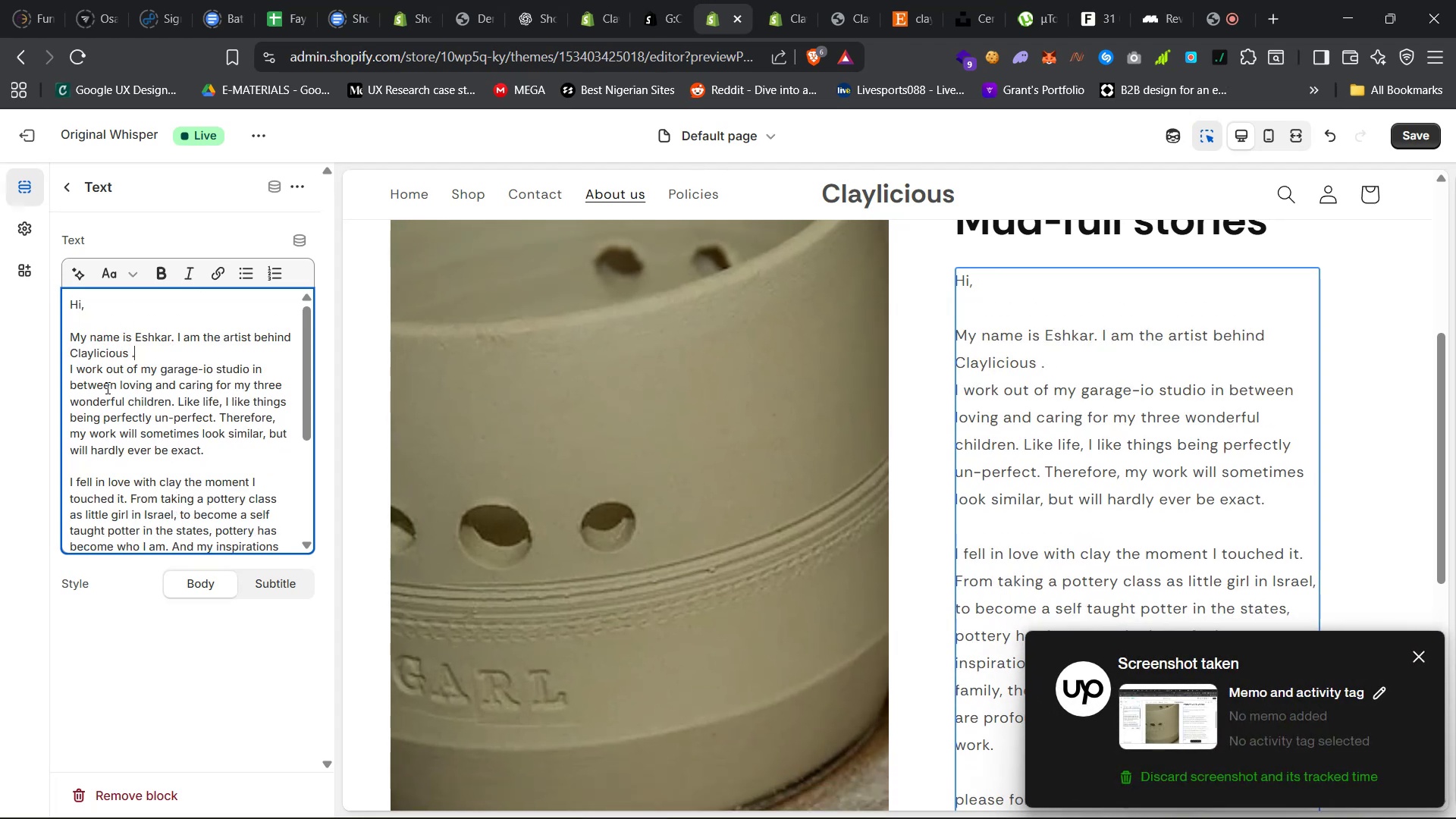 
key(Shift+Enter)
 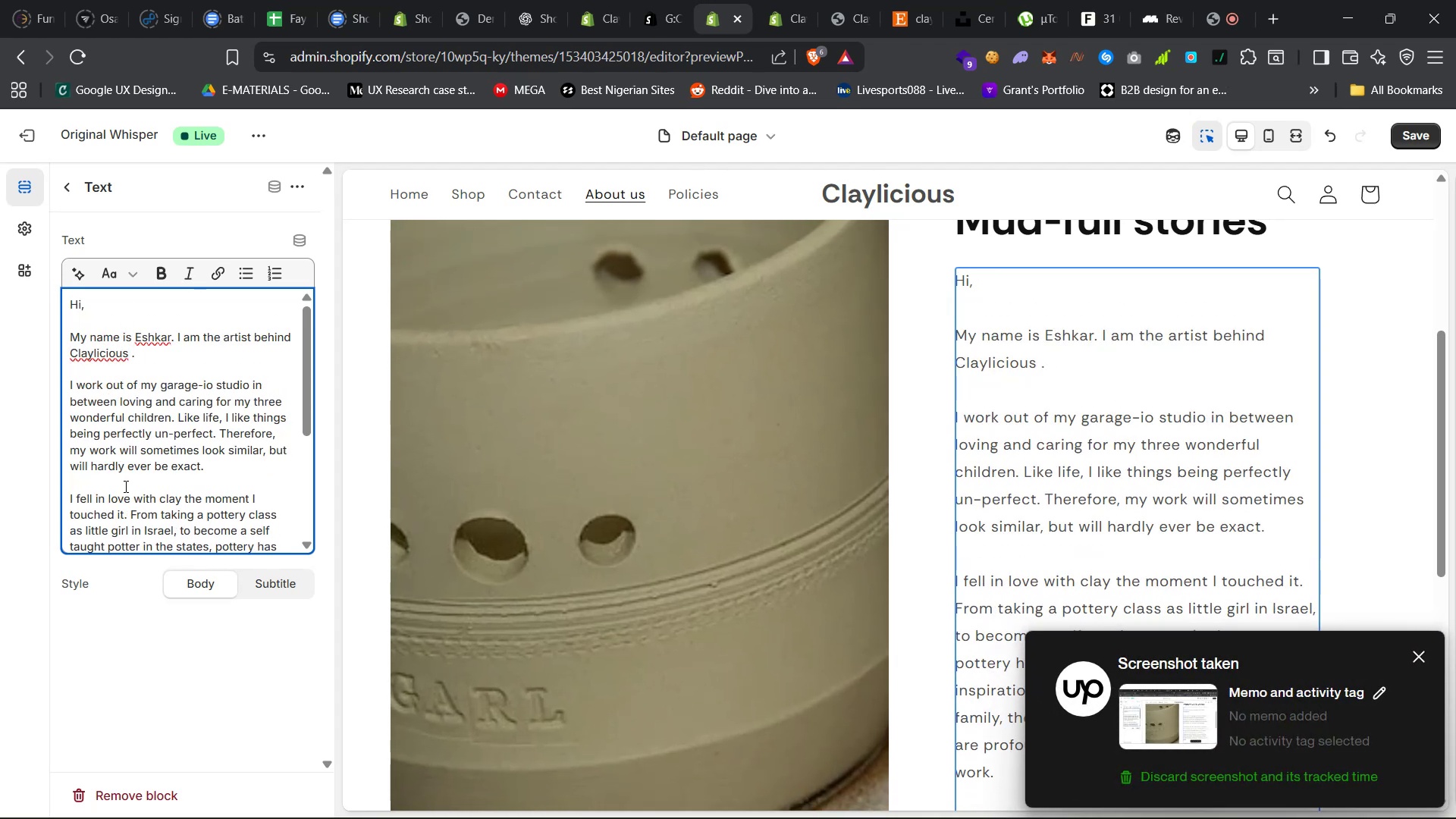 
scroll: coordinate [130, 468], scroll_direction: down, amount: 7.0
 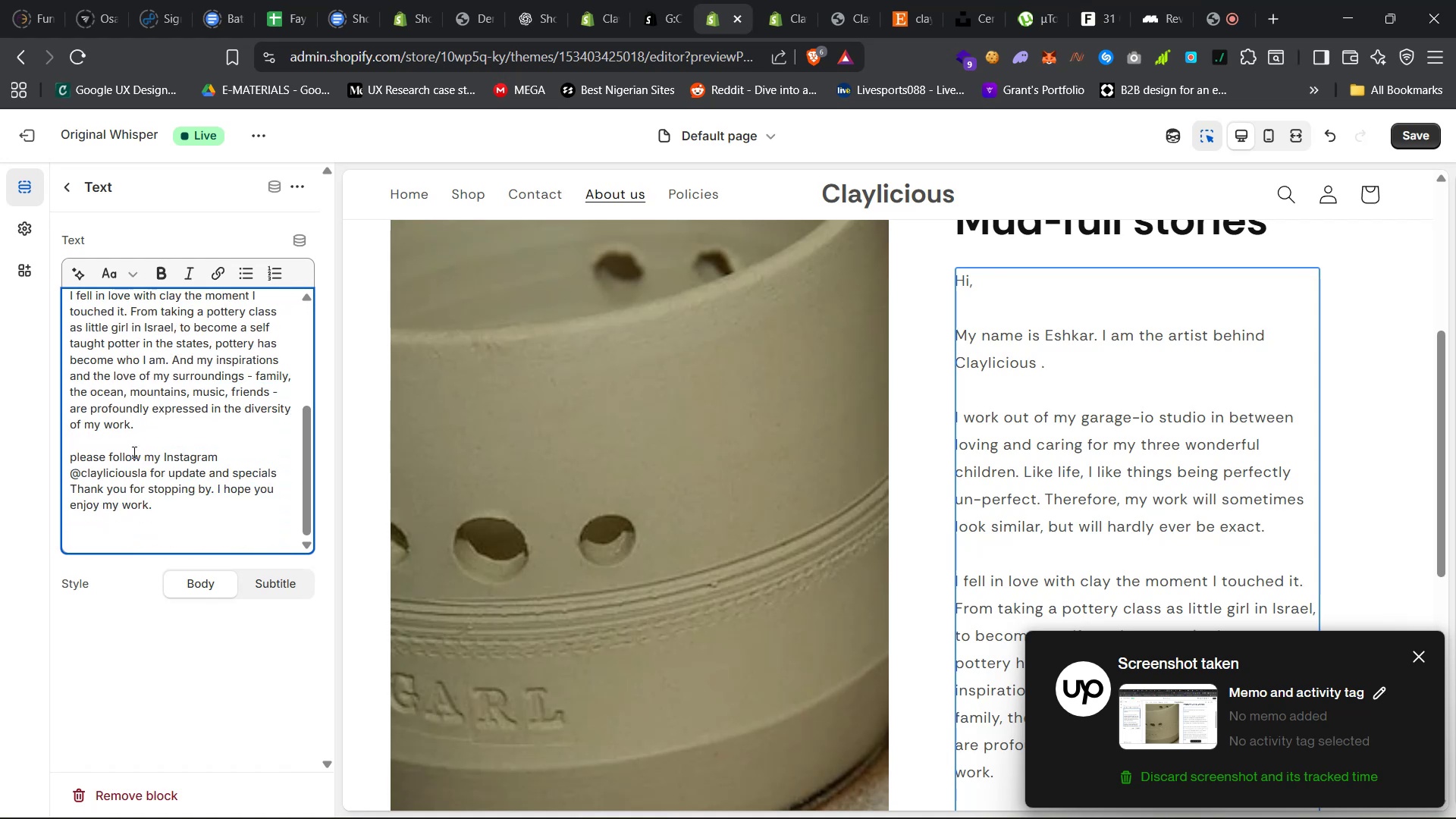 
left_click([128, 438])
 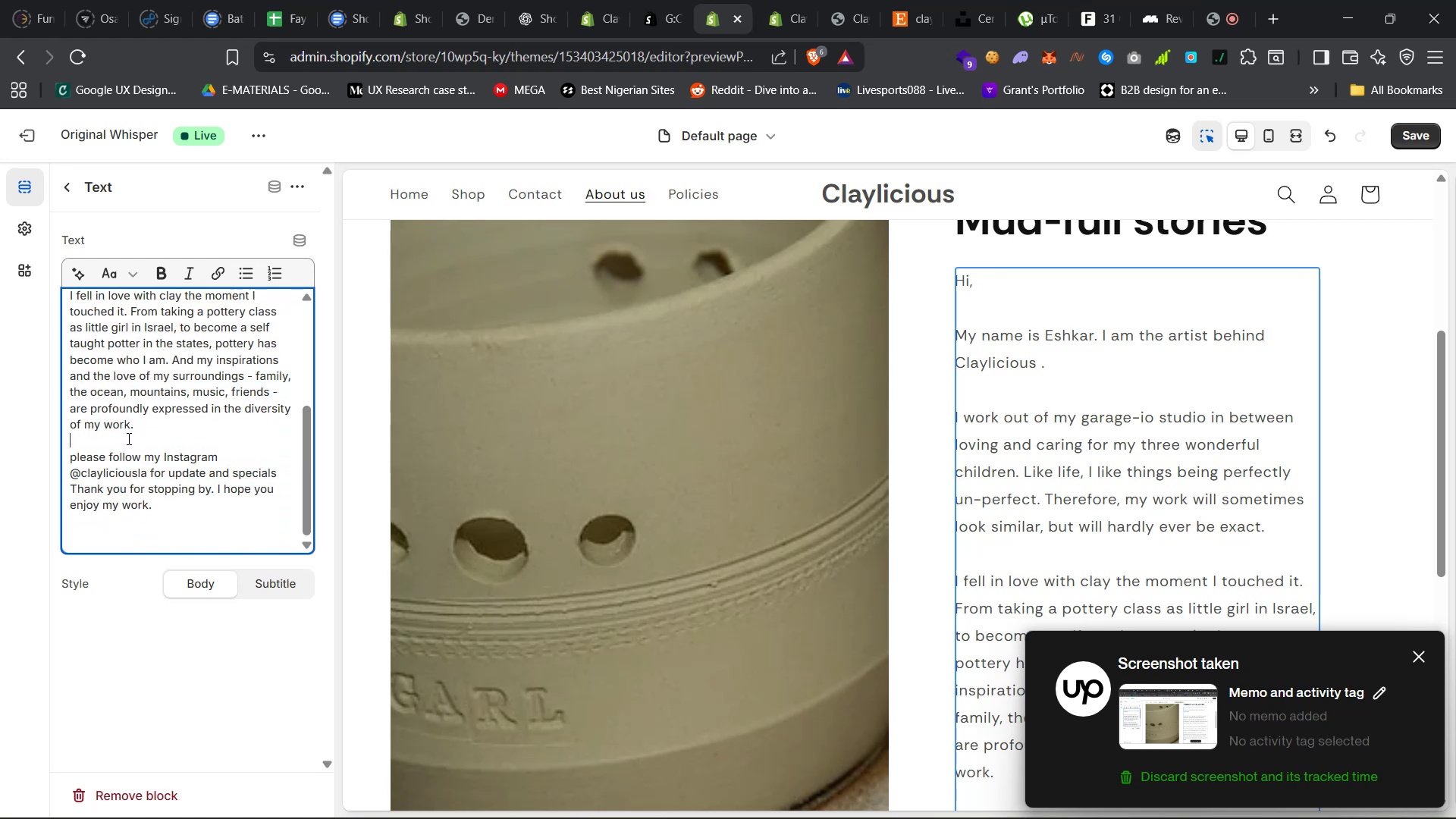 
scroll: coordinate [127, 441], scroll_direction: down, amount: 6.0
 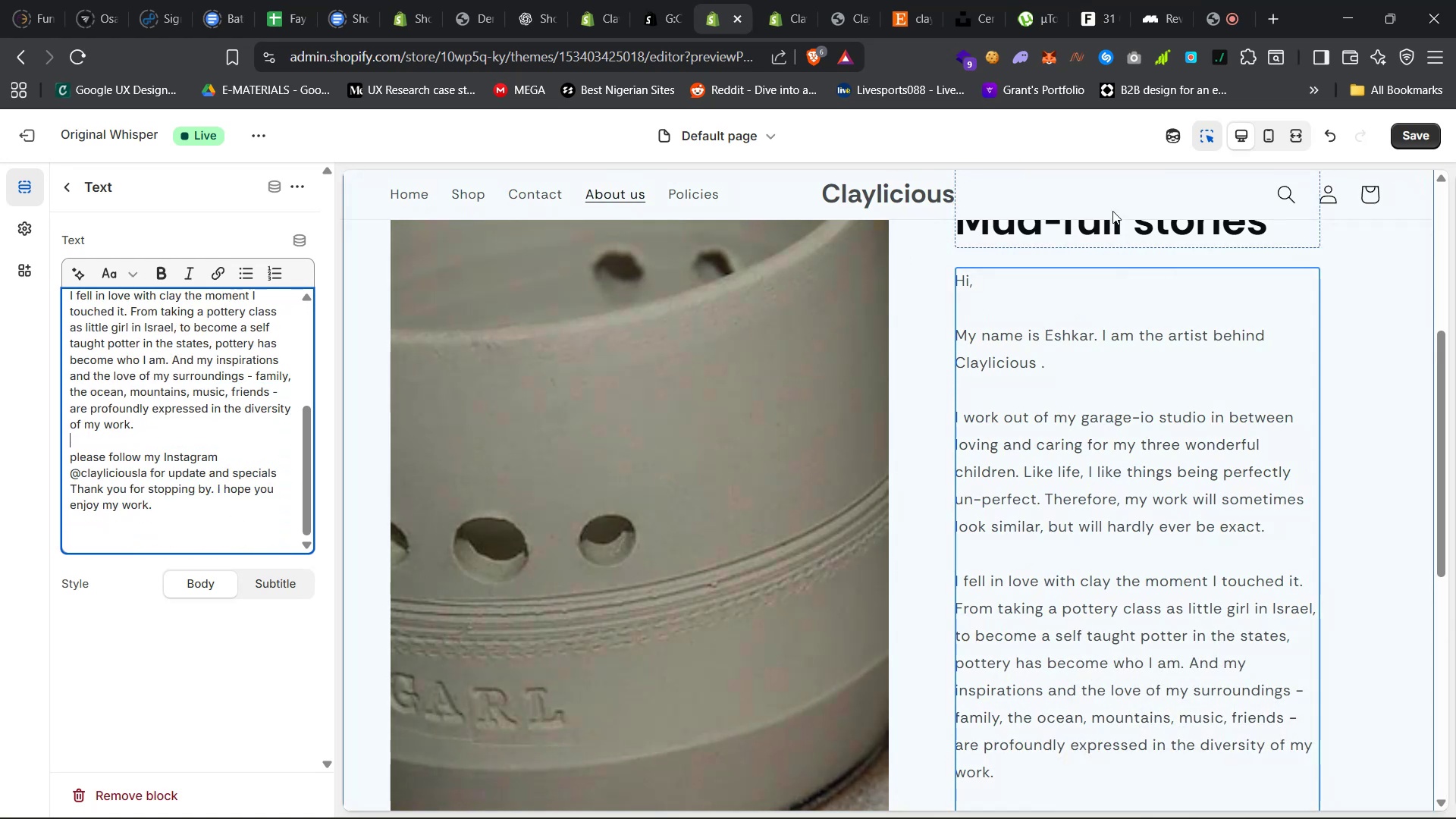 
left_click([1409, 136])
 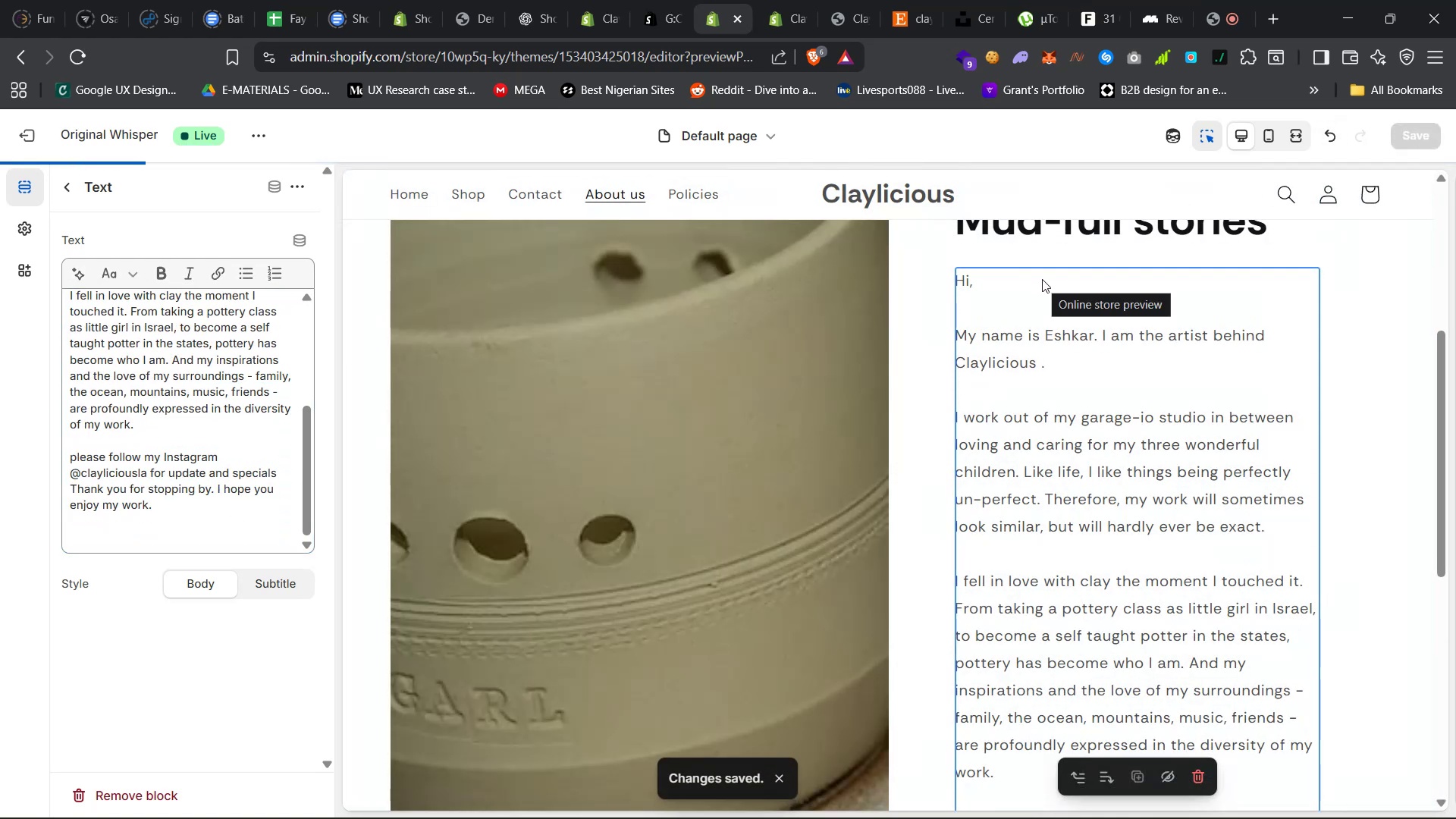 
left_click([1305, 140])
 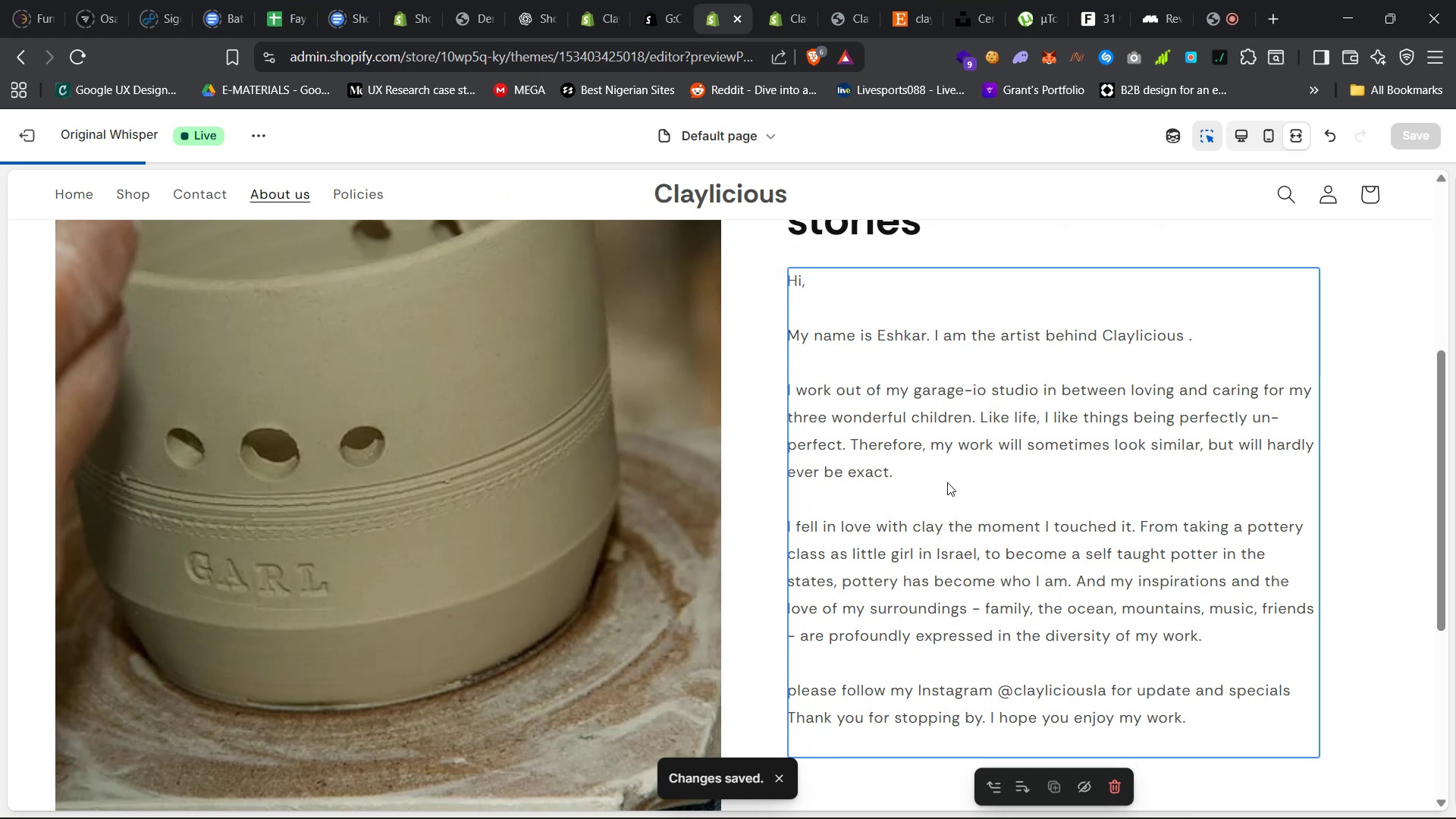 
scroll: coordinate [878, 497], scroll_direction: up, amount: 17.0
 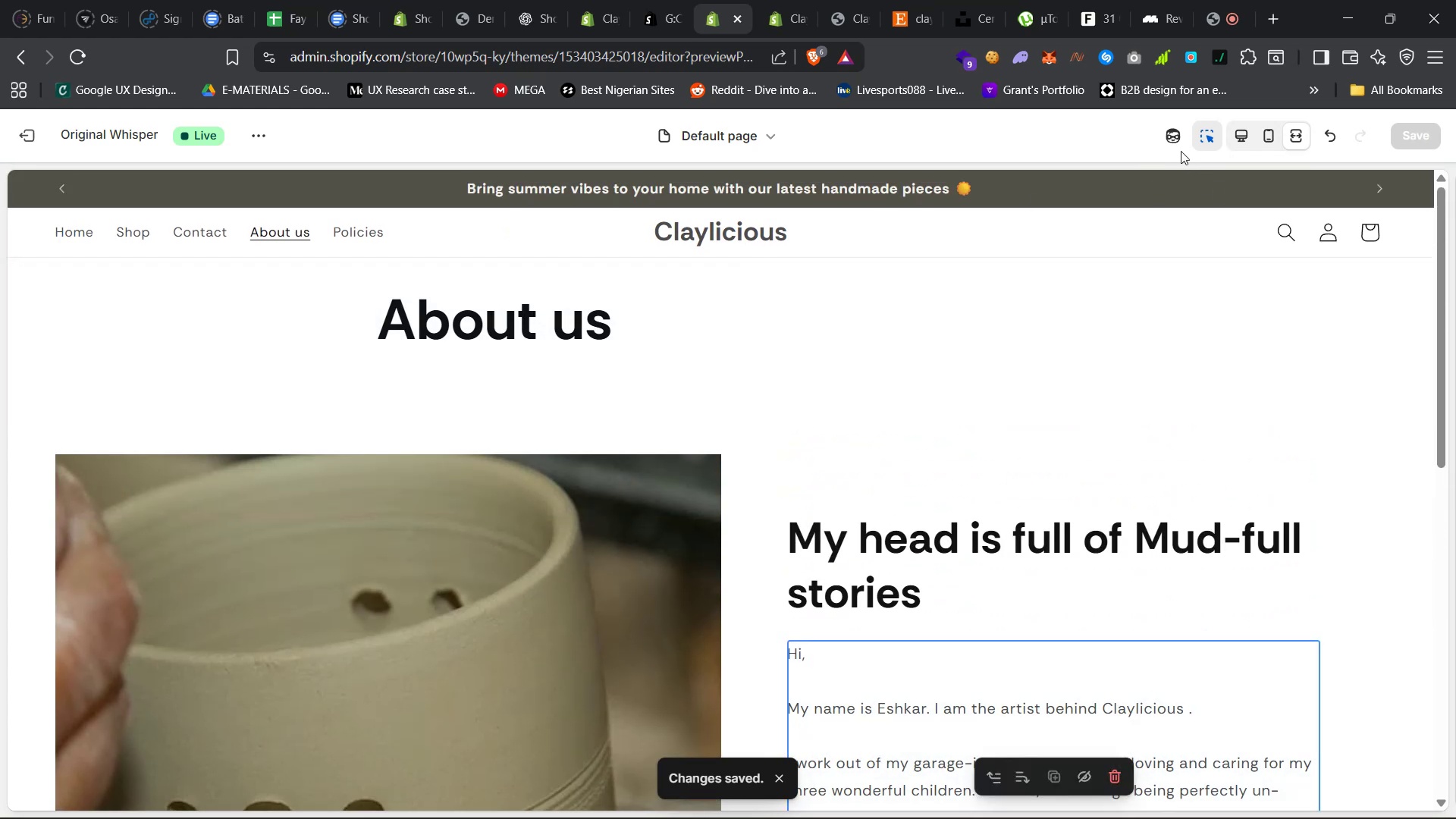 
left_click([1247, 132])
 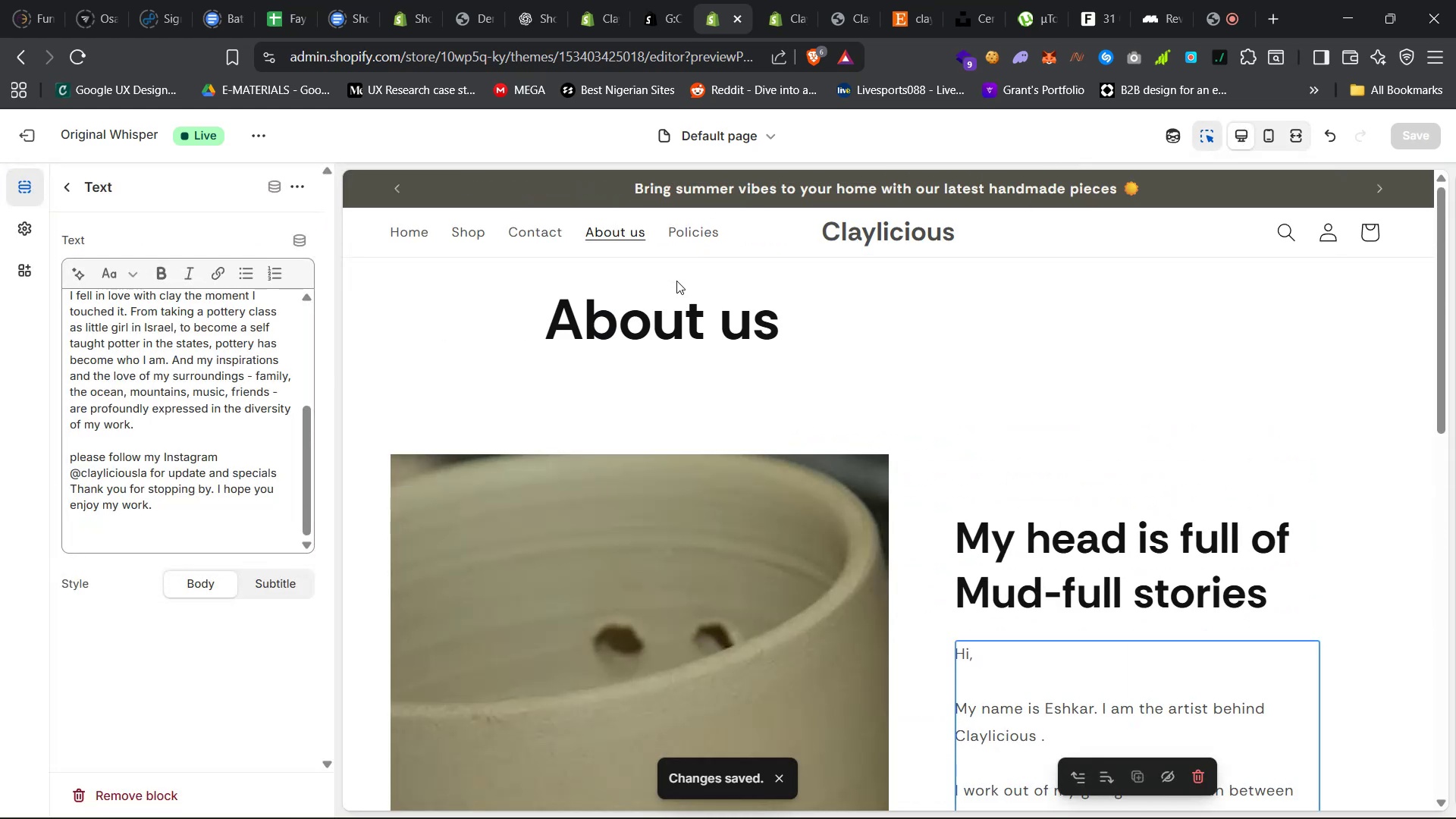 
left_click([675, 328])
 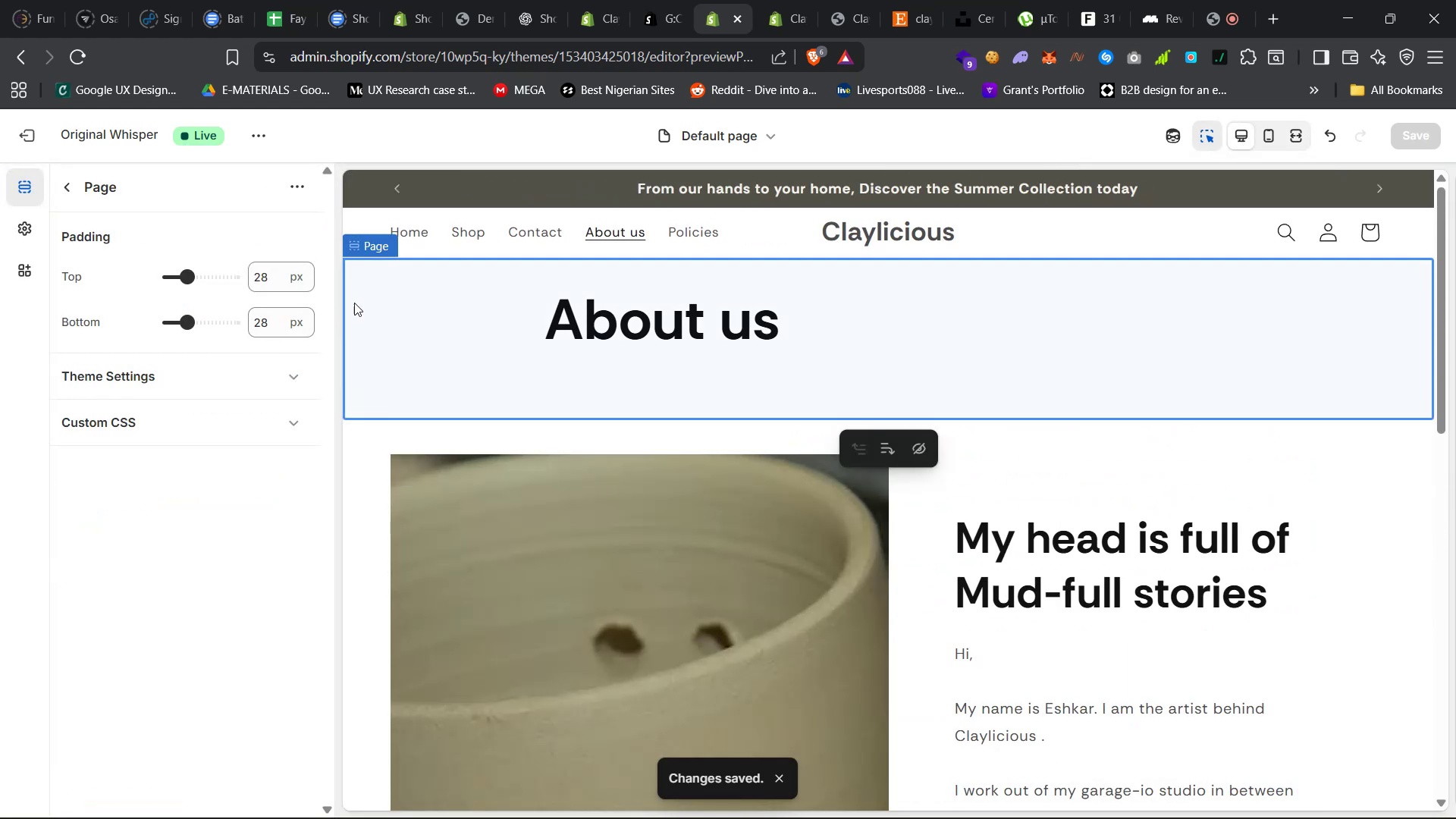 
left_click([61, 180])
 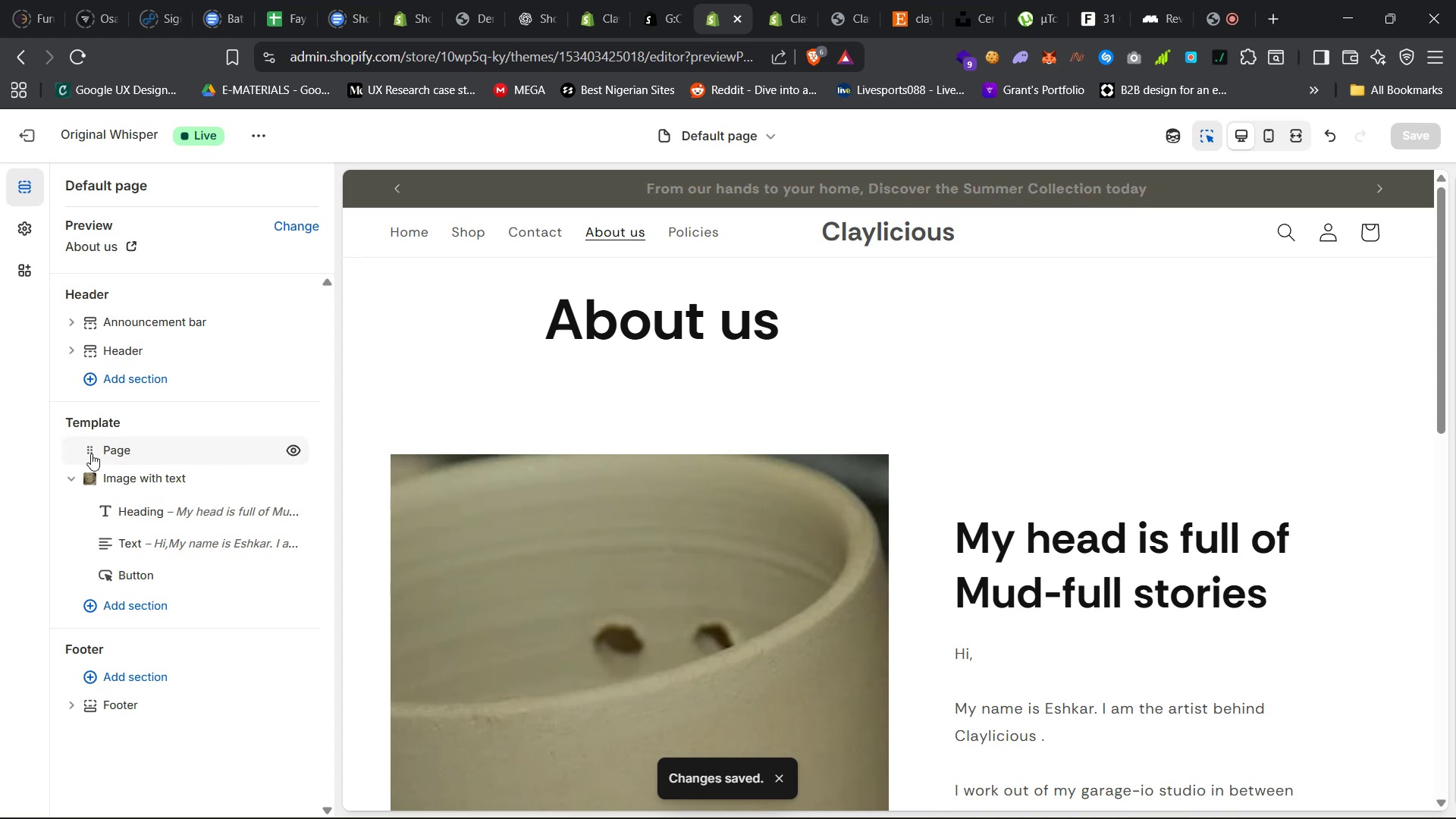 
right_click([89, 453])
 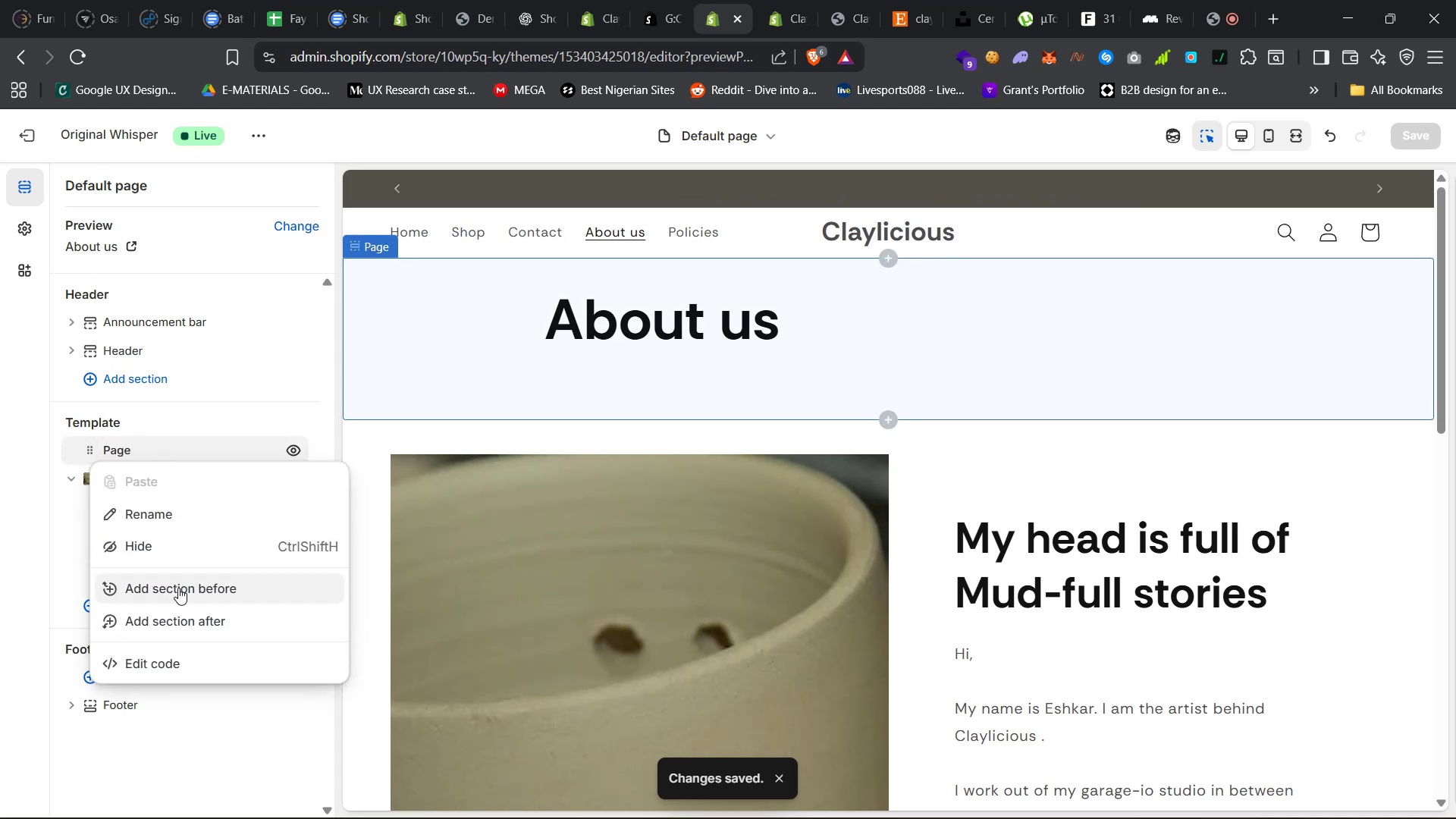 
wait(5.71)
 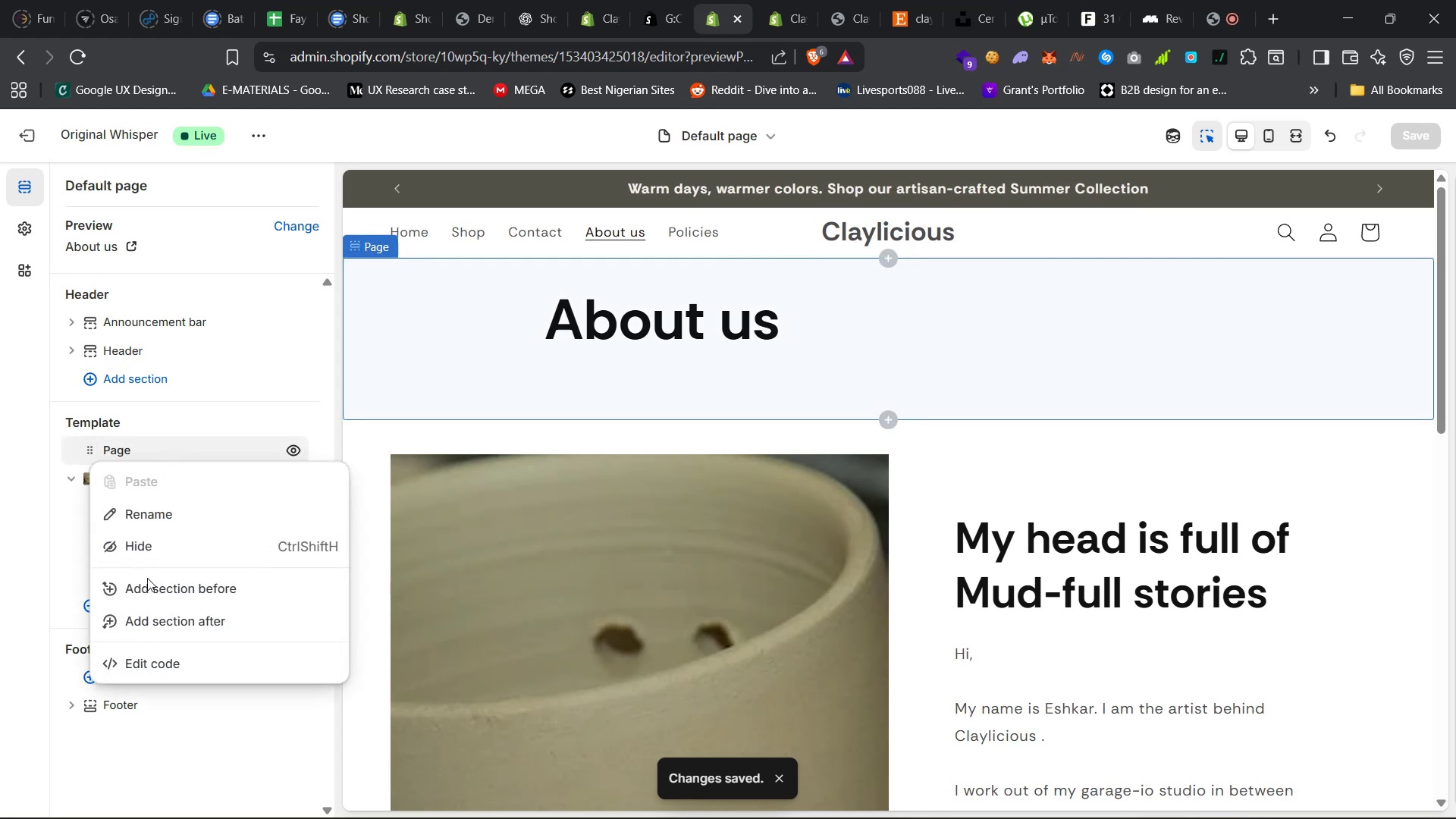 
left_click([84, 454])
 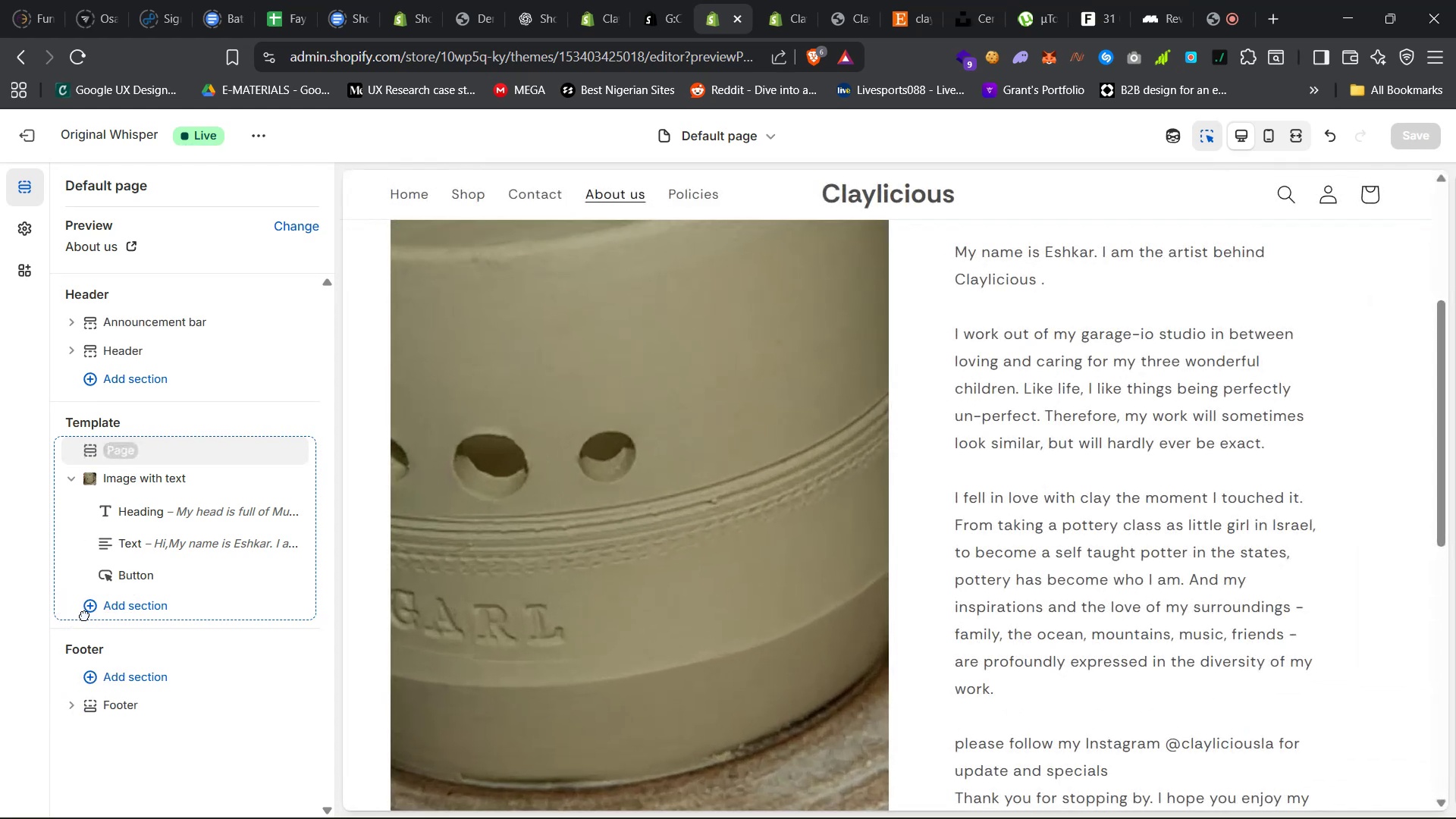 
wait(6.73)
 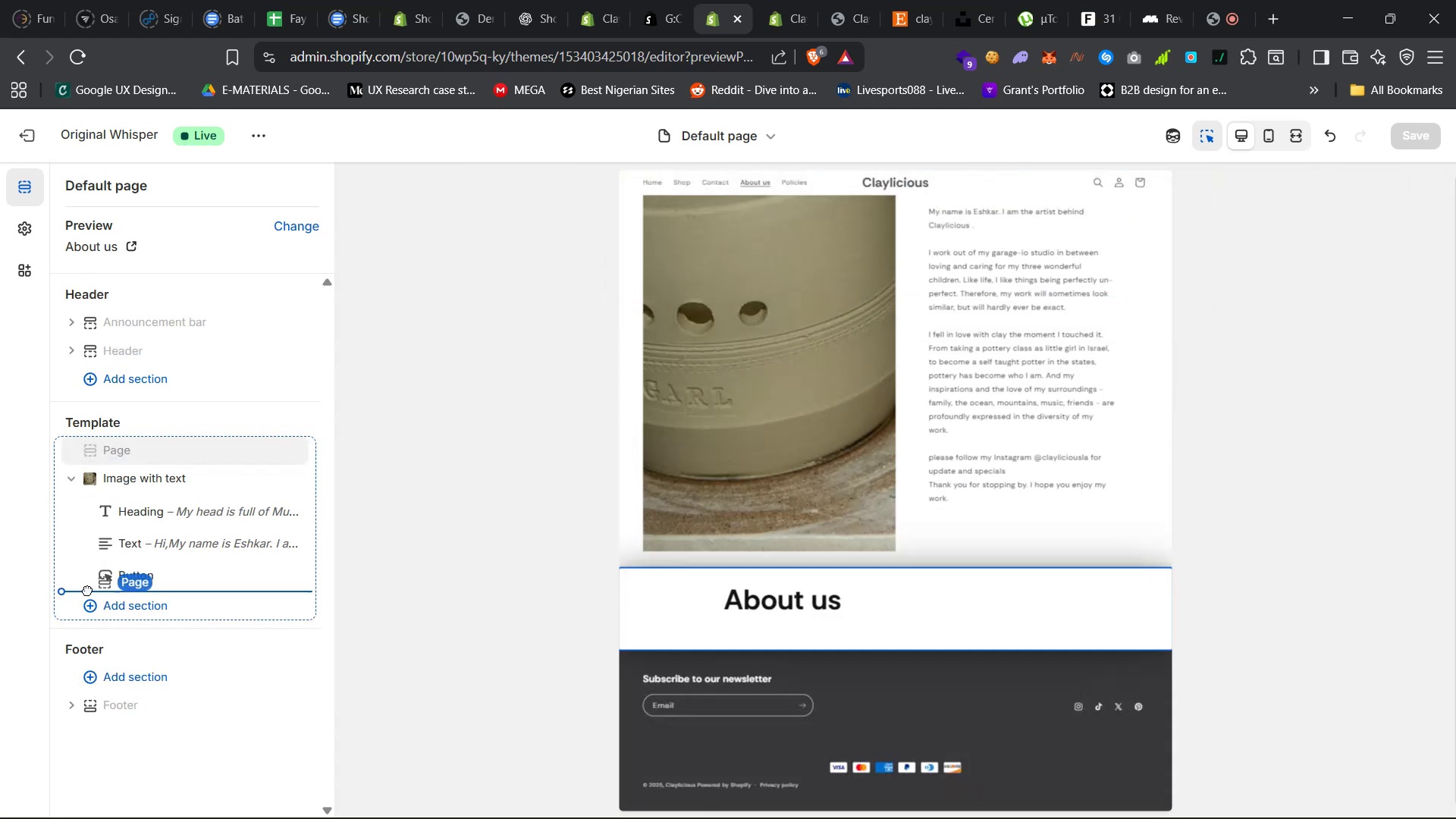 
scroll: coordinate [535, 504], scroll_direction: up, amount: 35.0
 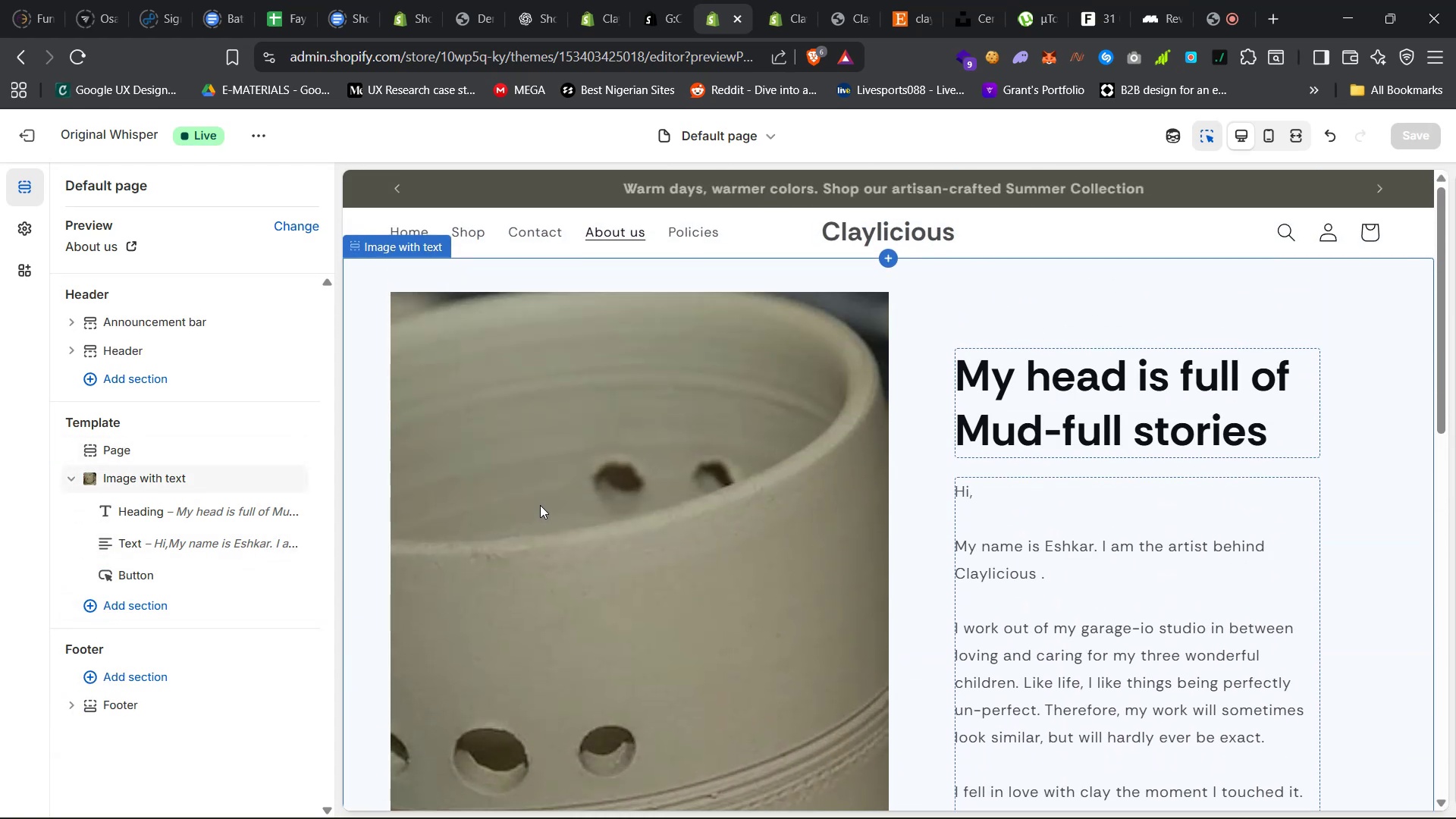 
scroll: coordinate [522, 421], scroll_direction: down, amount: 30.0
 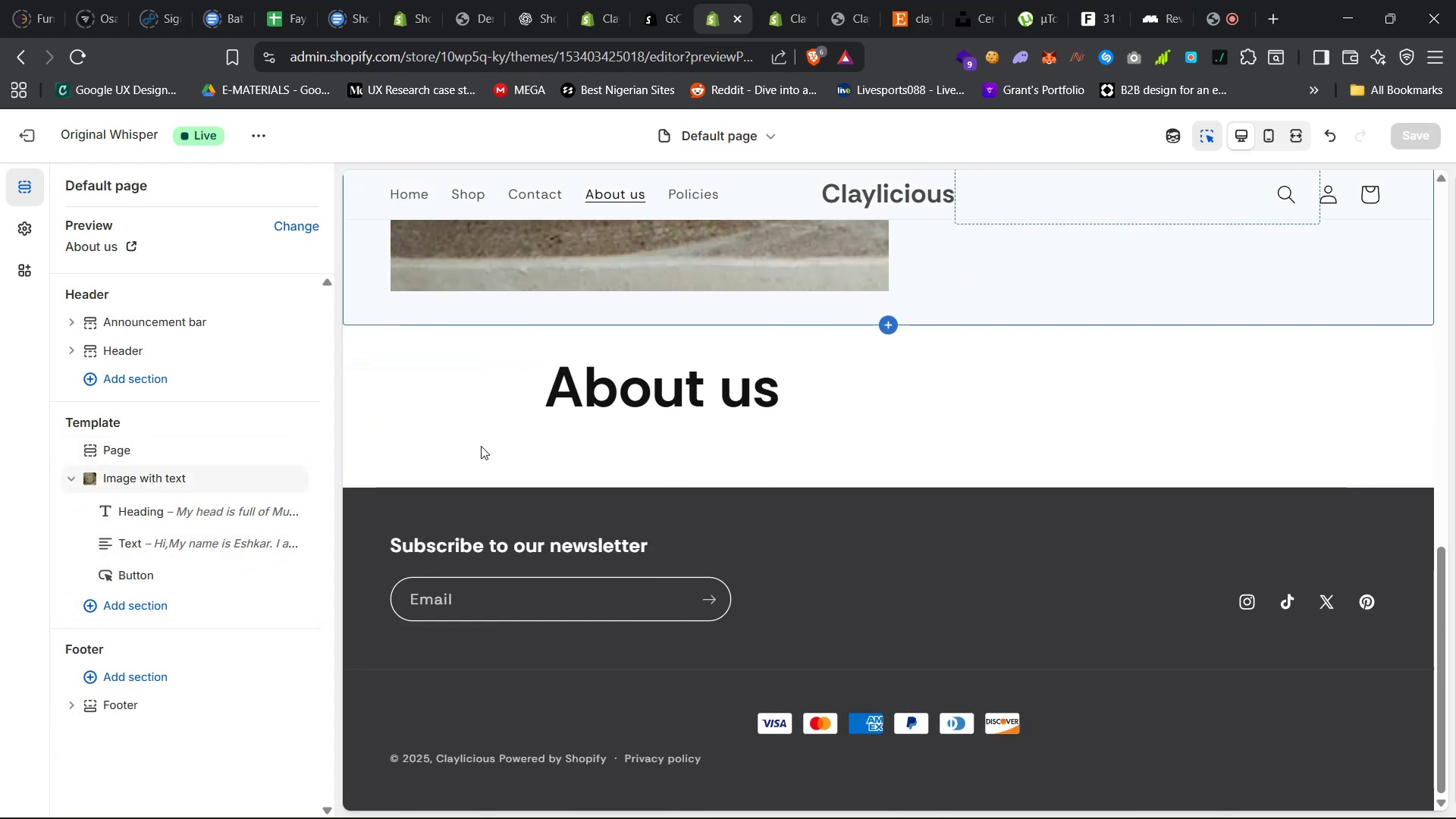 
left_click([489, 419])
 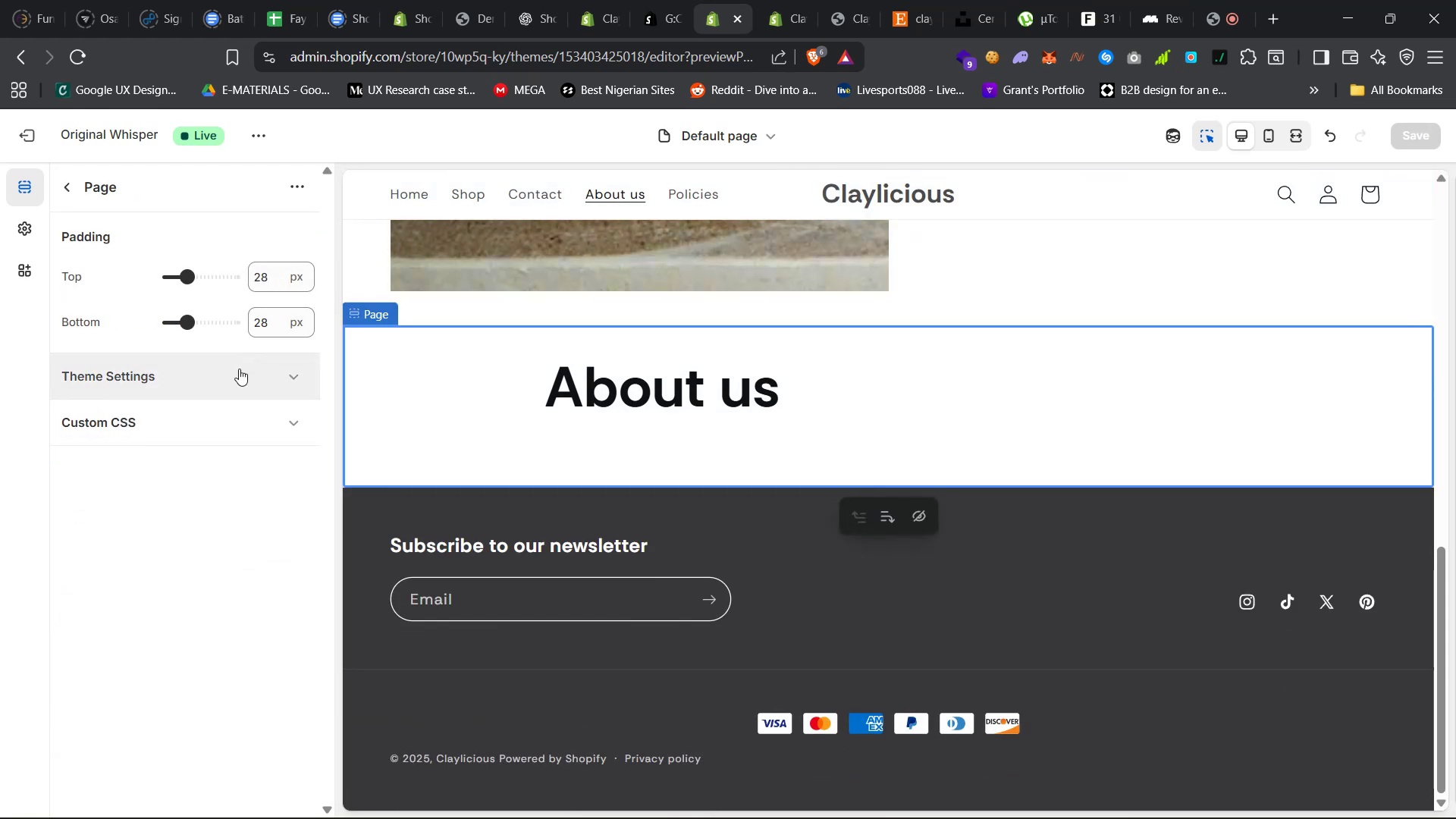 
double_click([240, 372])
 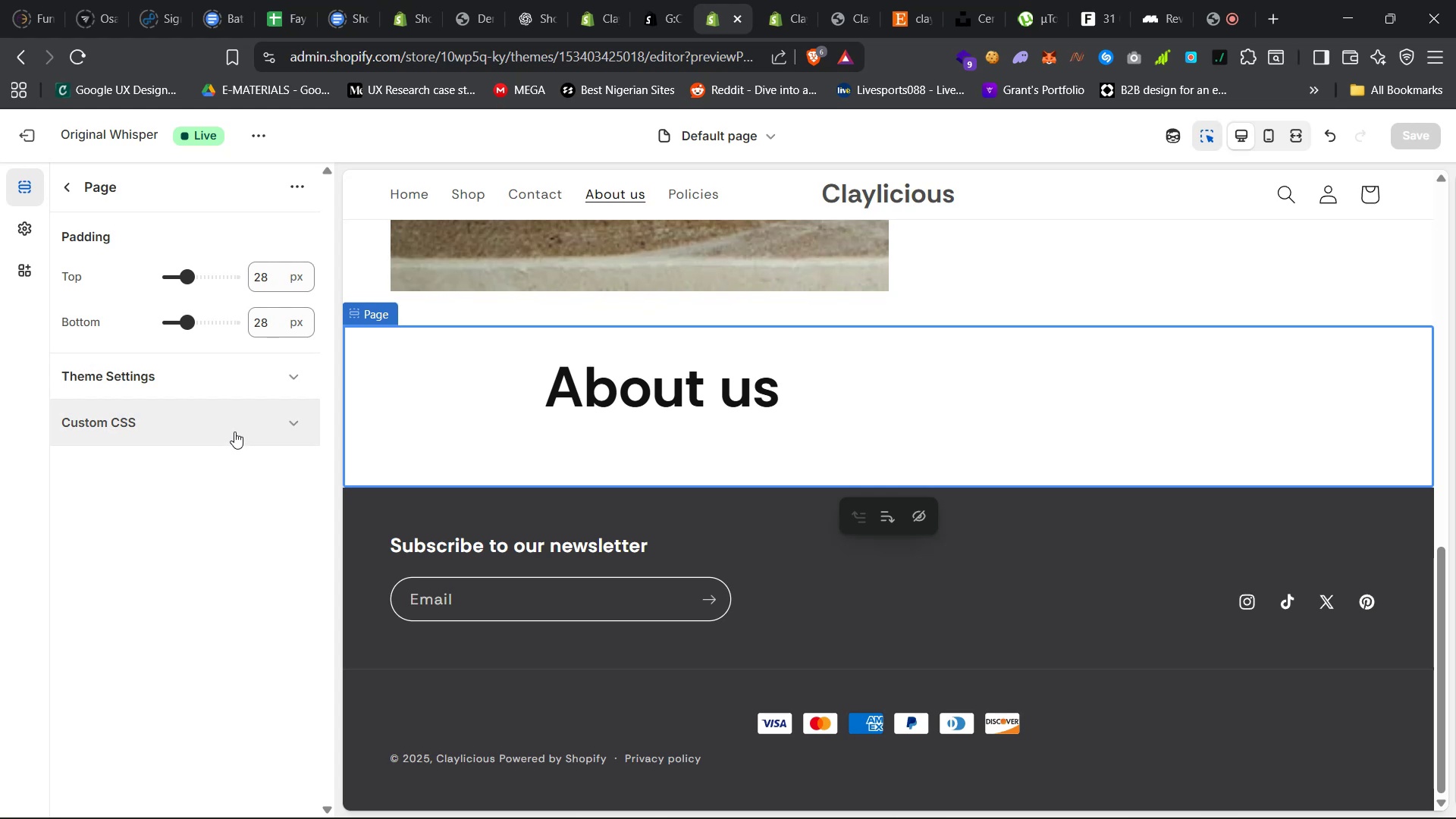 
left_click([240, 415])
 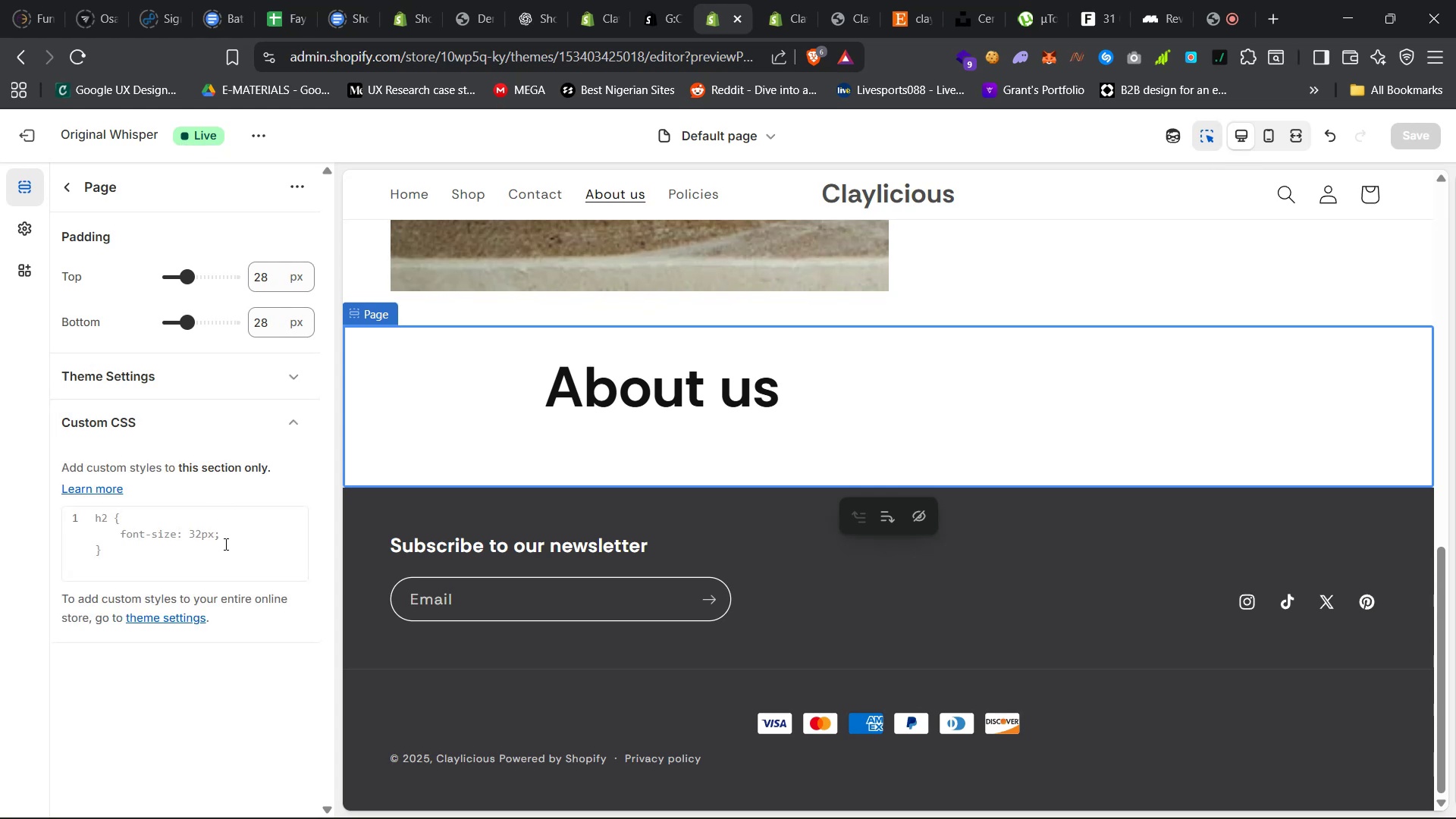 
wait(6.93)
 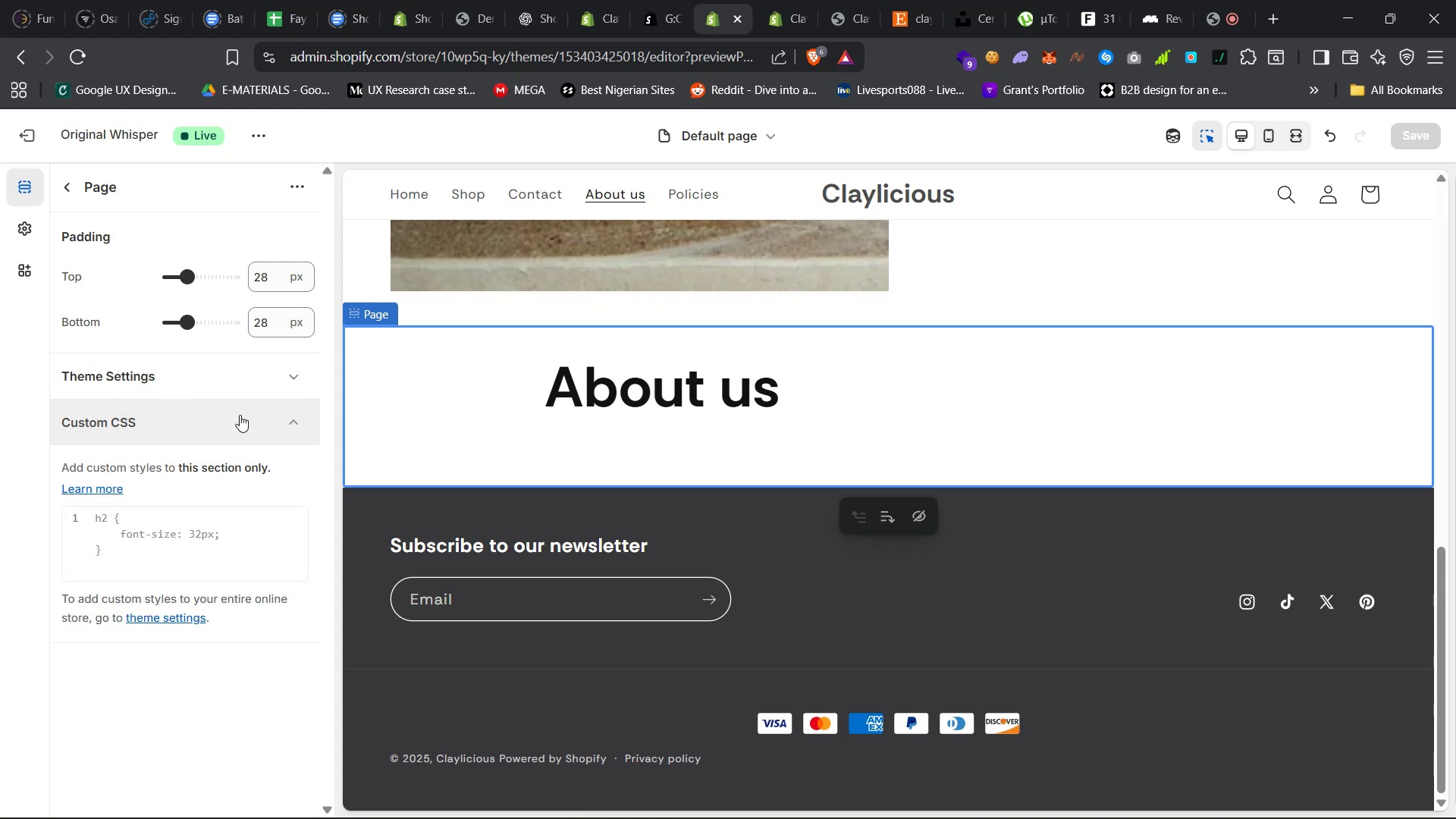 
scroll: coordinate [681, 480], scroll_direction: up, amount: 12.0
 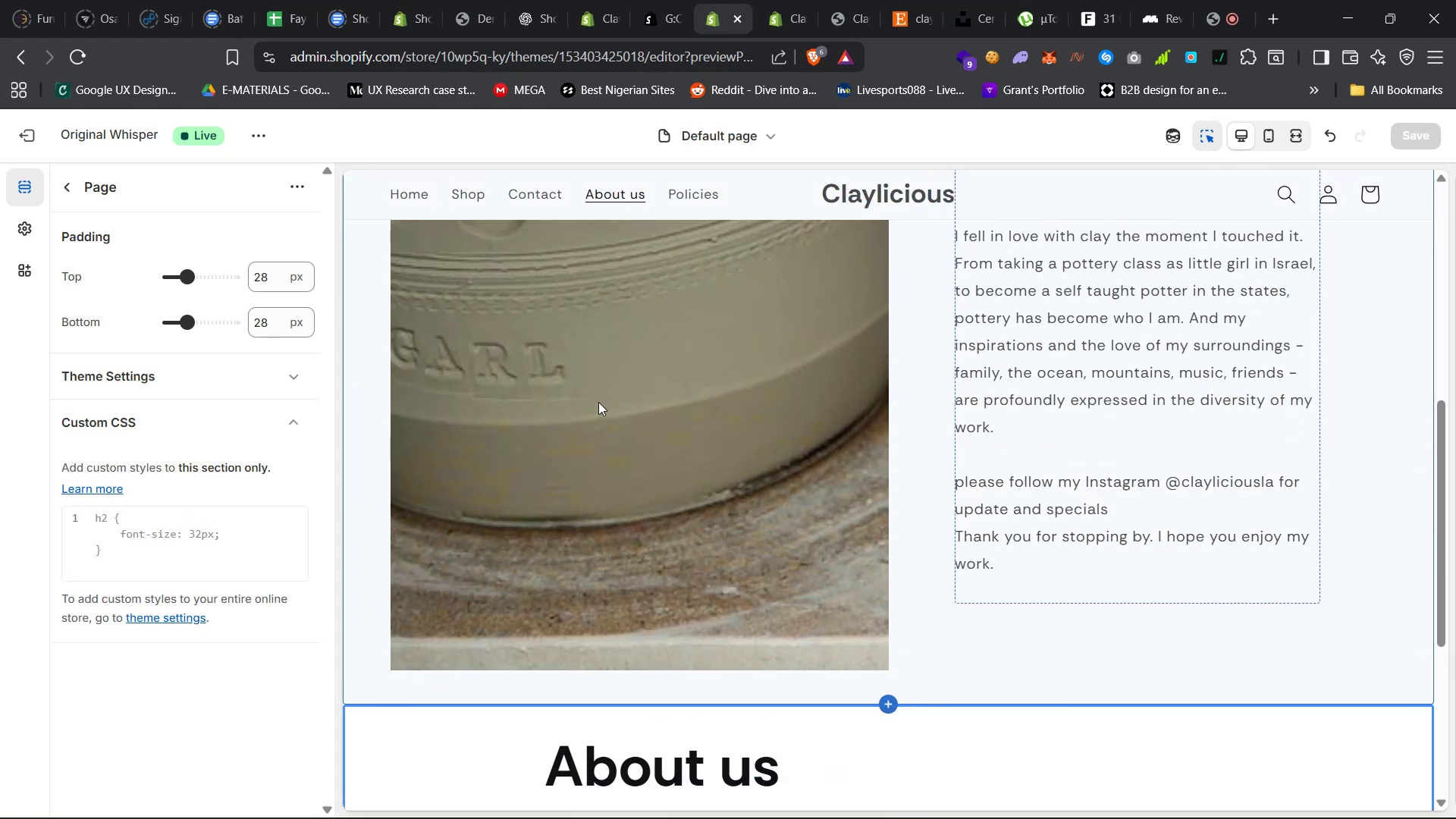 
left_click([586, 414])
 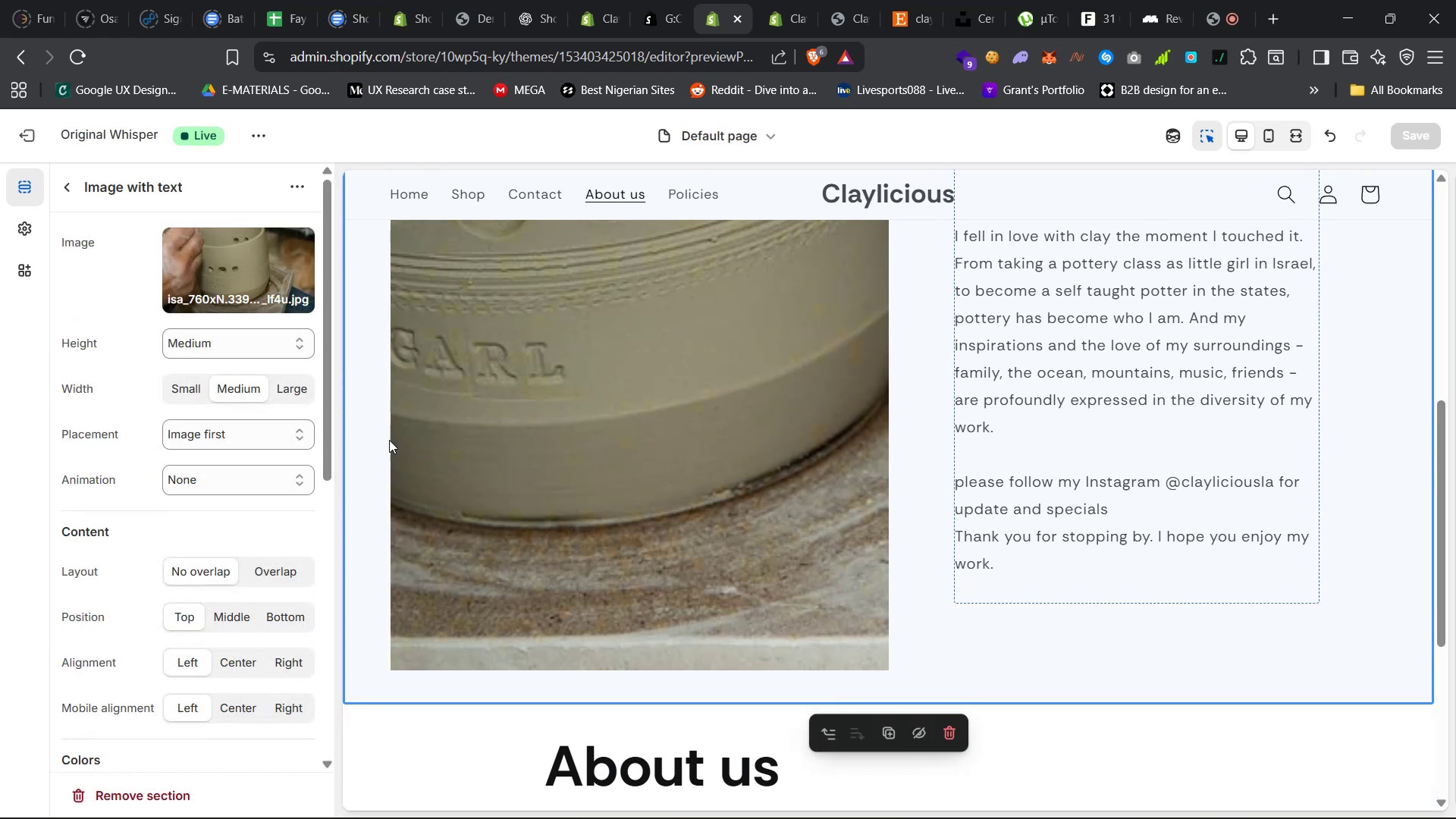 
scroll: coordinate [465, 507], scroll_direction: down, amount: 38.0
 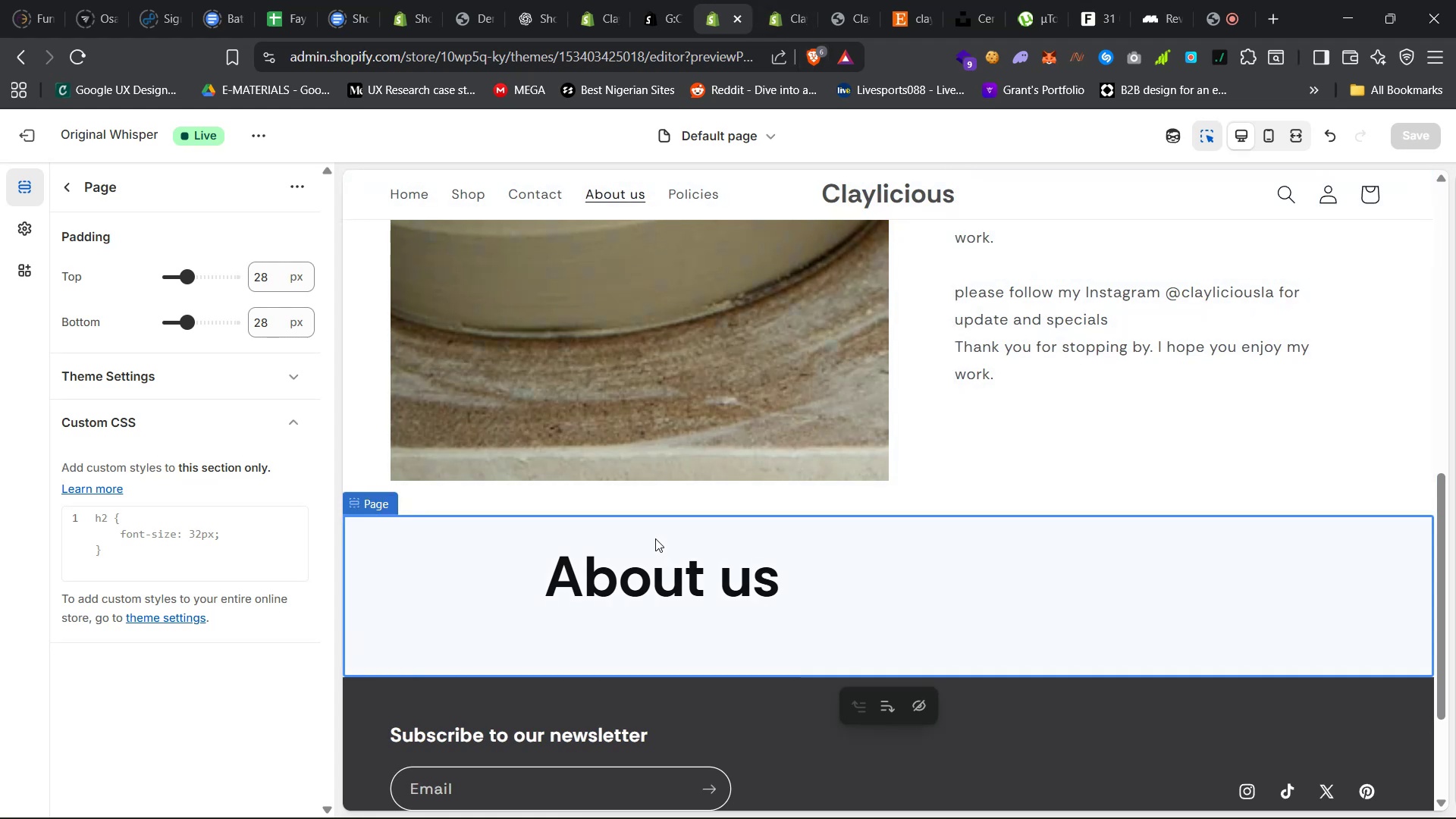 
wait(13.92)
 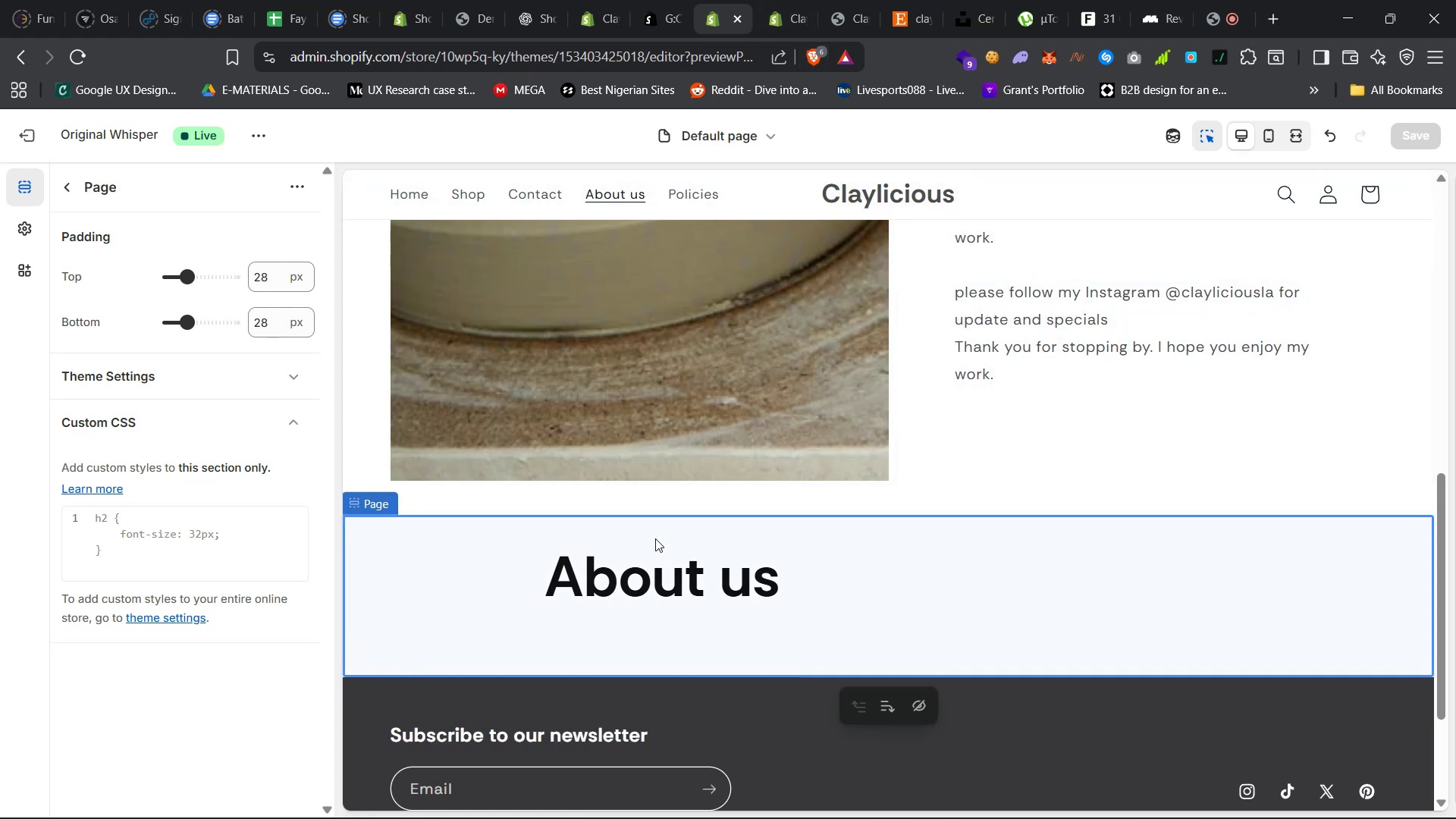 
left_click([1178, 138])
 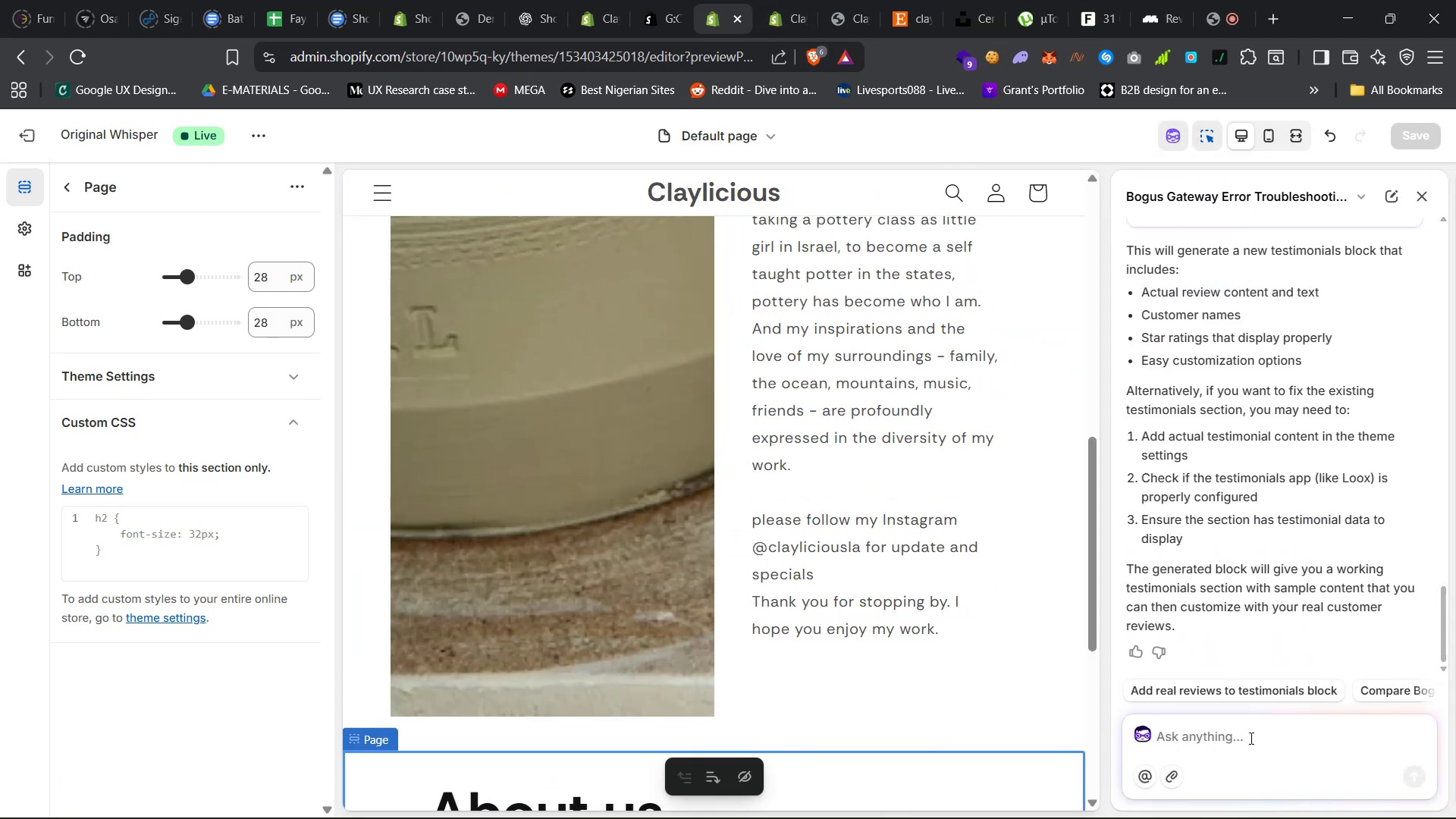 
scroll: coordinate [690, 554], scroll_direction: down, amount: 7.0
 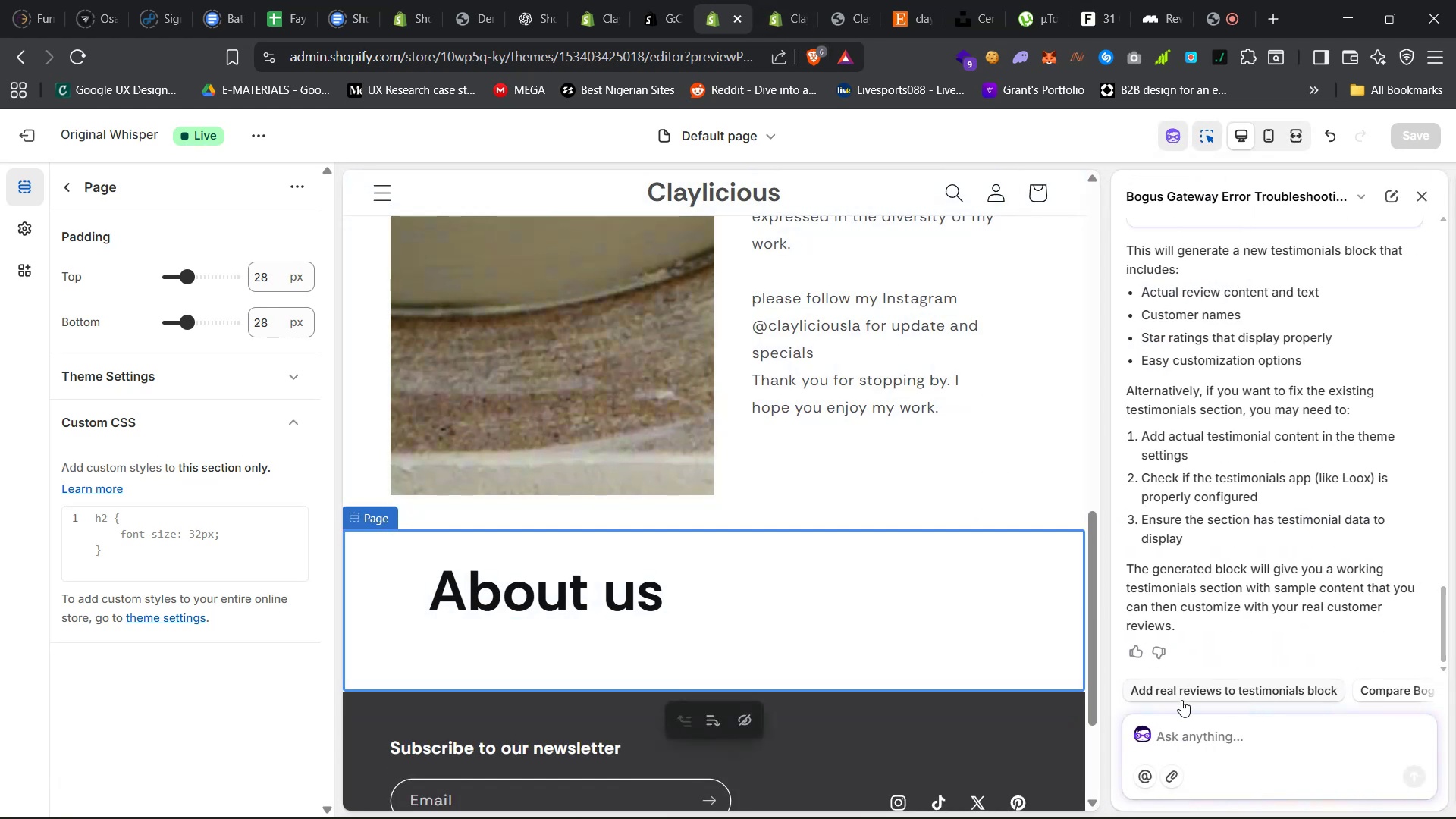 
left_click([1185, 730])
 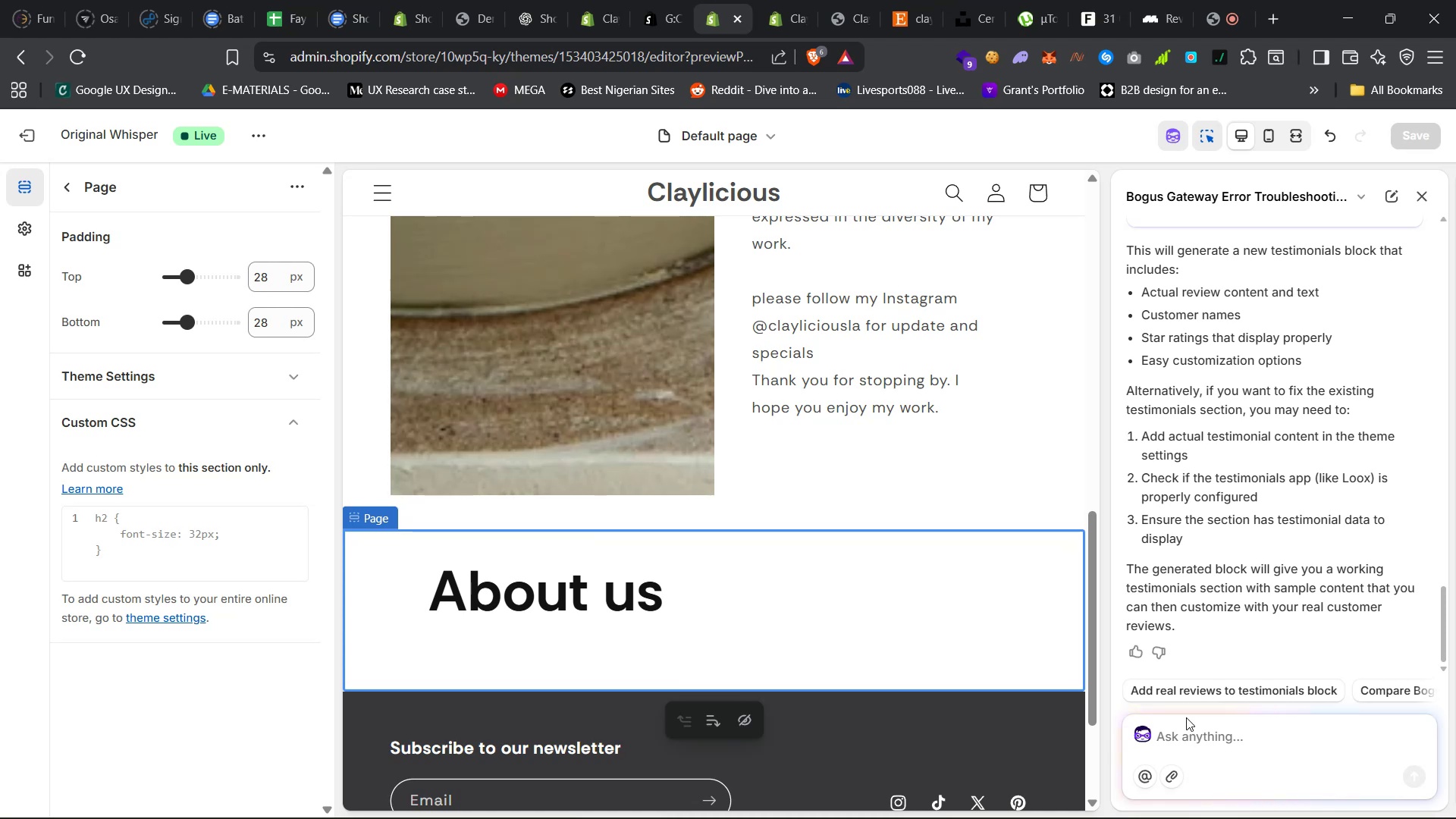 
type(i need custom css aplied to this about us age block to make the text aligned more at the left so it can stand on par with he image above it)
 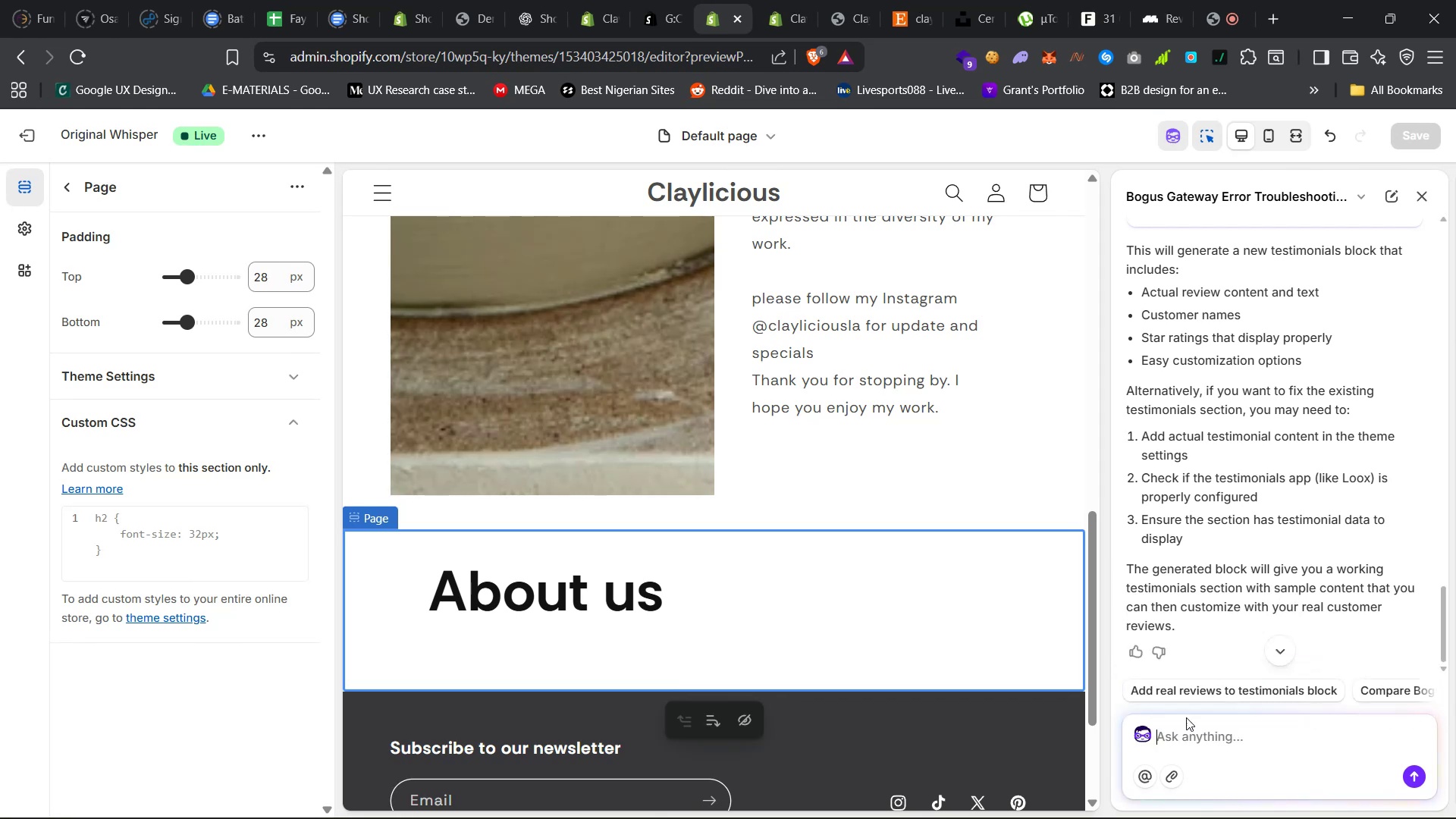 
key(Enter)
 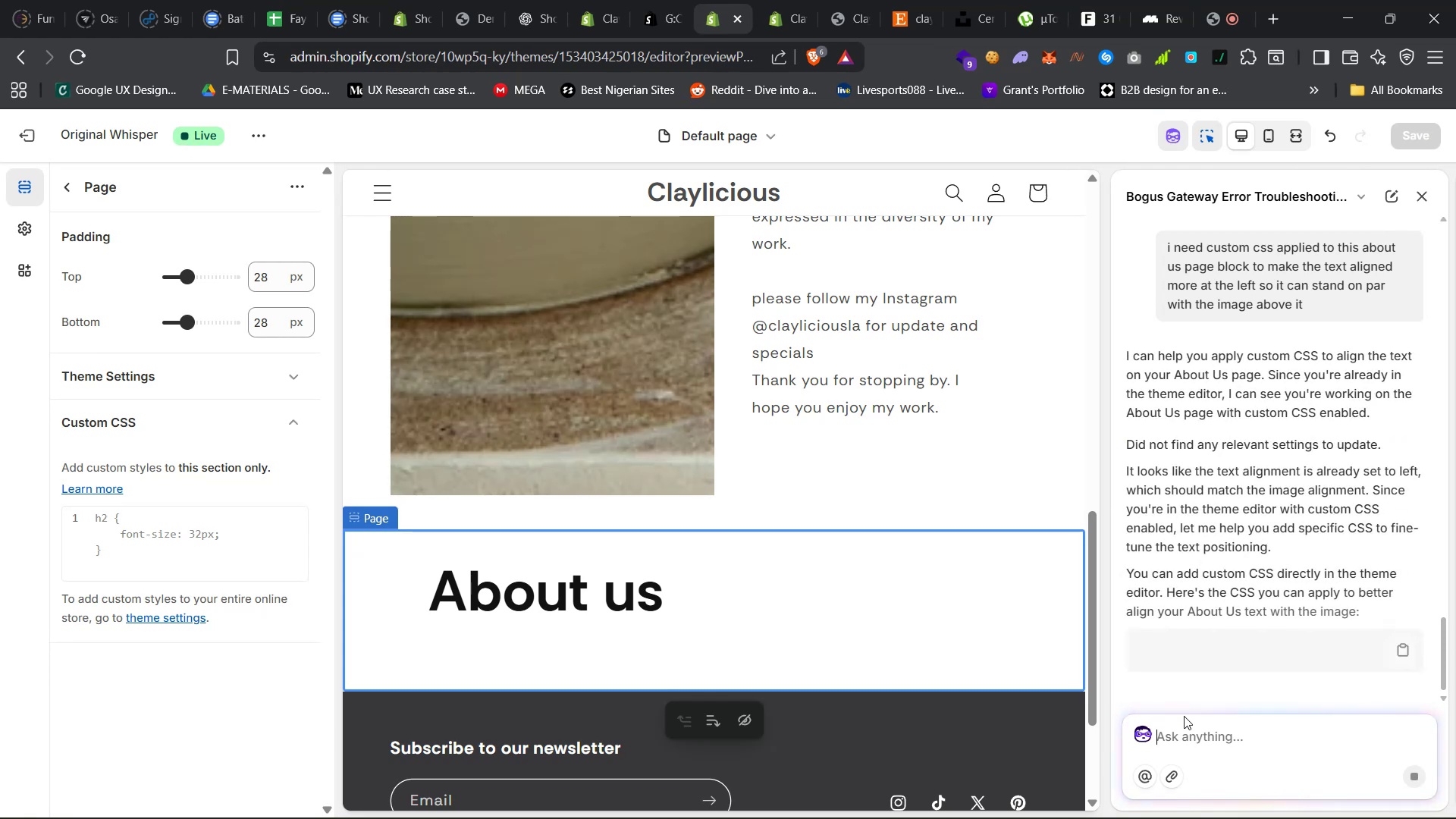 
wait(20.91)
 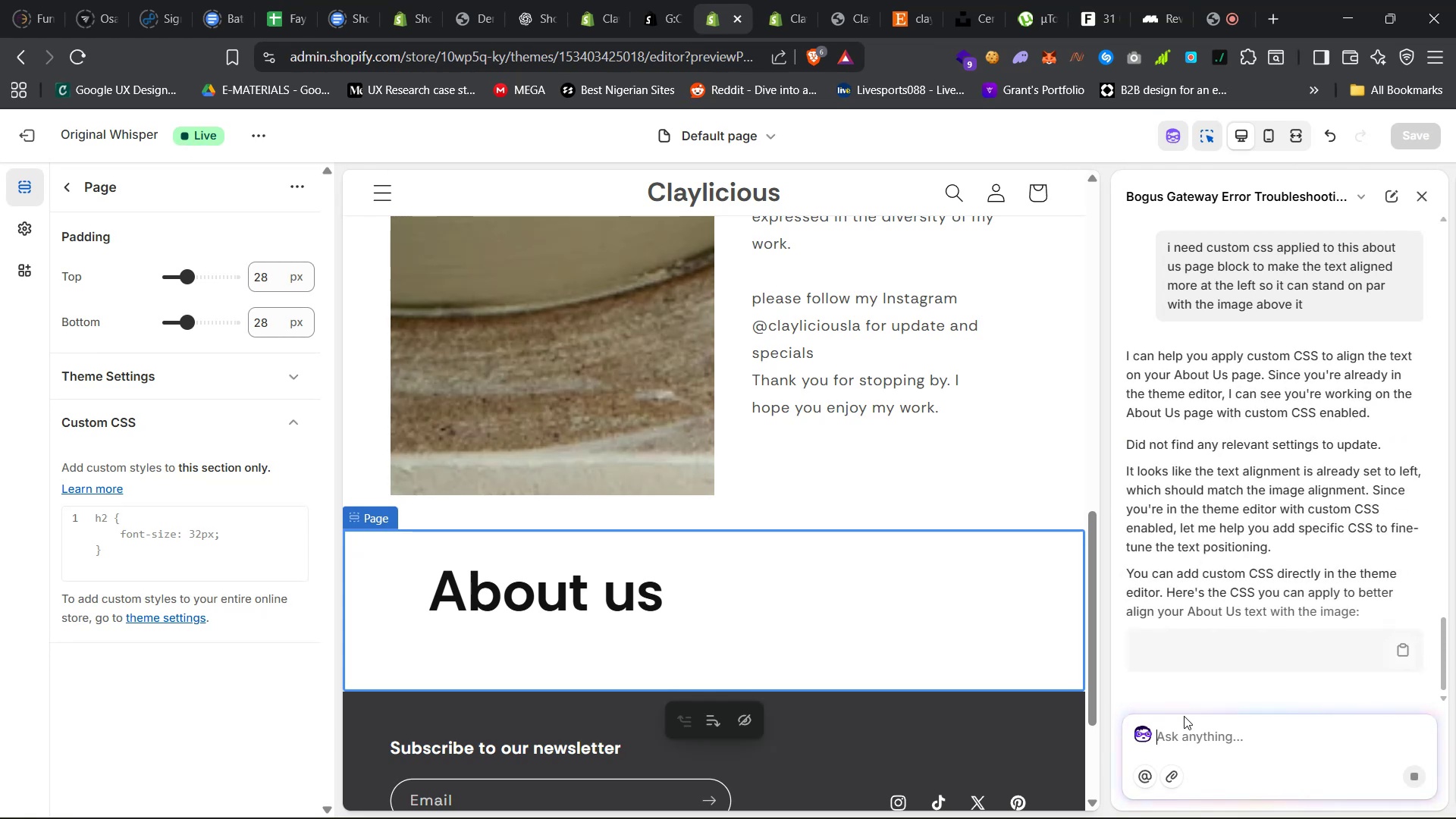 
left_click([1290, 136])
 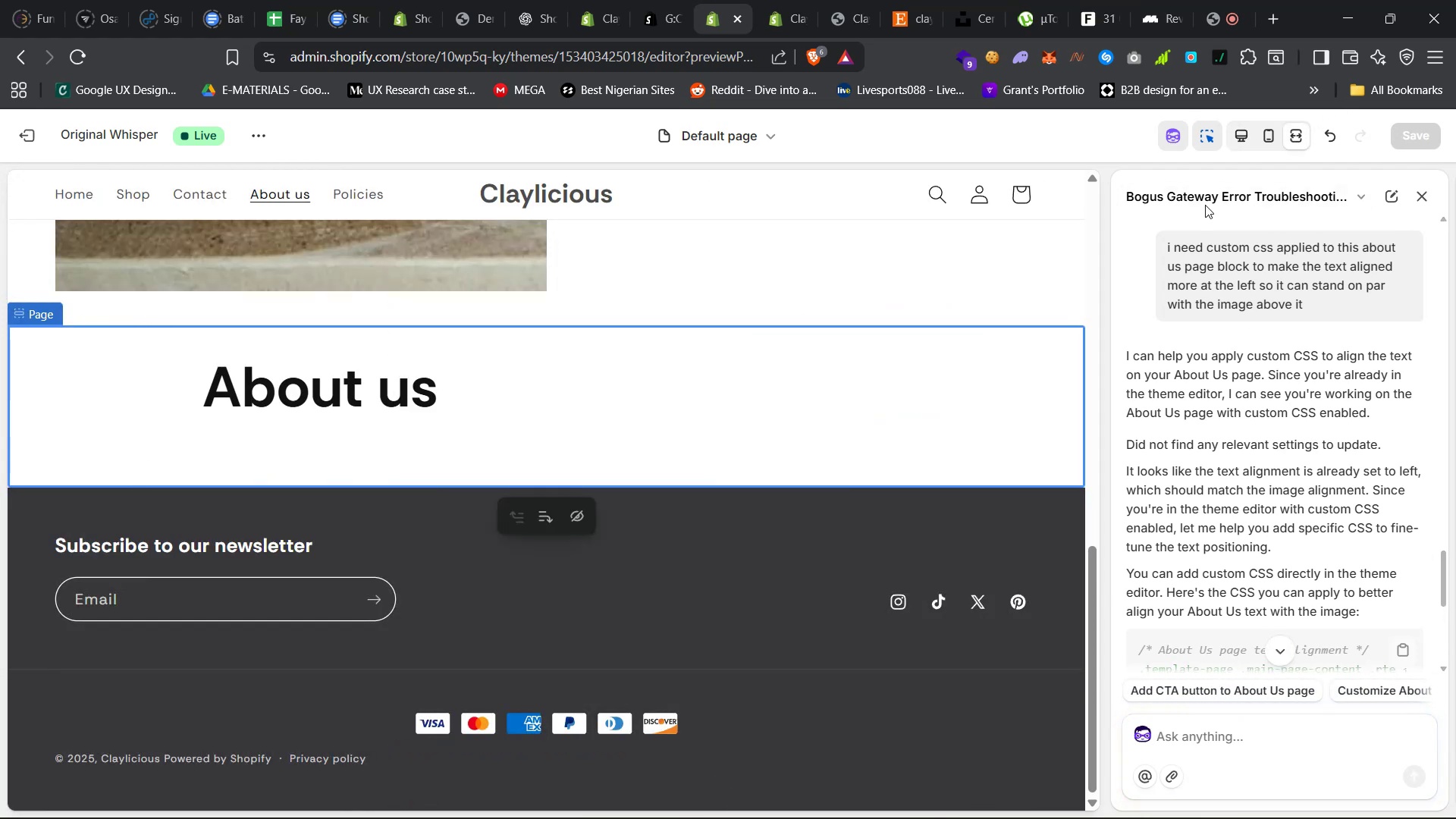 
scroll: coordinate [724, 580], scroll_direction: up, amount: 6.0
 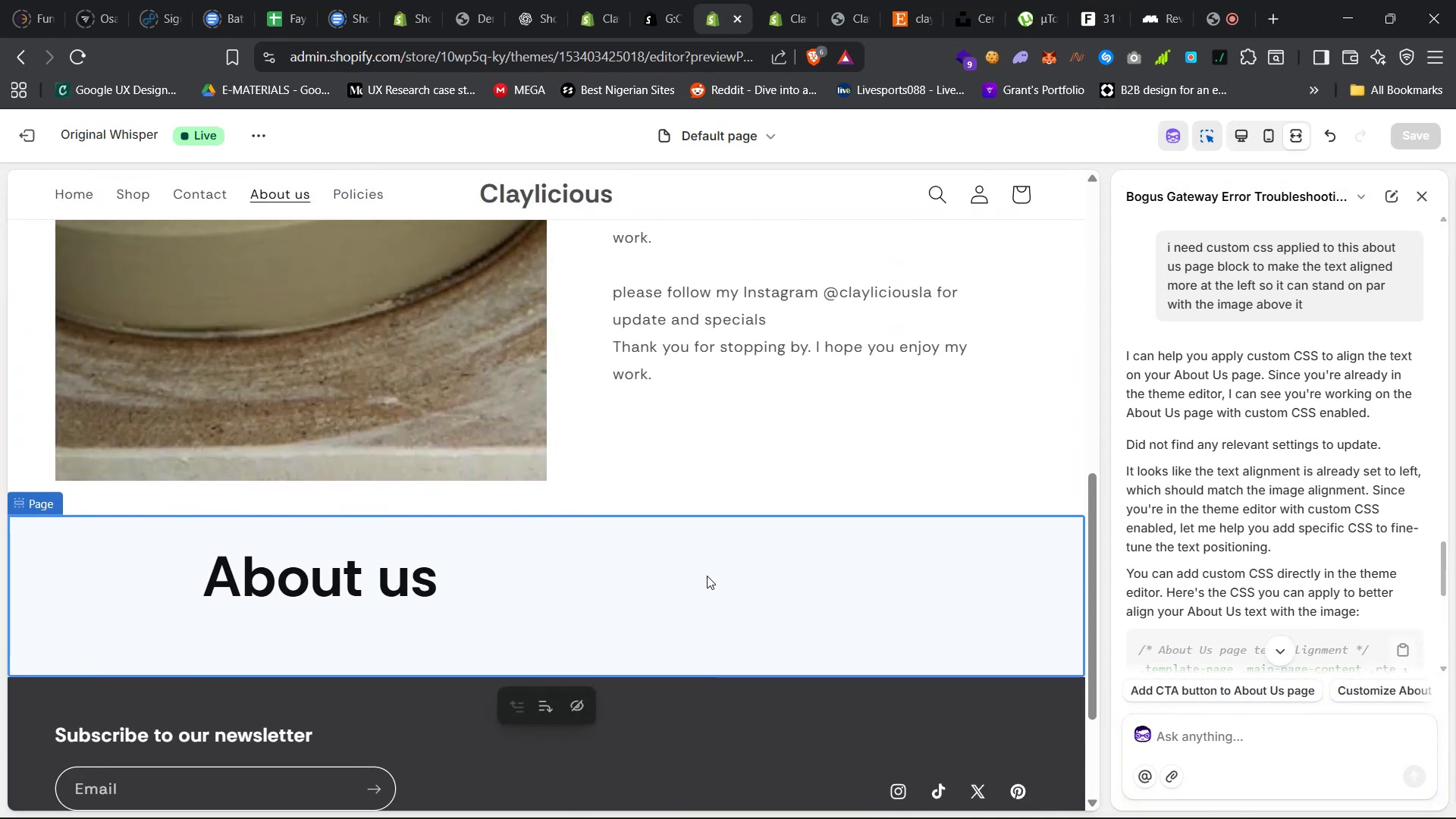 
left_click([606, 585])
 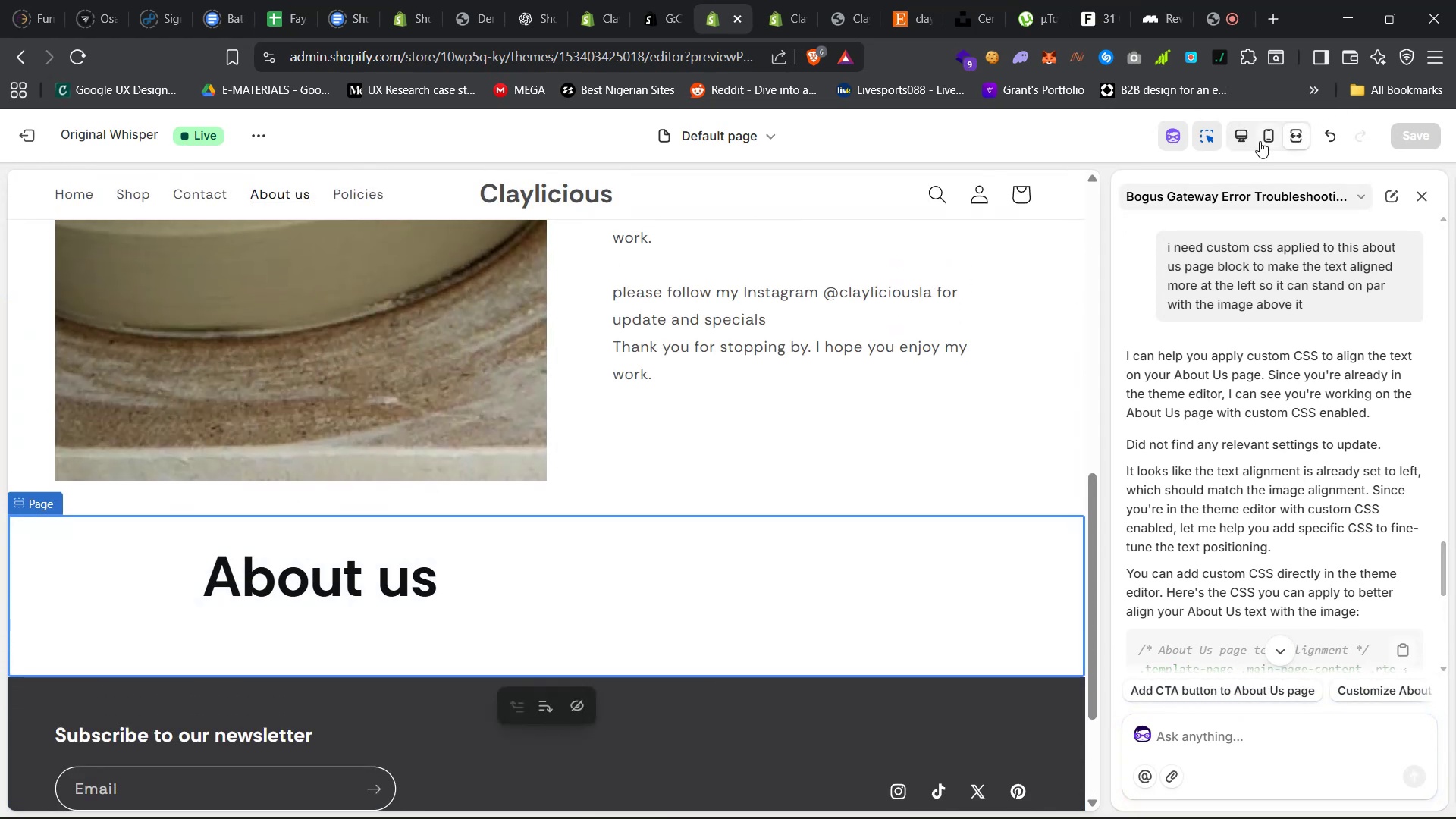 
left_click([1235, 130])
 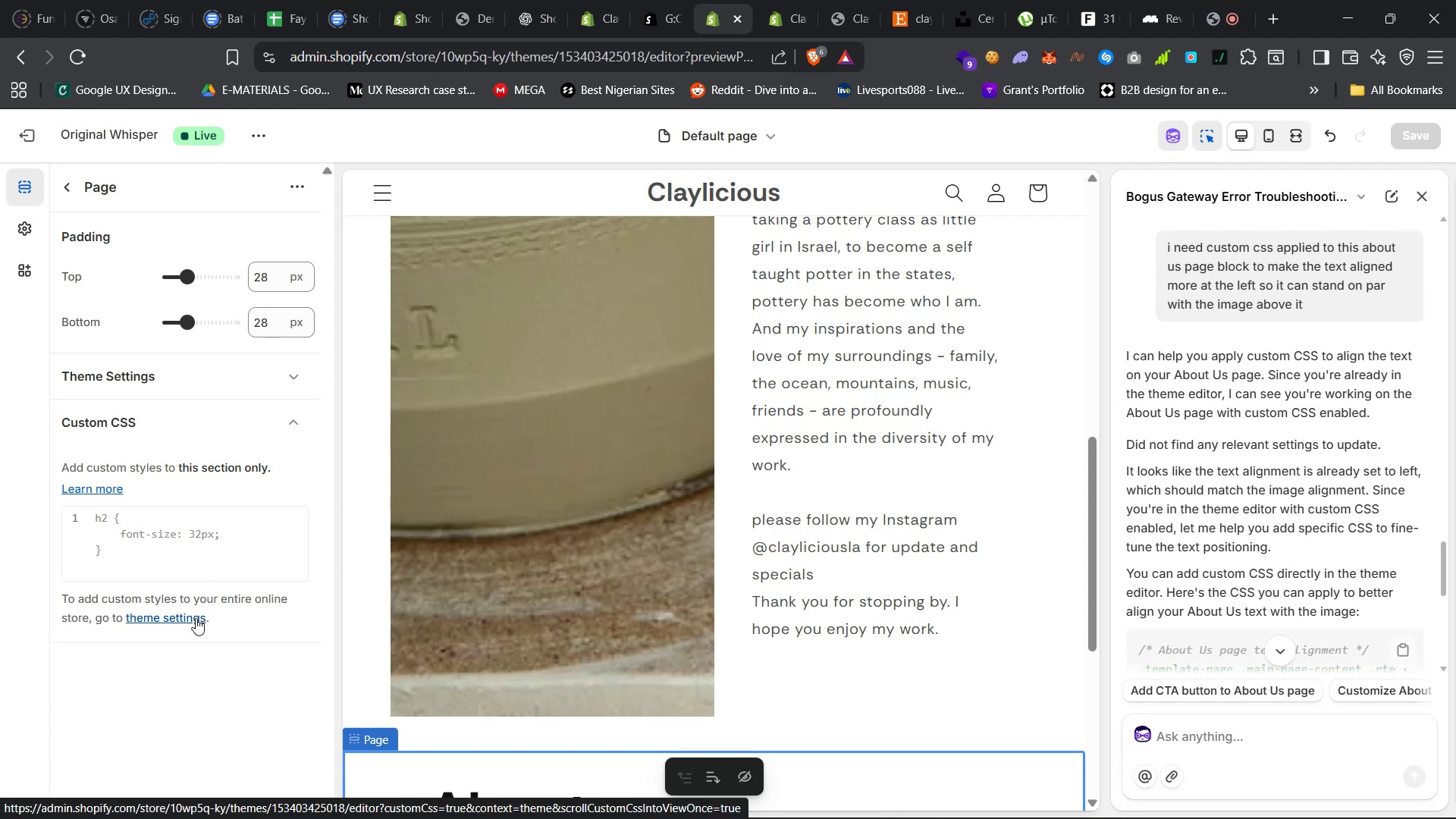 
wait(7.84)
 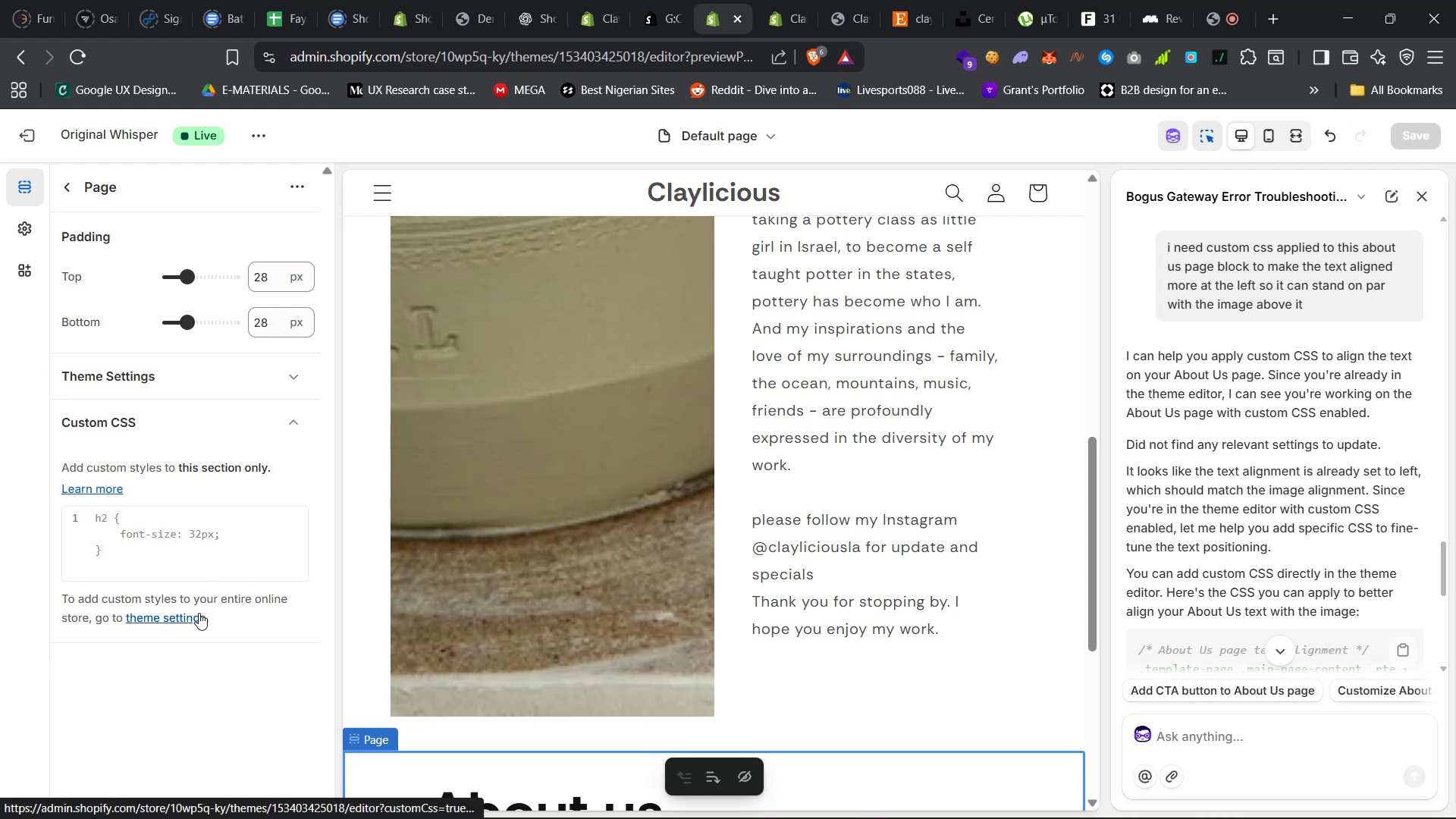 
scroll: coordinate [494, 428], scroll_direction: up, amount: 40.0
 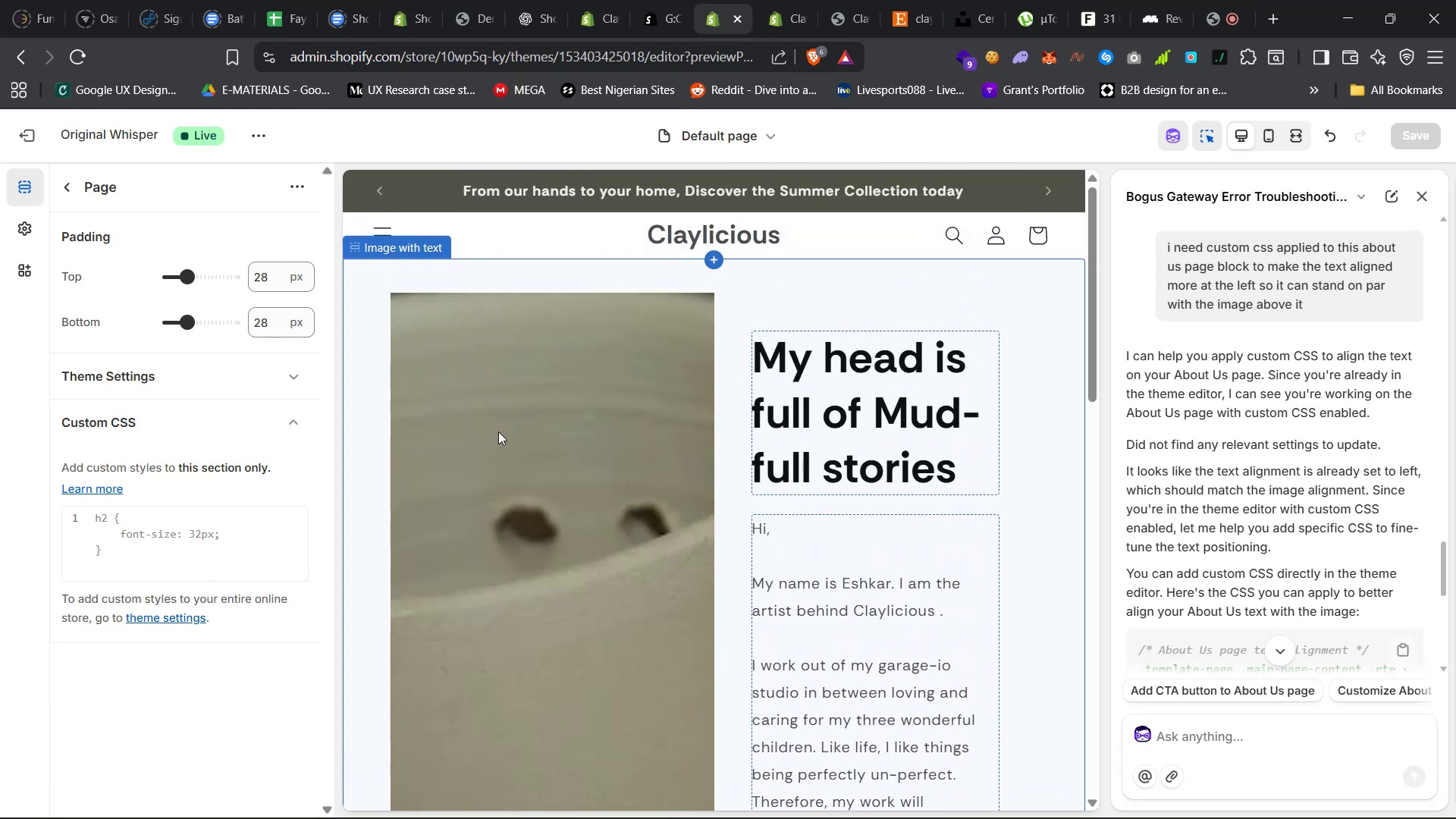 
scroll: coordinate [502, 433], scroll_direction: down, amount: 45.0
 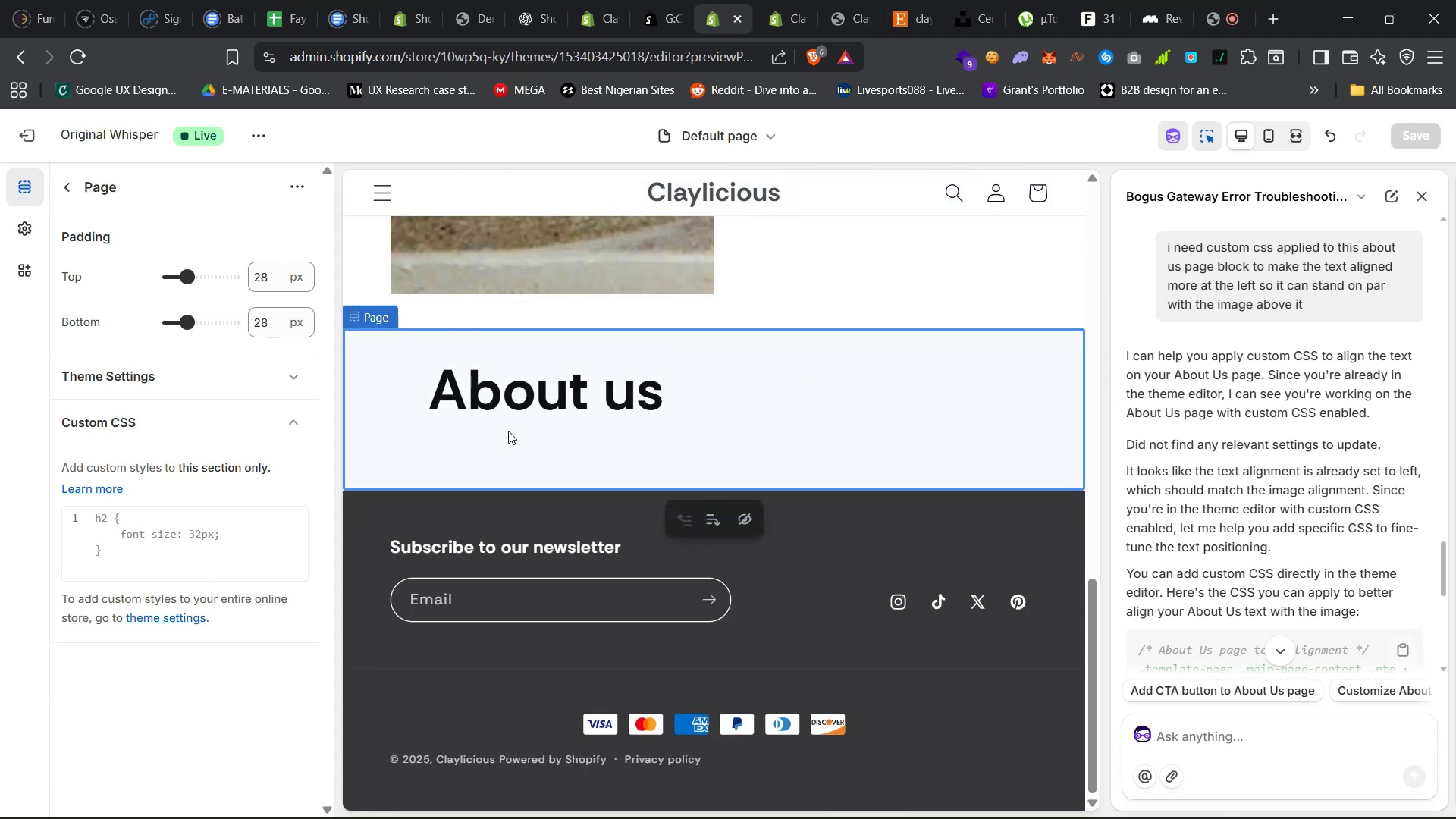 
left_click([509, 431])
 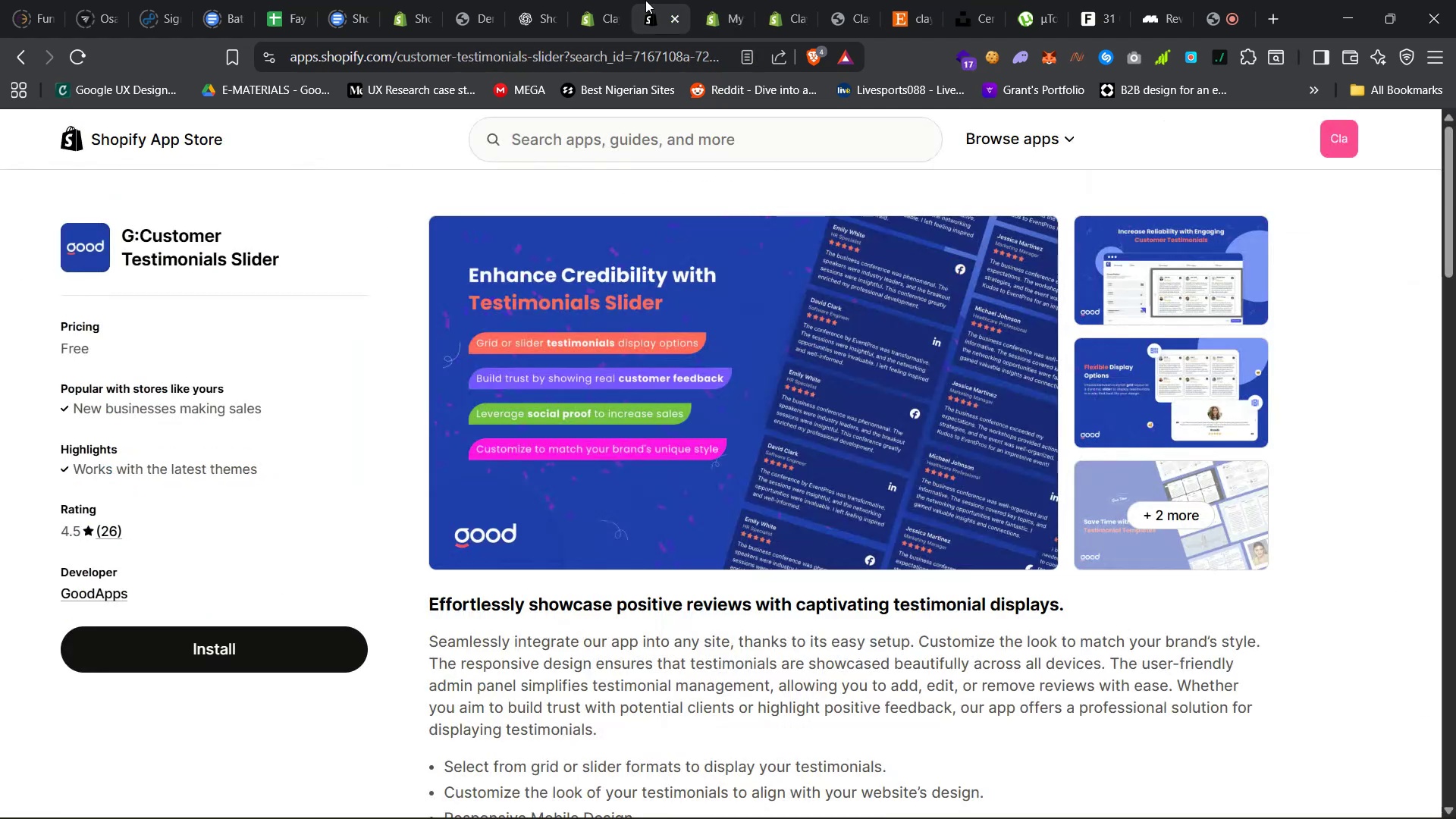 
left_click([590, 0])
 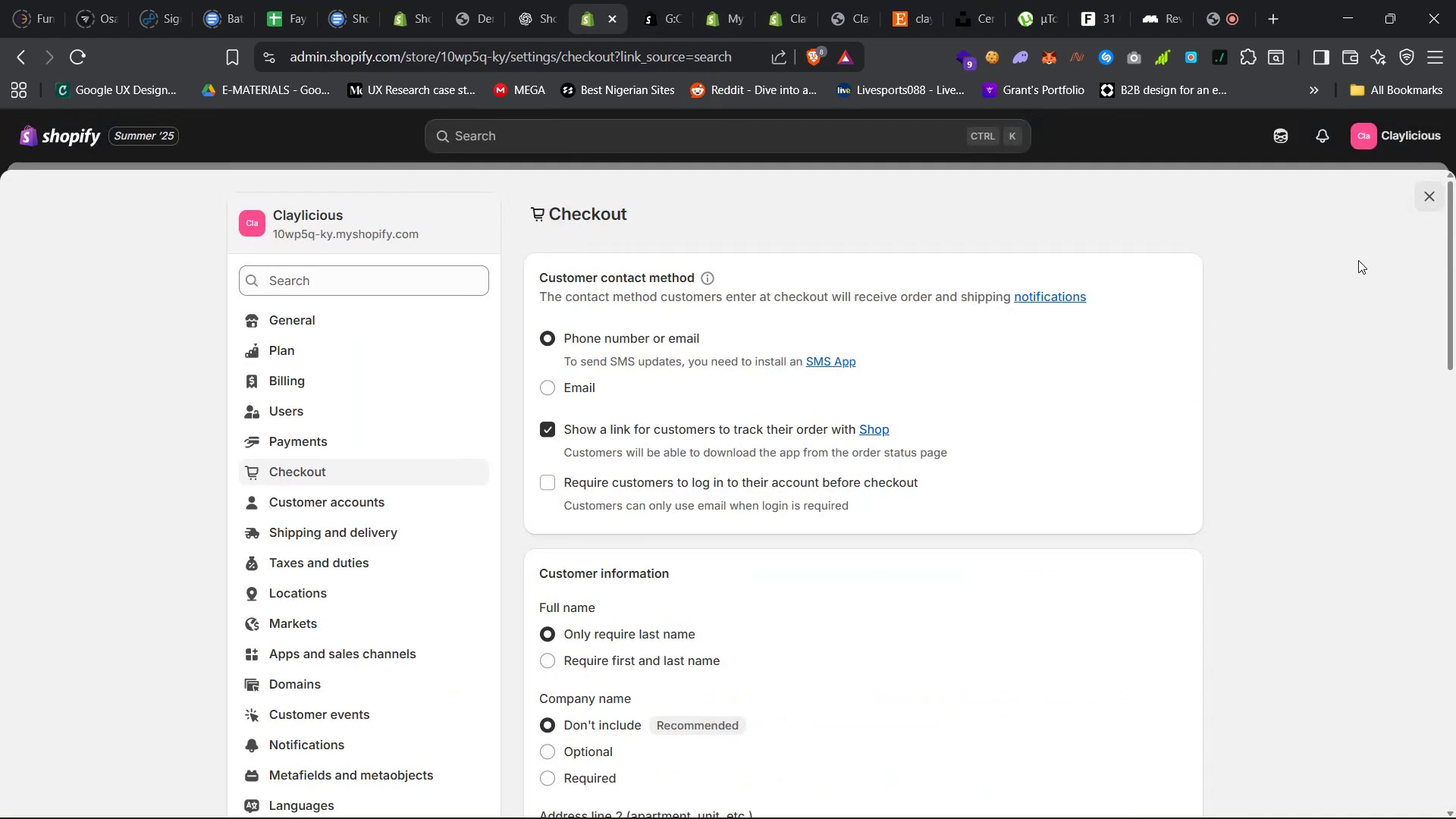 
left_click([1430, 198])
 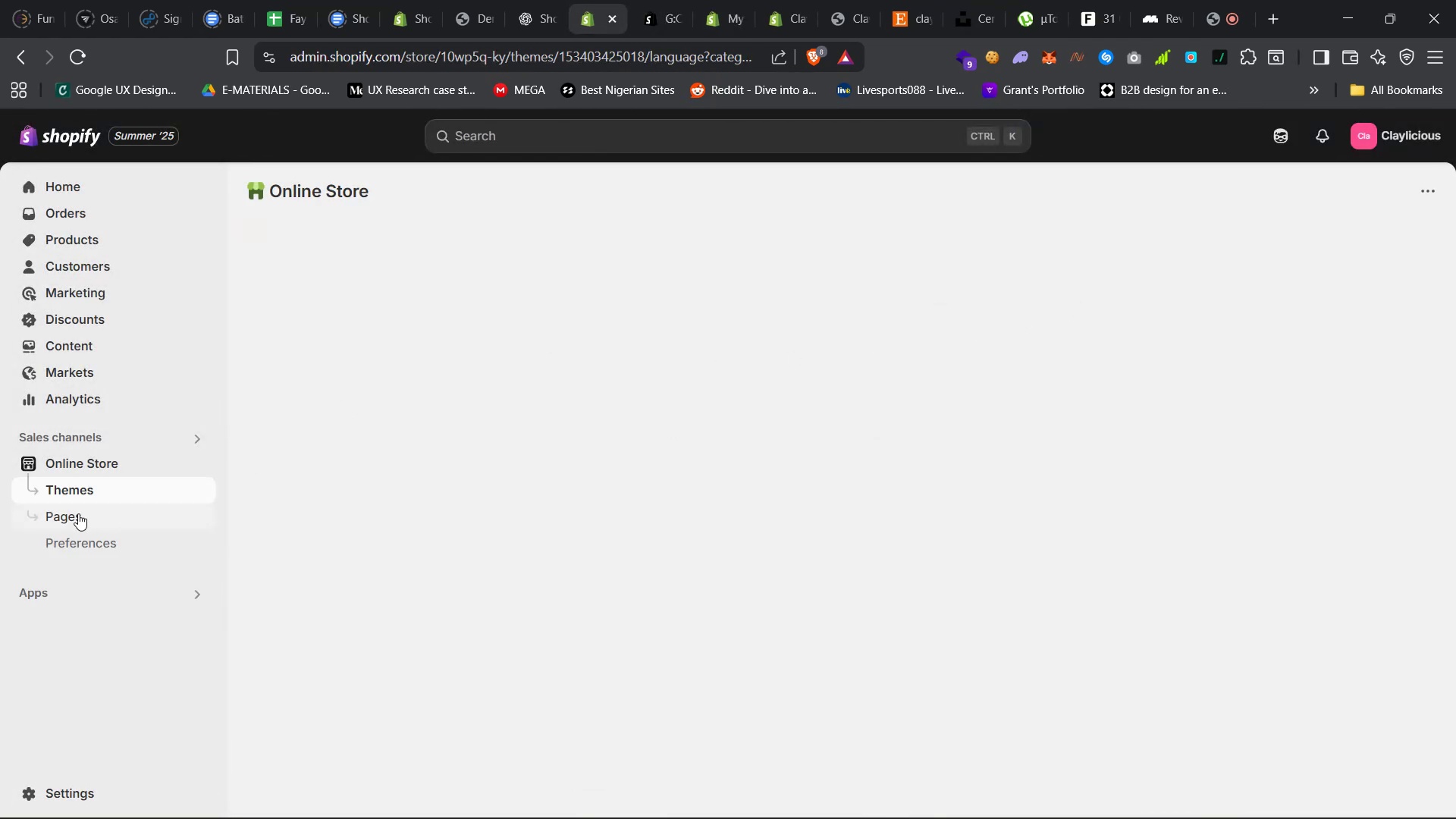 
left_click([80, 513])
 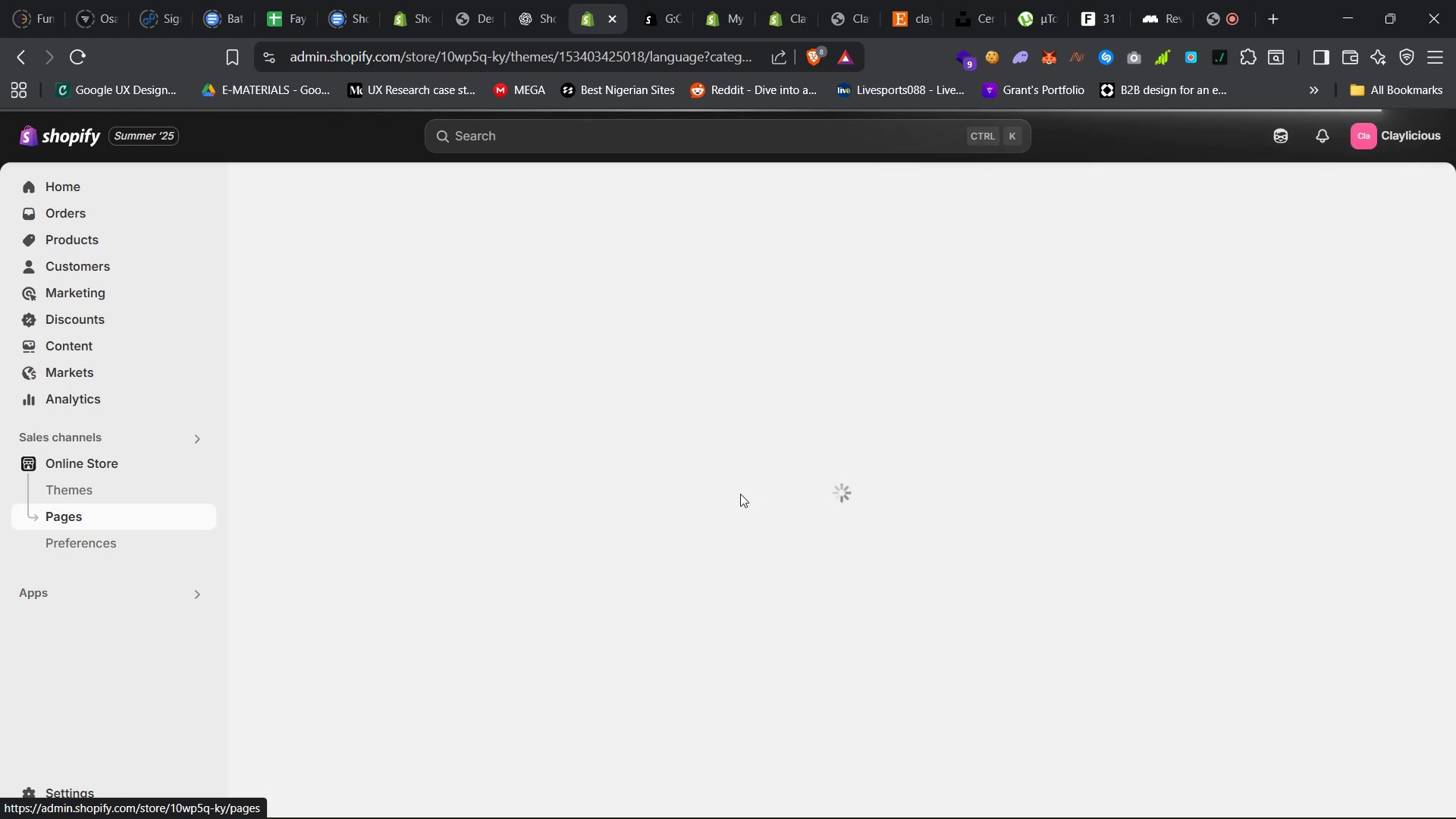 
wait(7.3)
 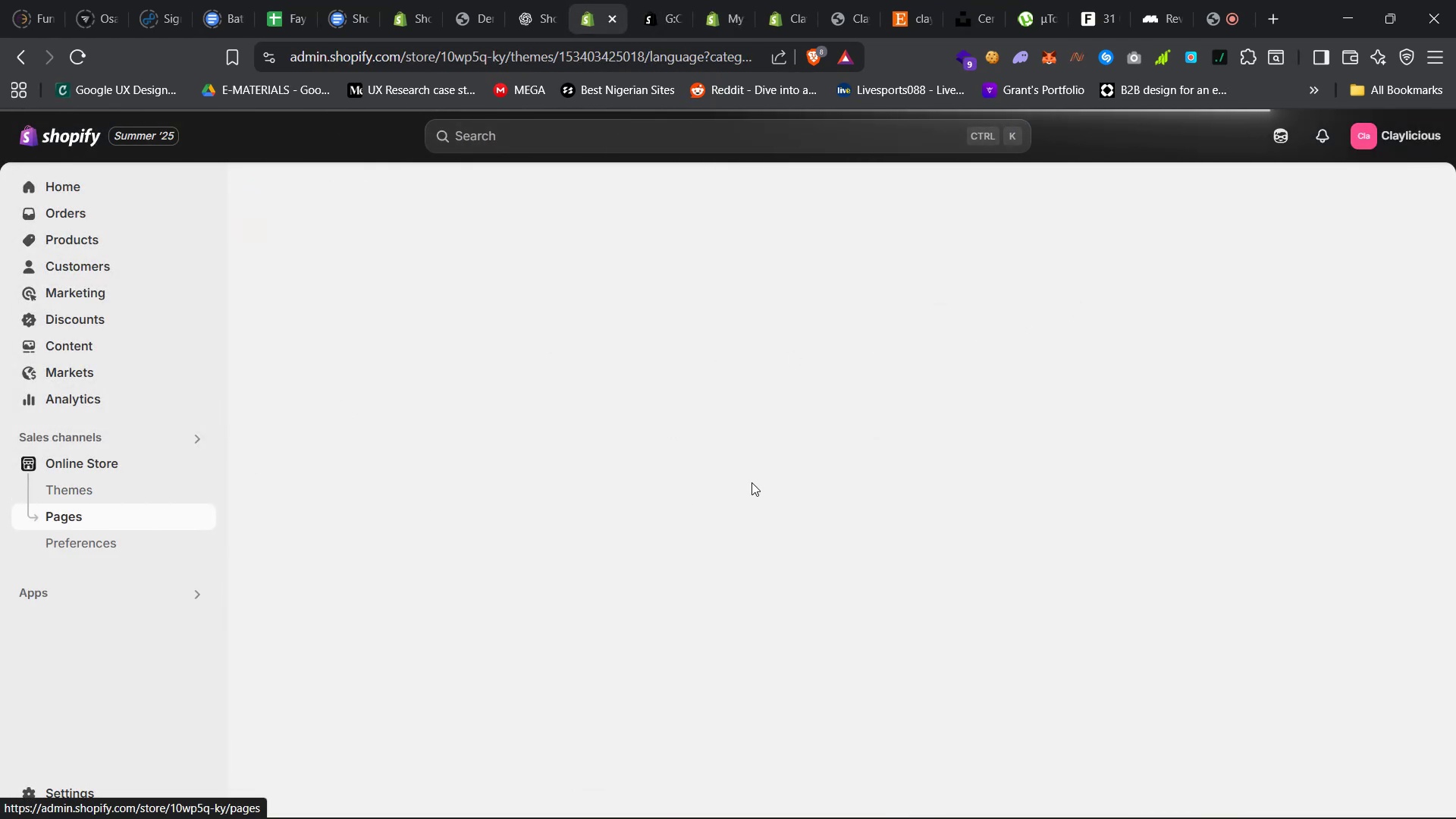 
left_click([786, 0])
 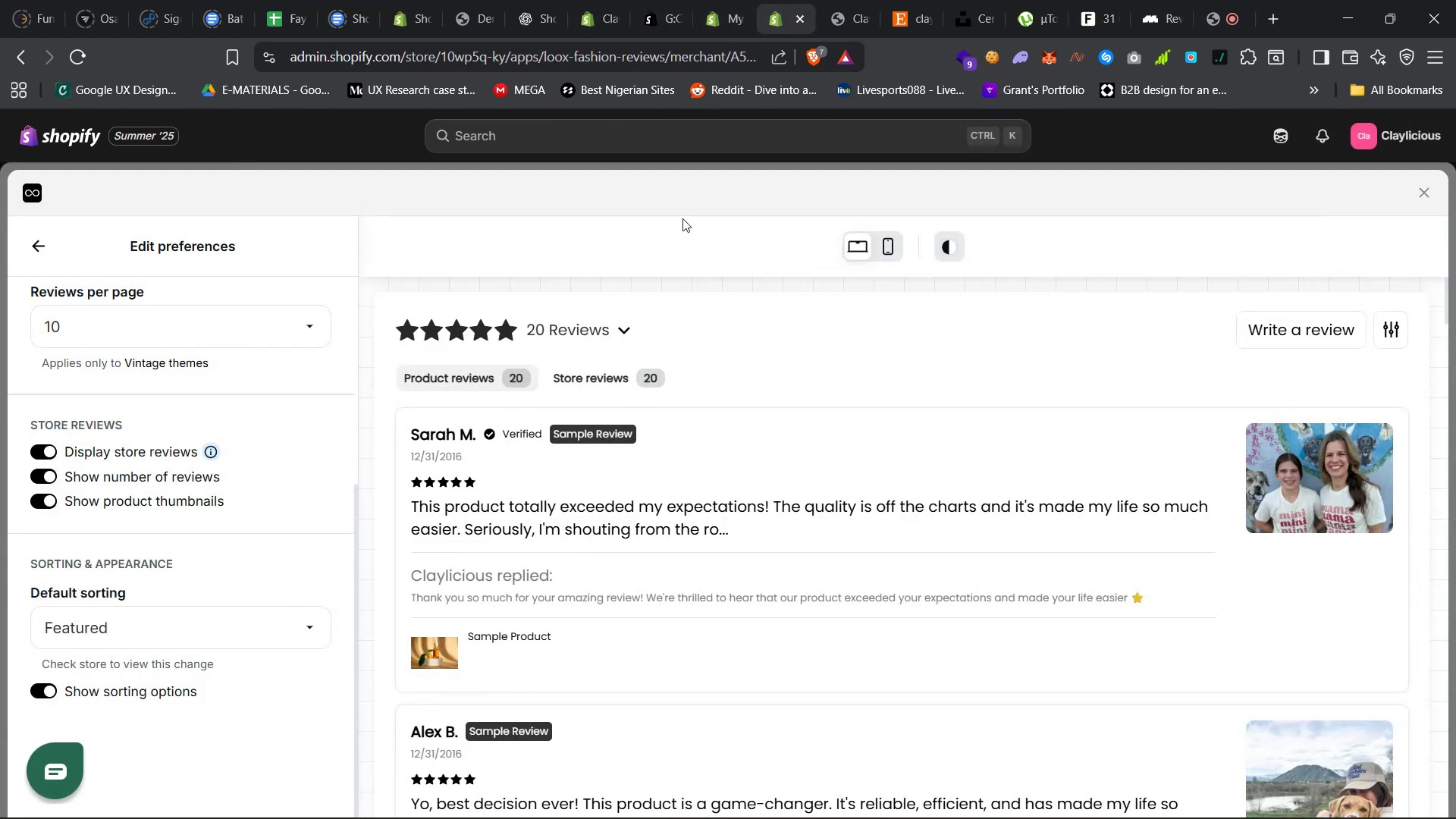 
left_click([836, 0])
 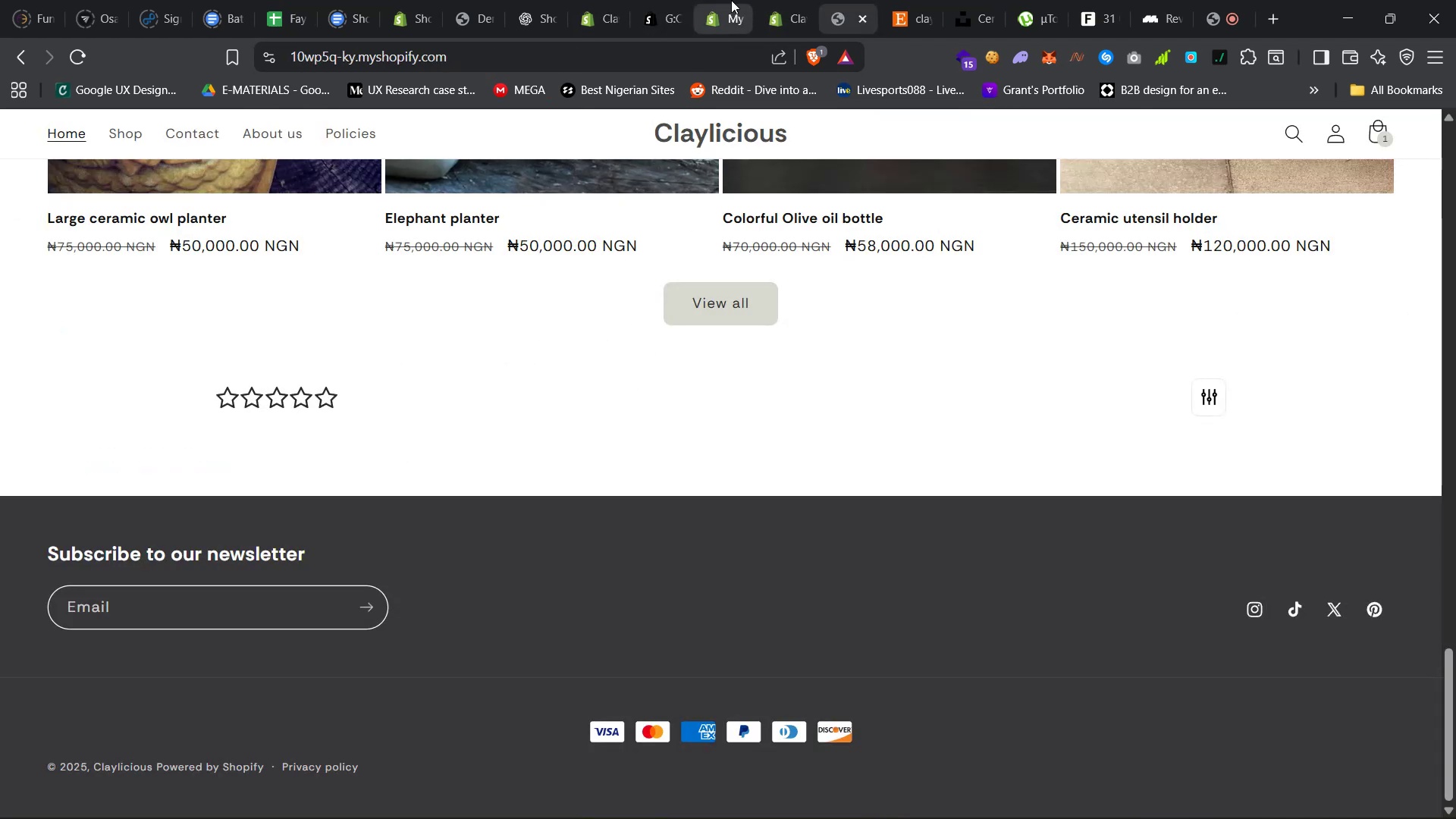 
left_click([709, 0])
 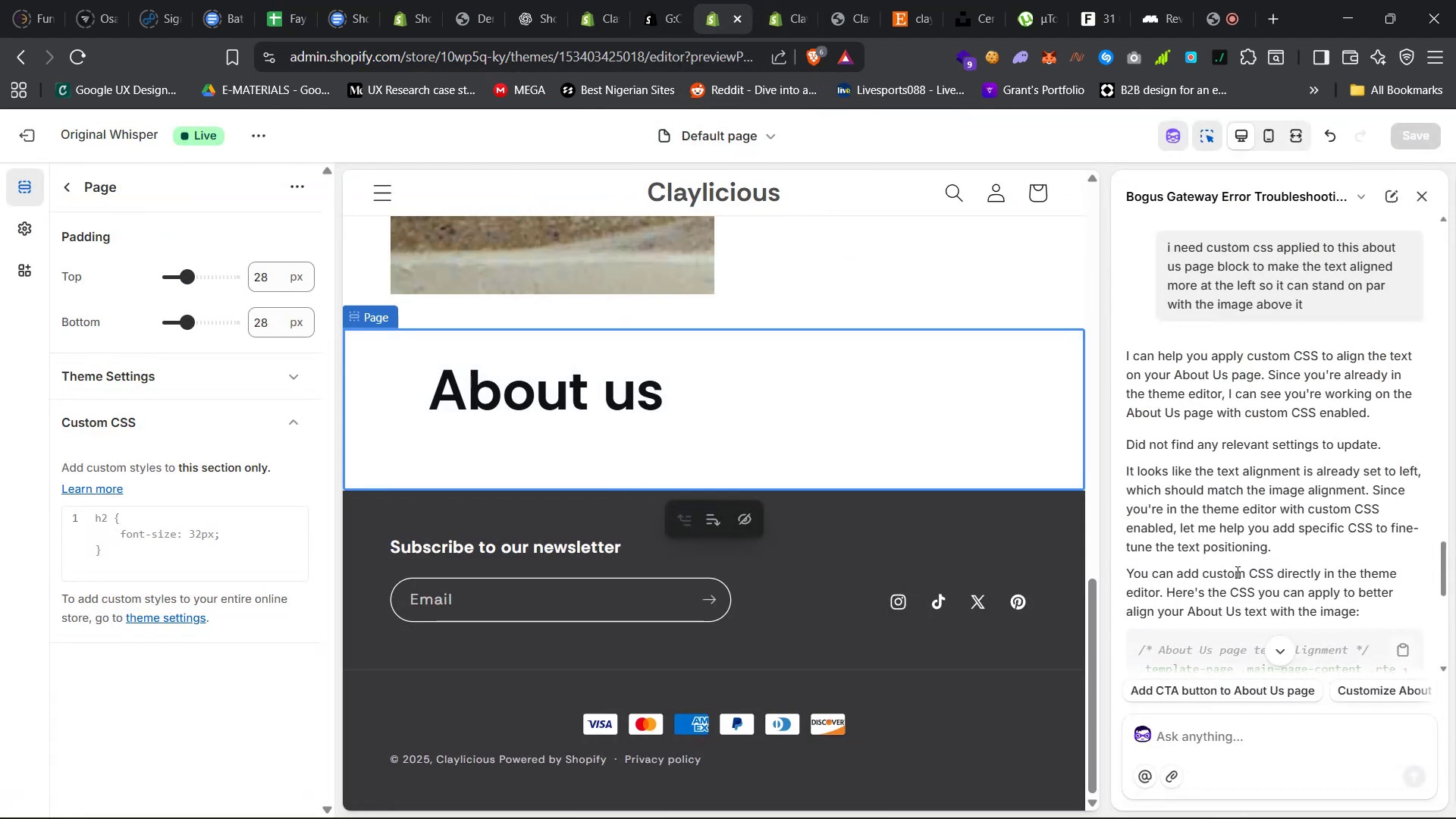 
scroll: coordinate [1241, 578], scroll_direction: down, amount: 11.0
 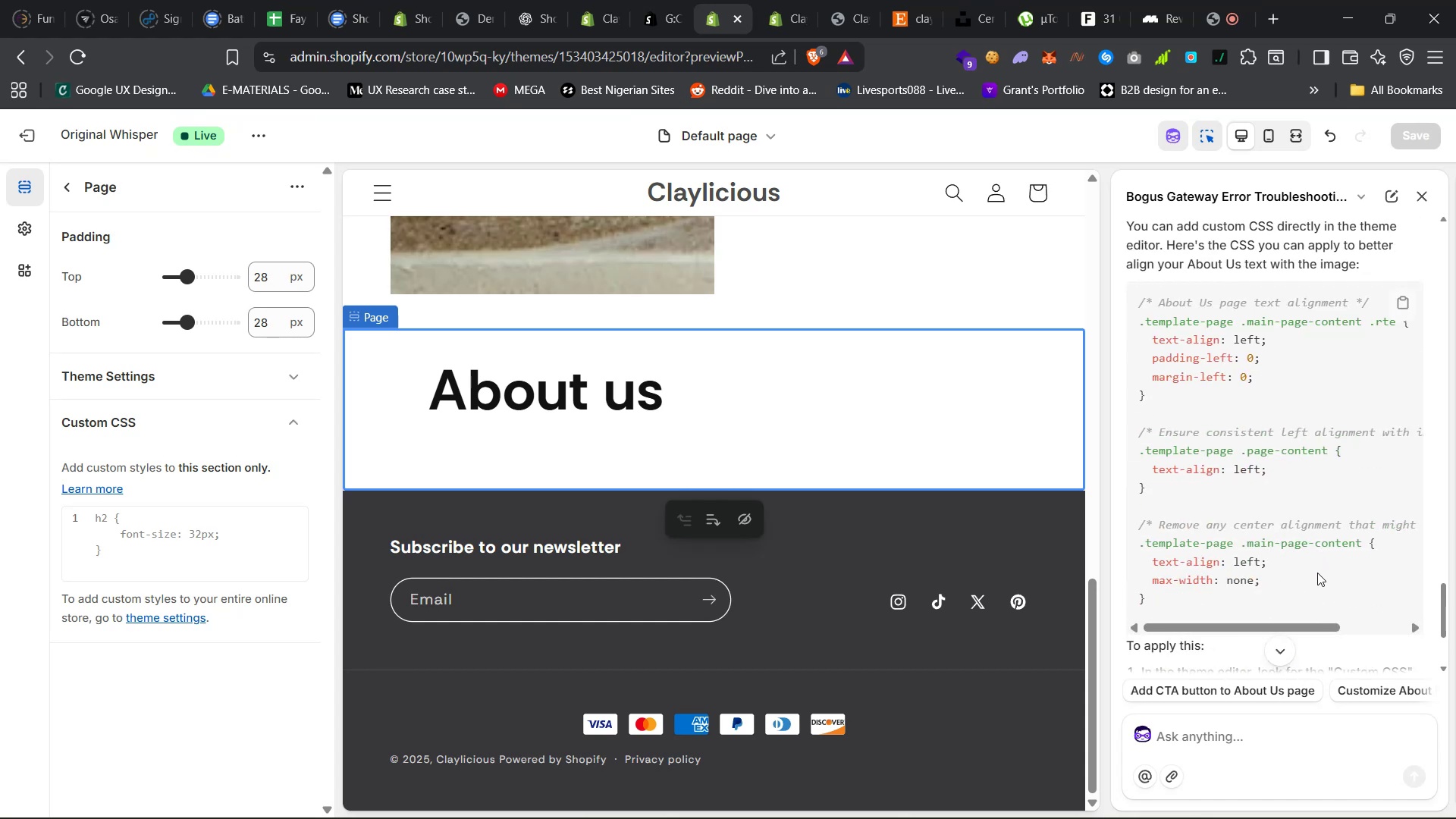 
wait(5.12)
 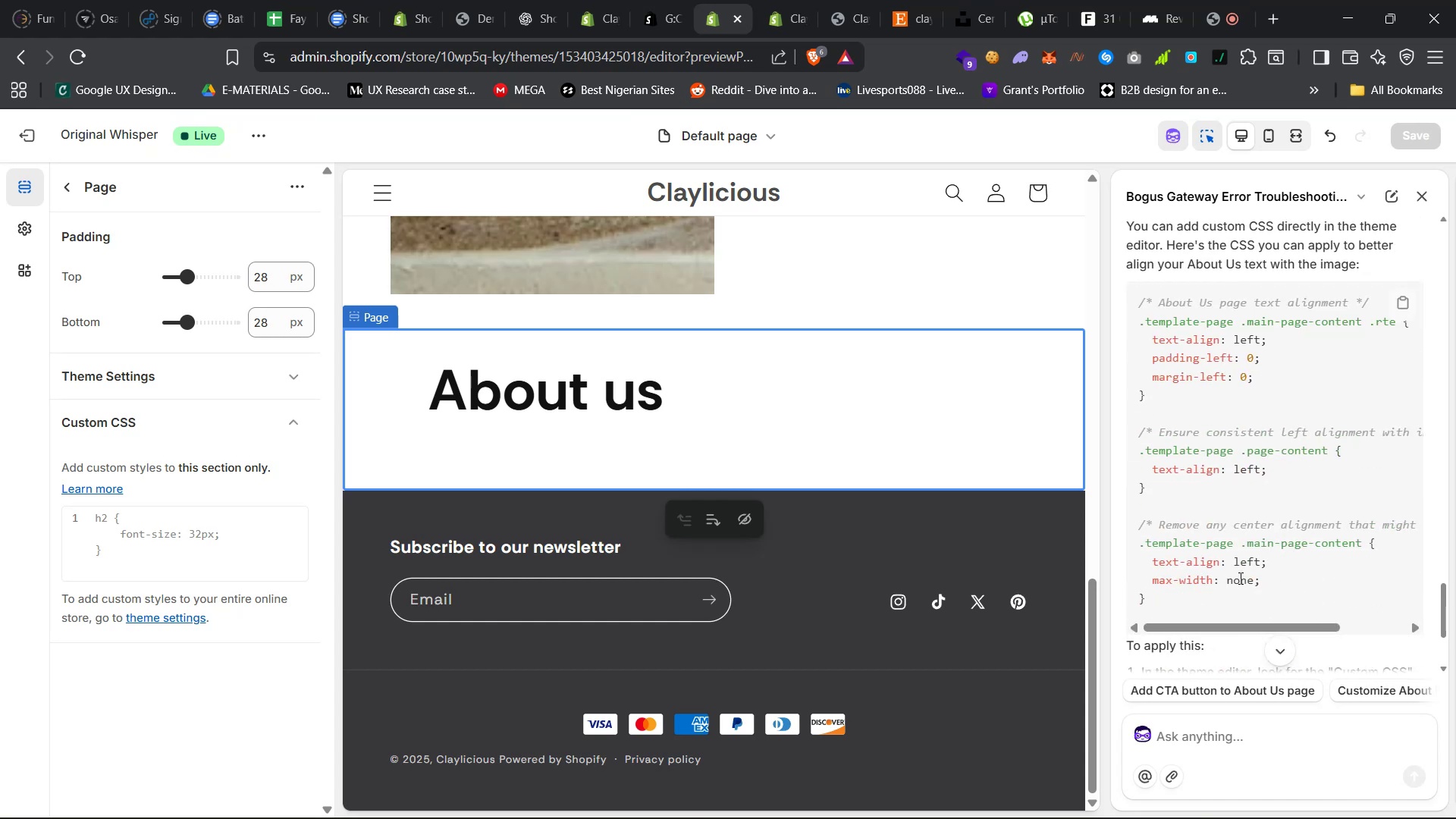 
scroll: coordinate [1306, 513], scroll_direction: down, amount: 7.0
 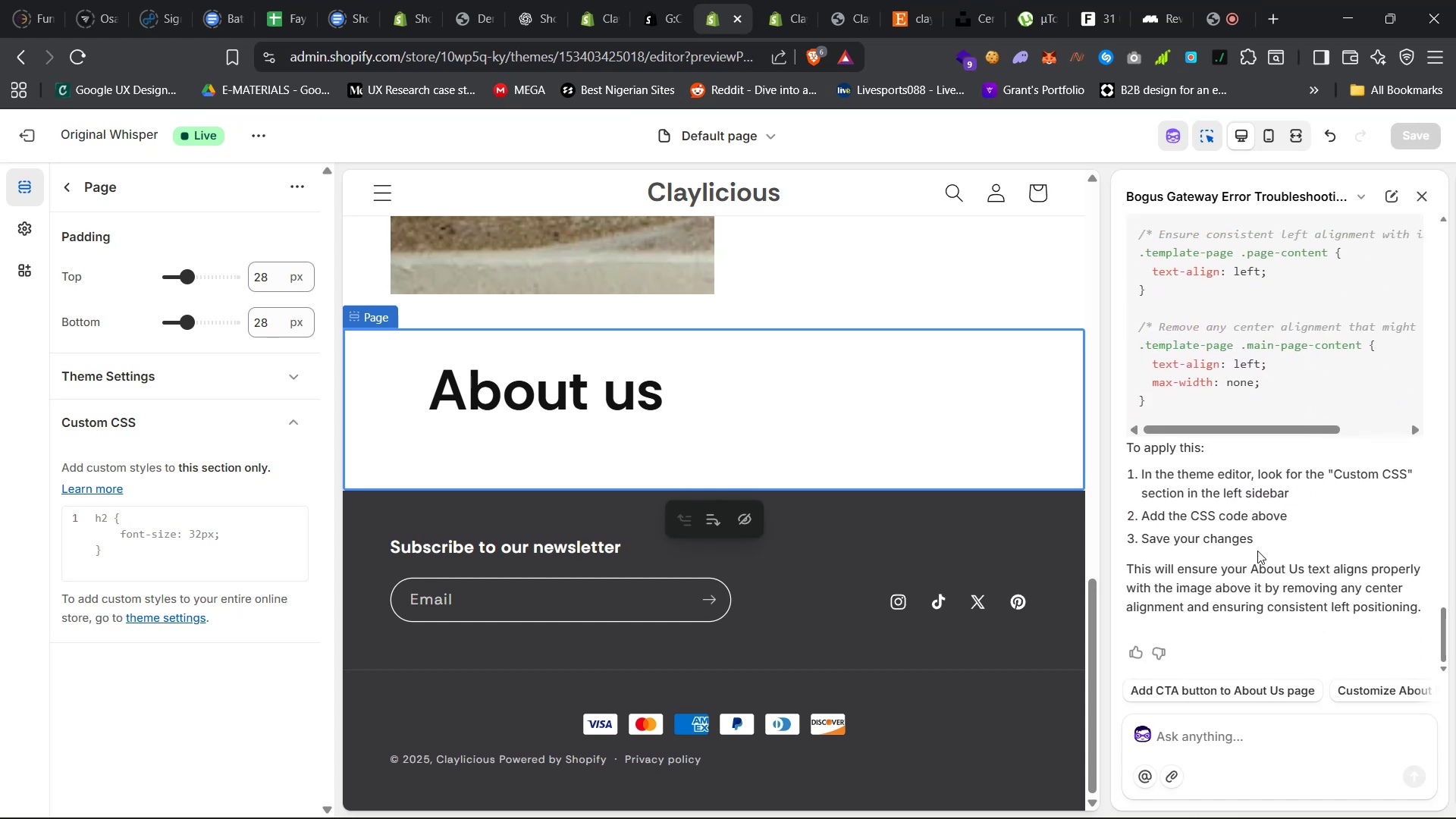 
scroll: coordinate [1254, 560], scroll_direction: up, amount: 5.0
 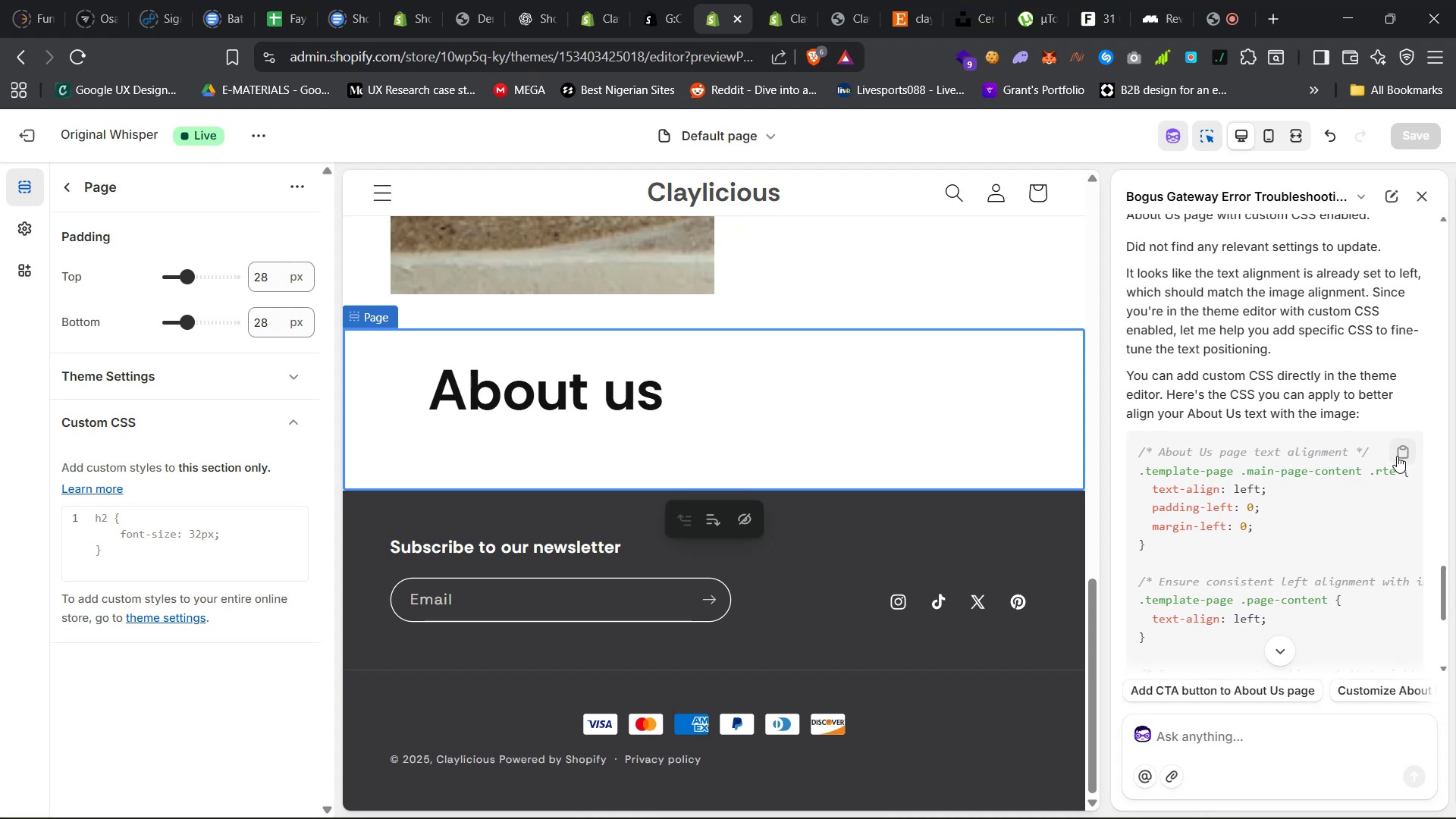 
left_click([1397, 456])
 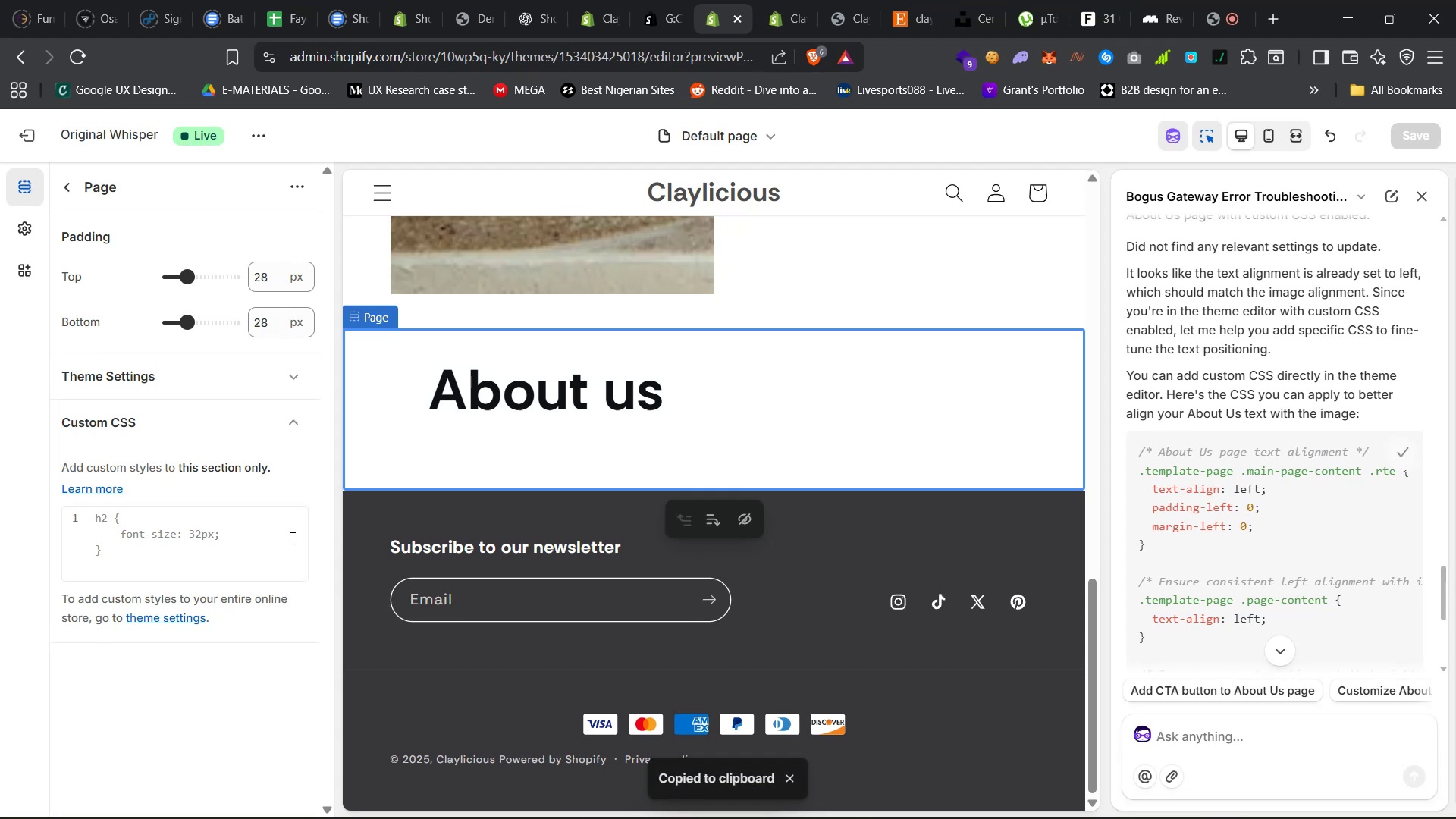 
left_click([200, 538])
 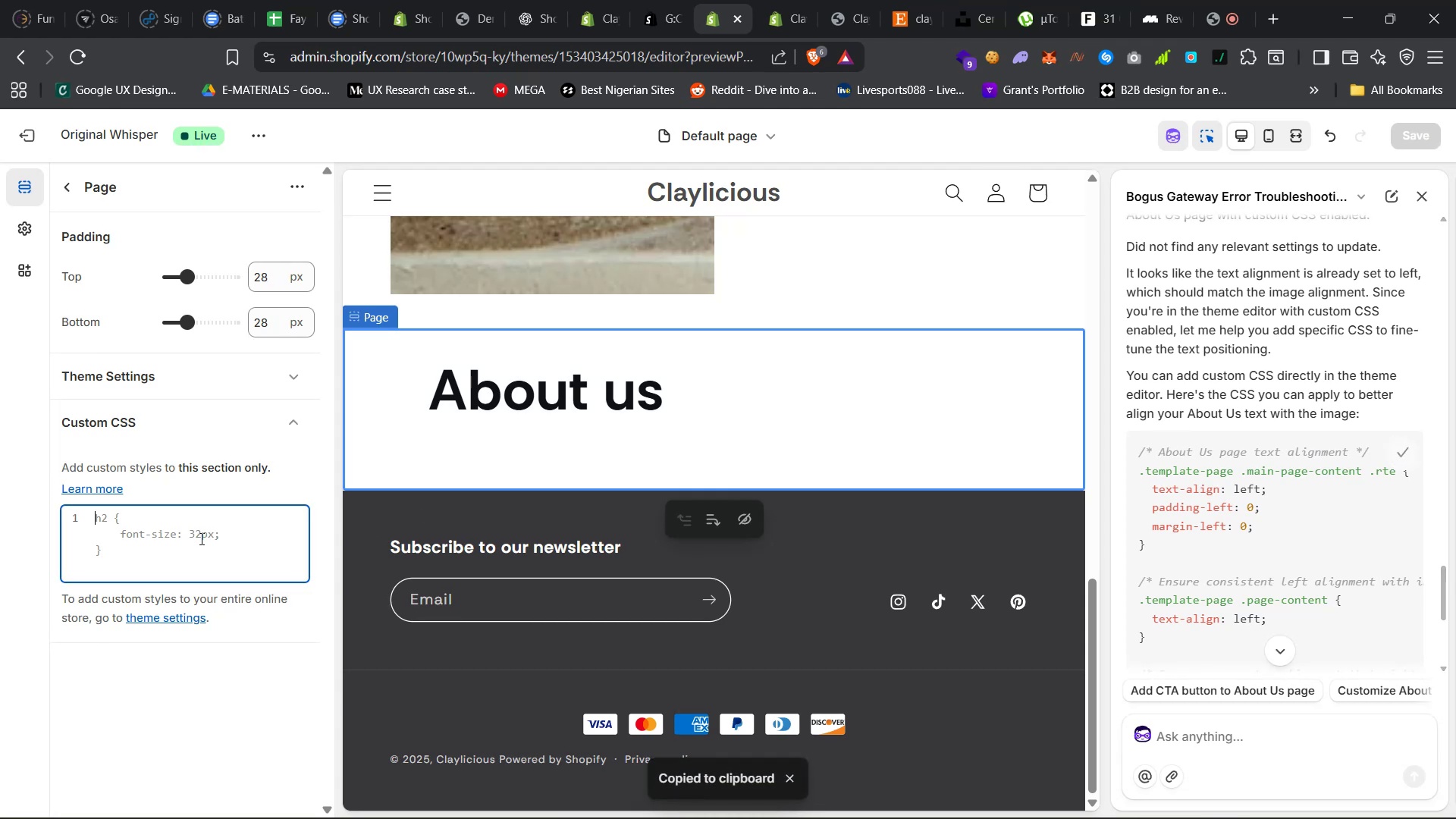 
key(Control+V)
 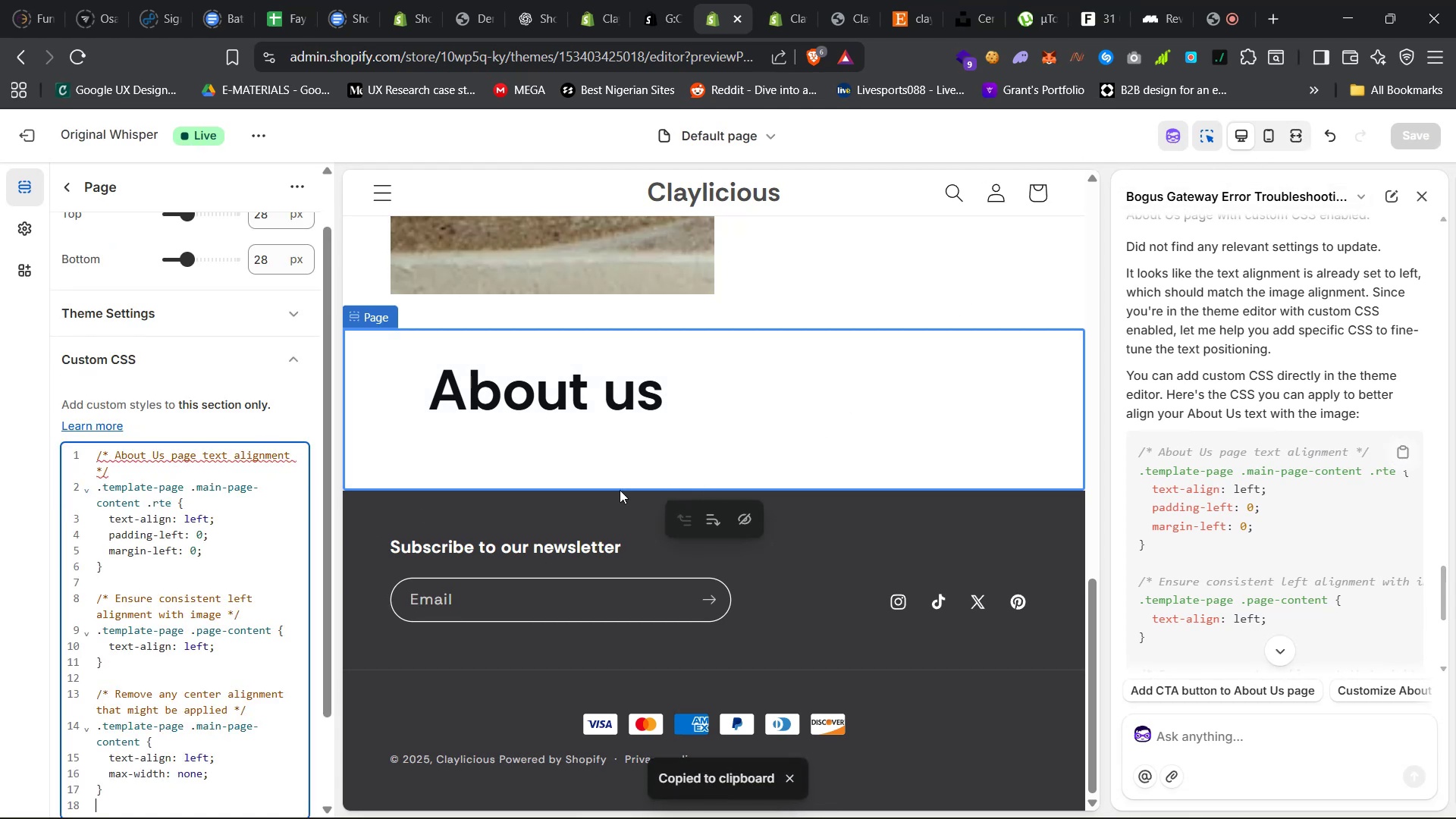 
scroll: coordinate [212, 416], scroll_direction: down, amount: 12.0
 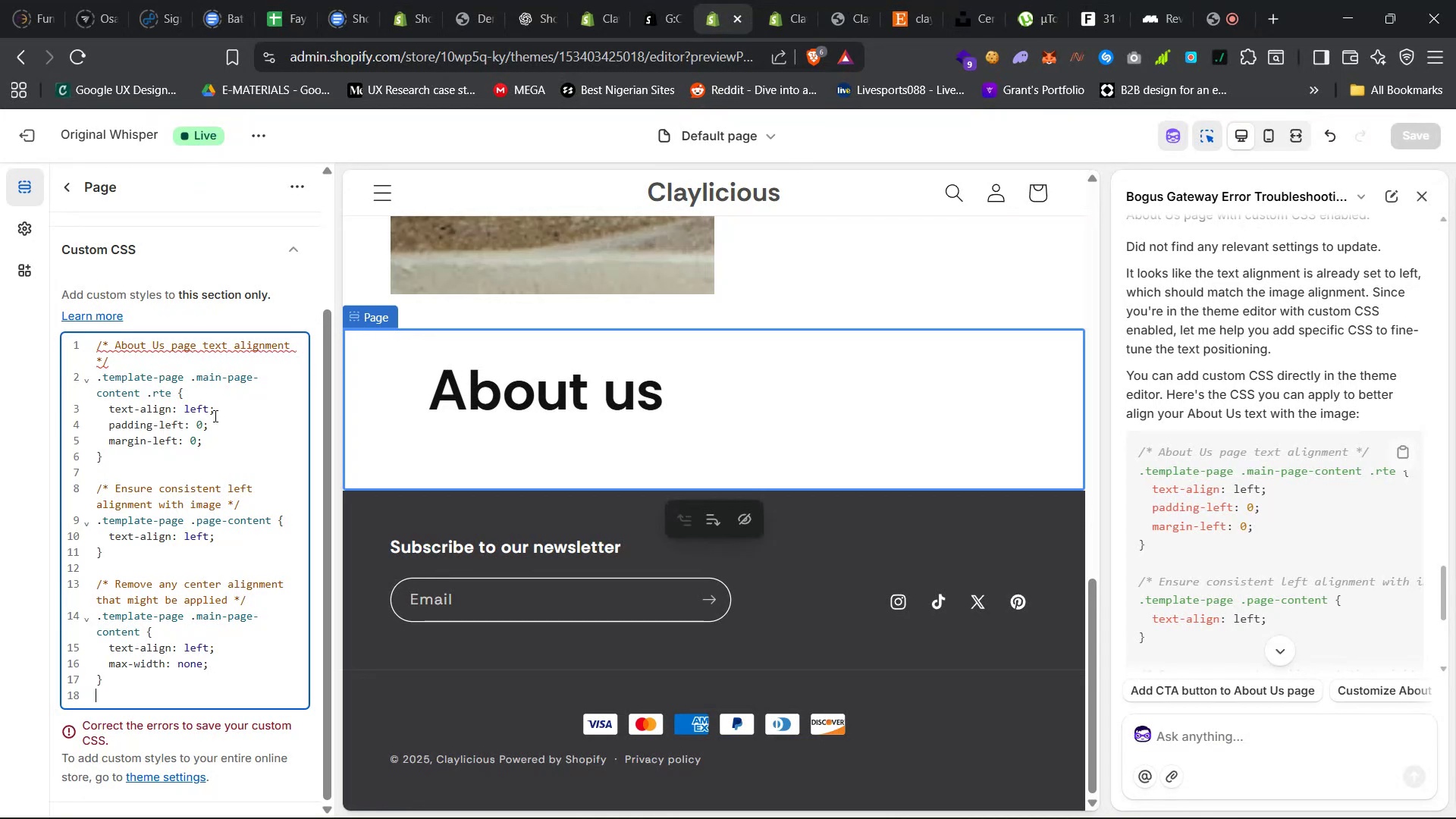 
wait(5.02)
 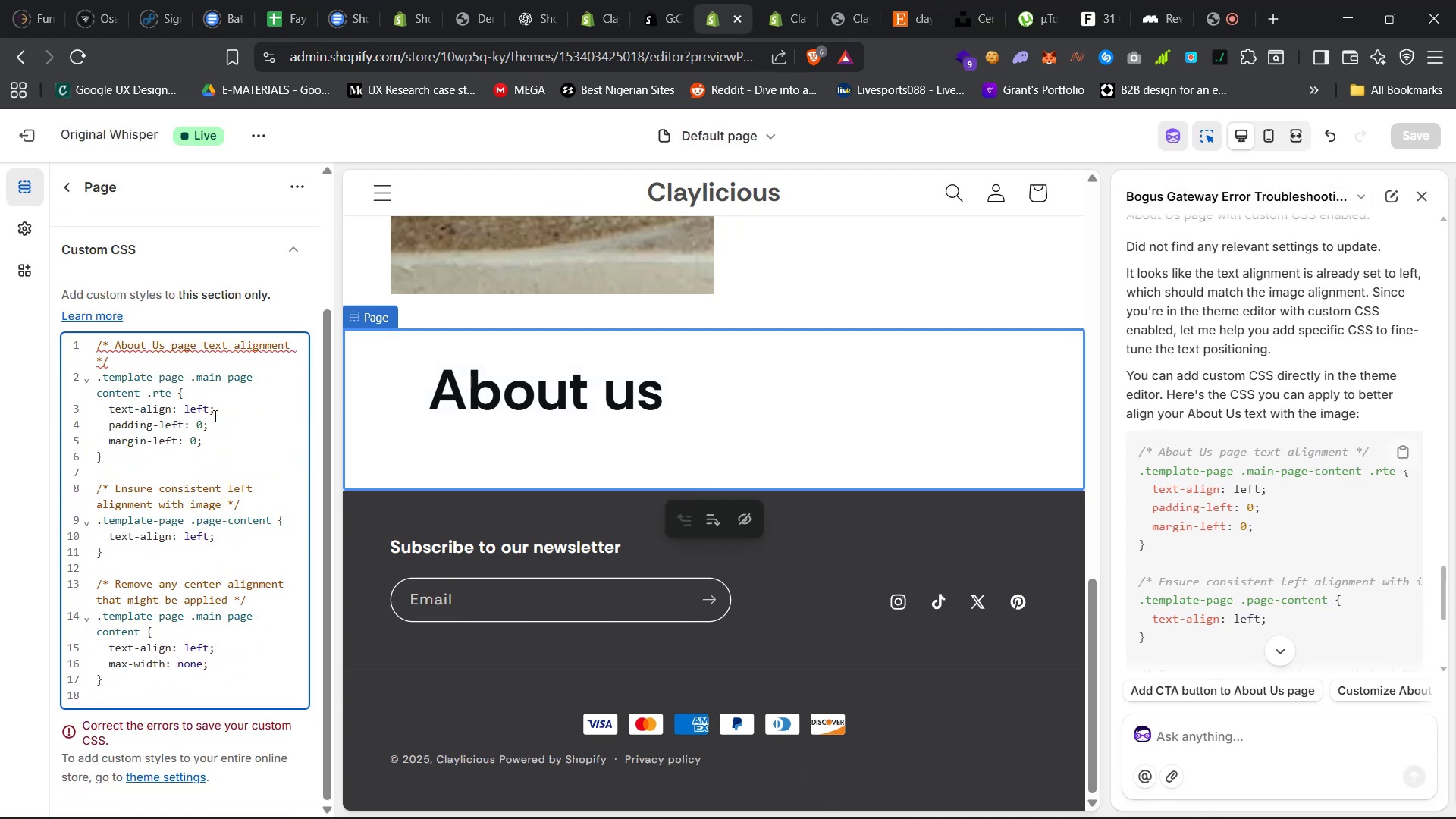 
scroll: coordinate [171, 441], scroll_direction: up, amount: 11.0
 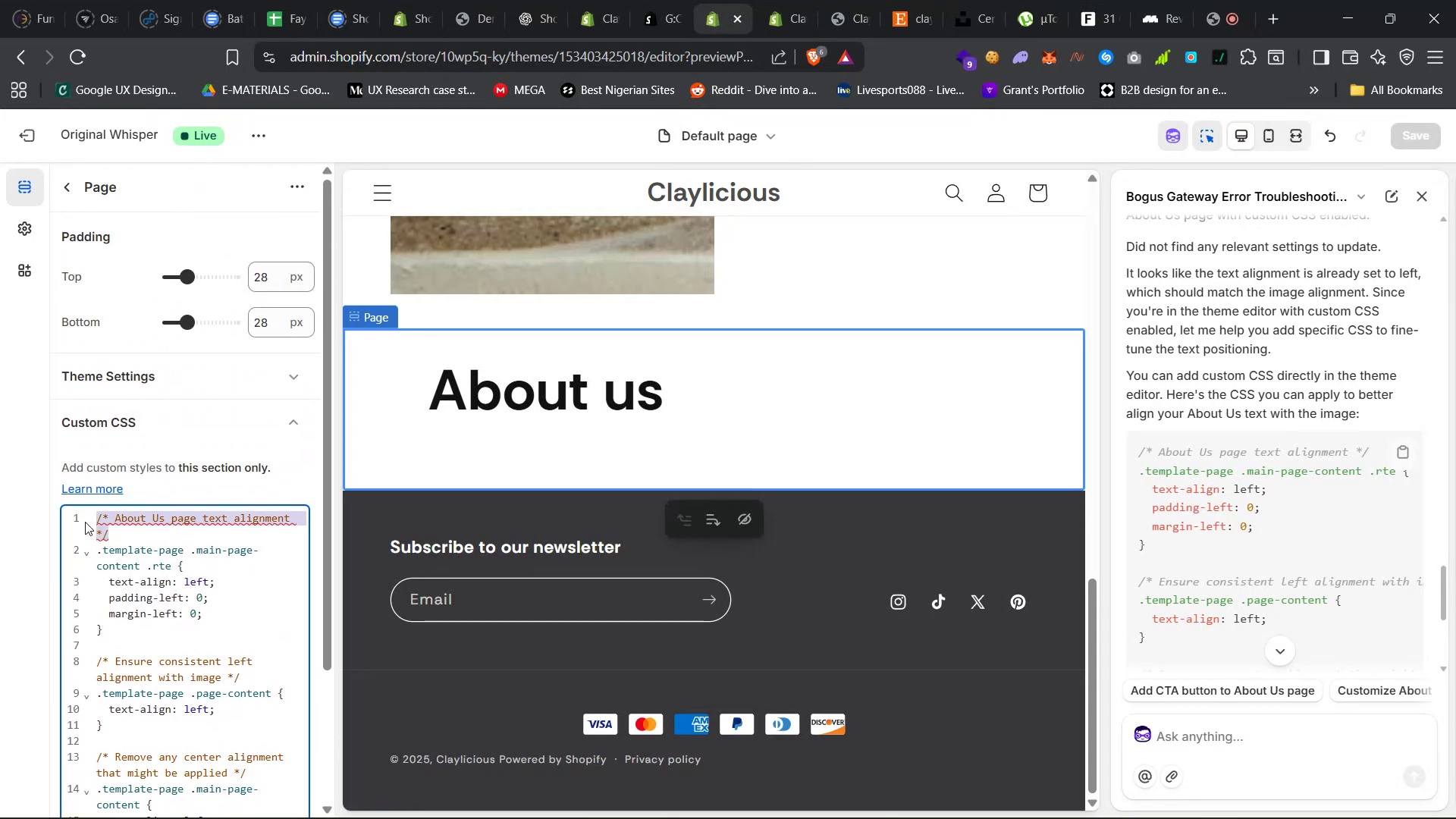 
key(Backspace)
 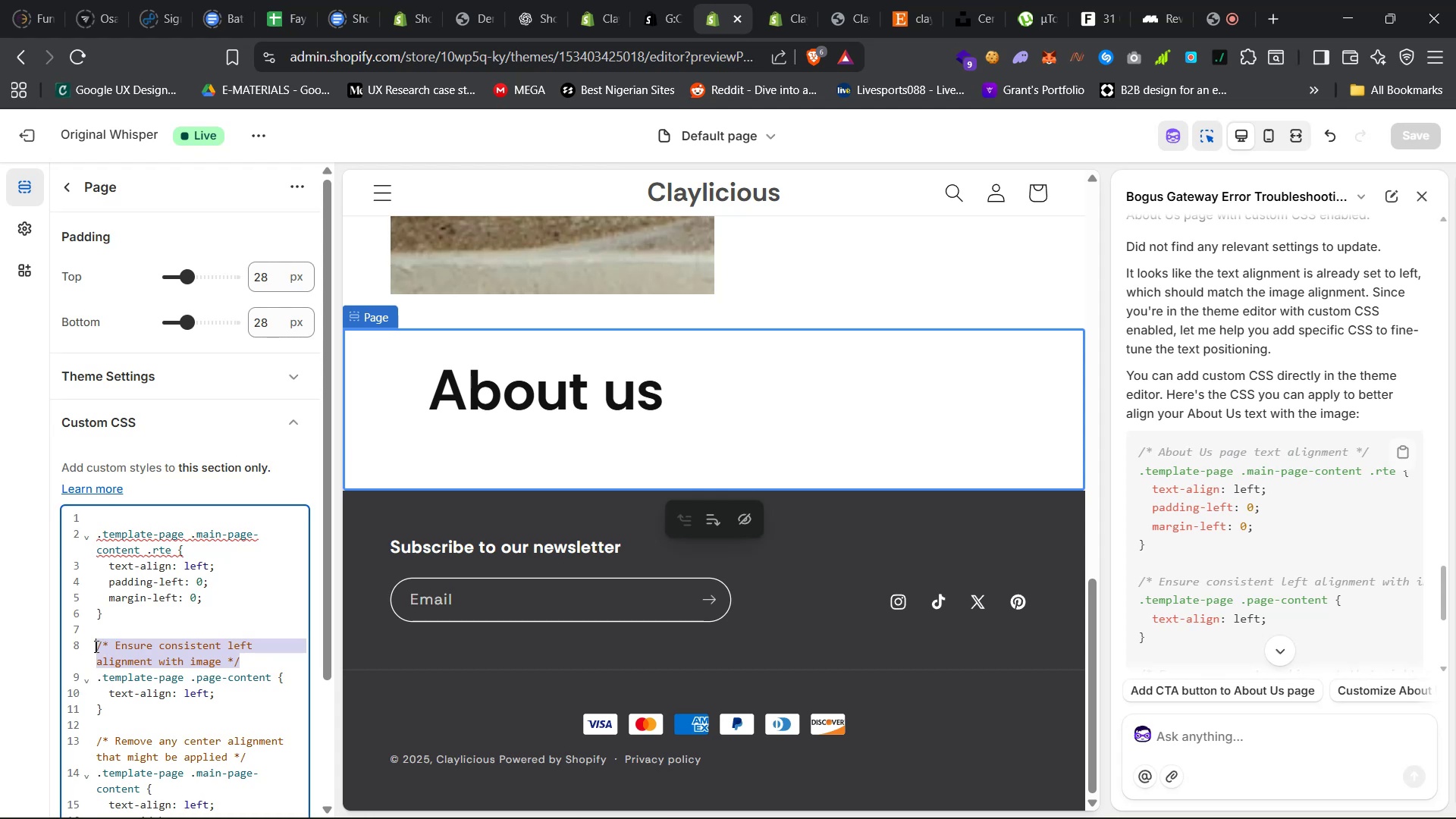 
key(Backspace)
 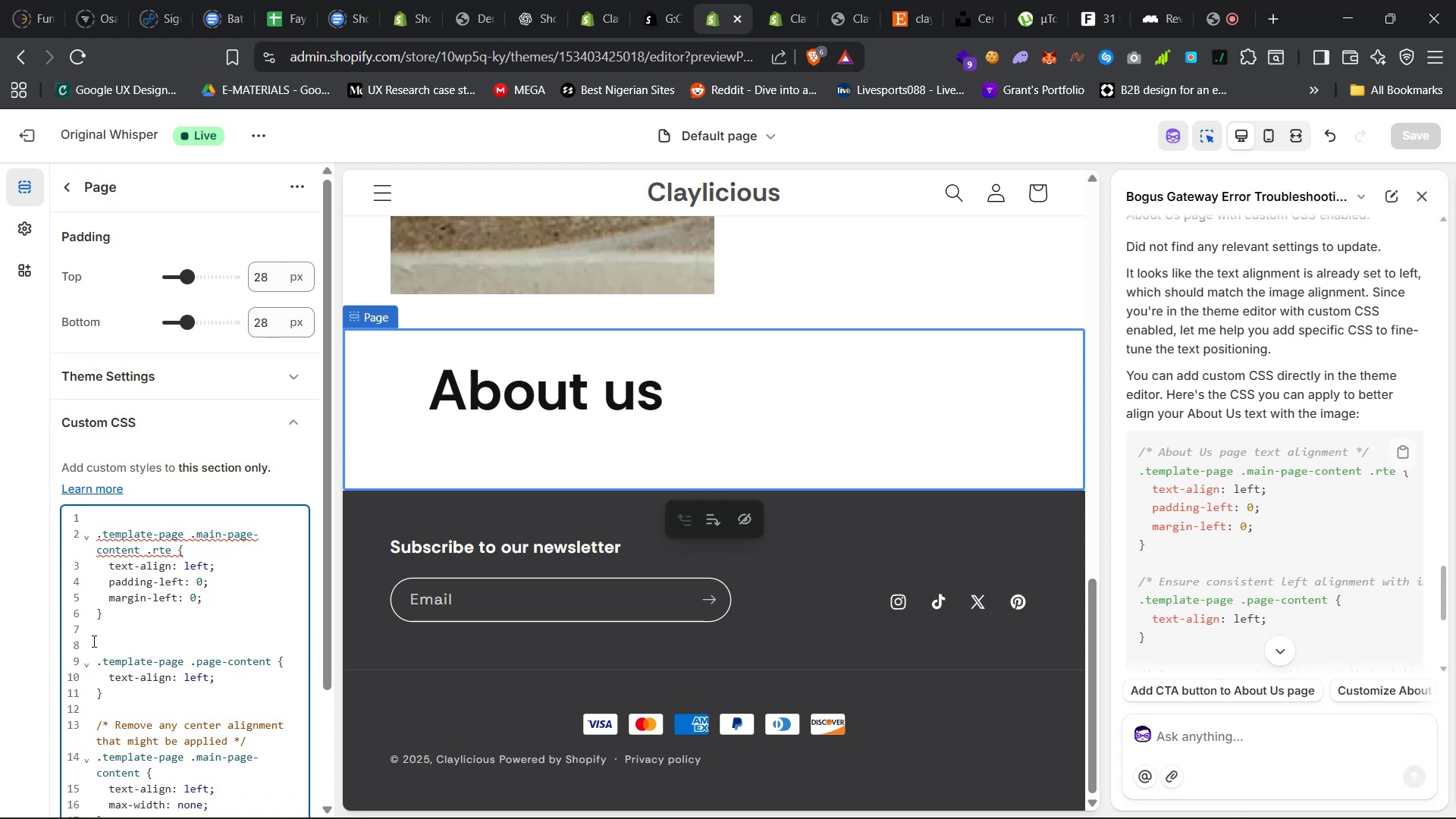 
scroll: coordinate [124, 584], scroll_direction: down, amount: 13.0
 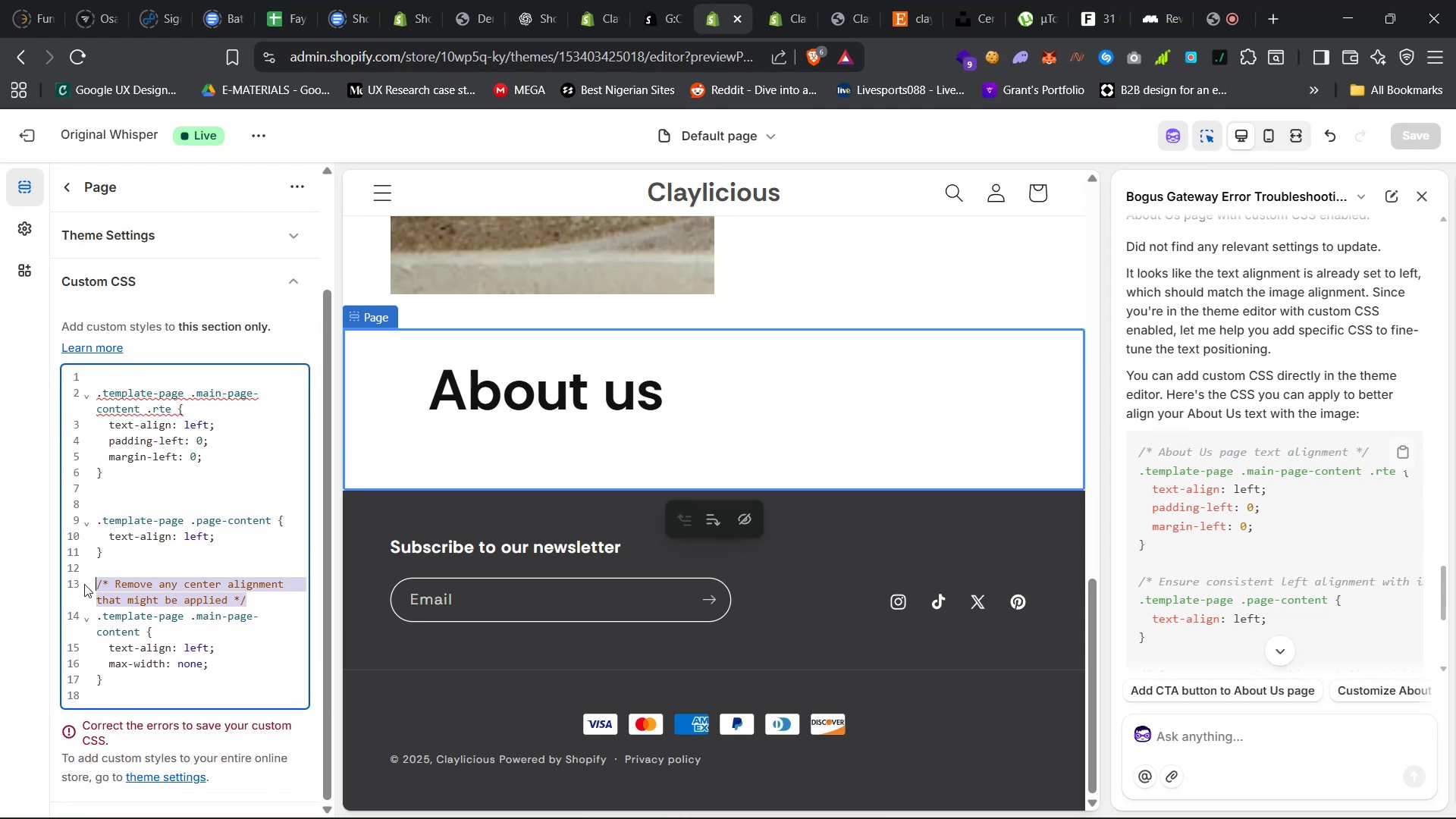 
key(Backspace)
 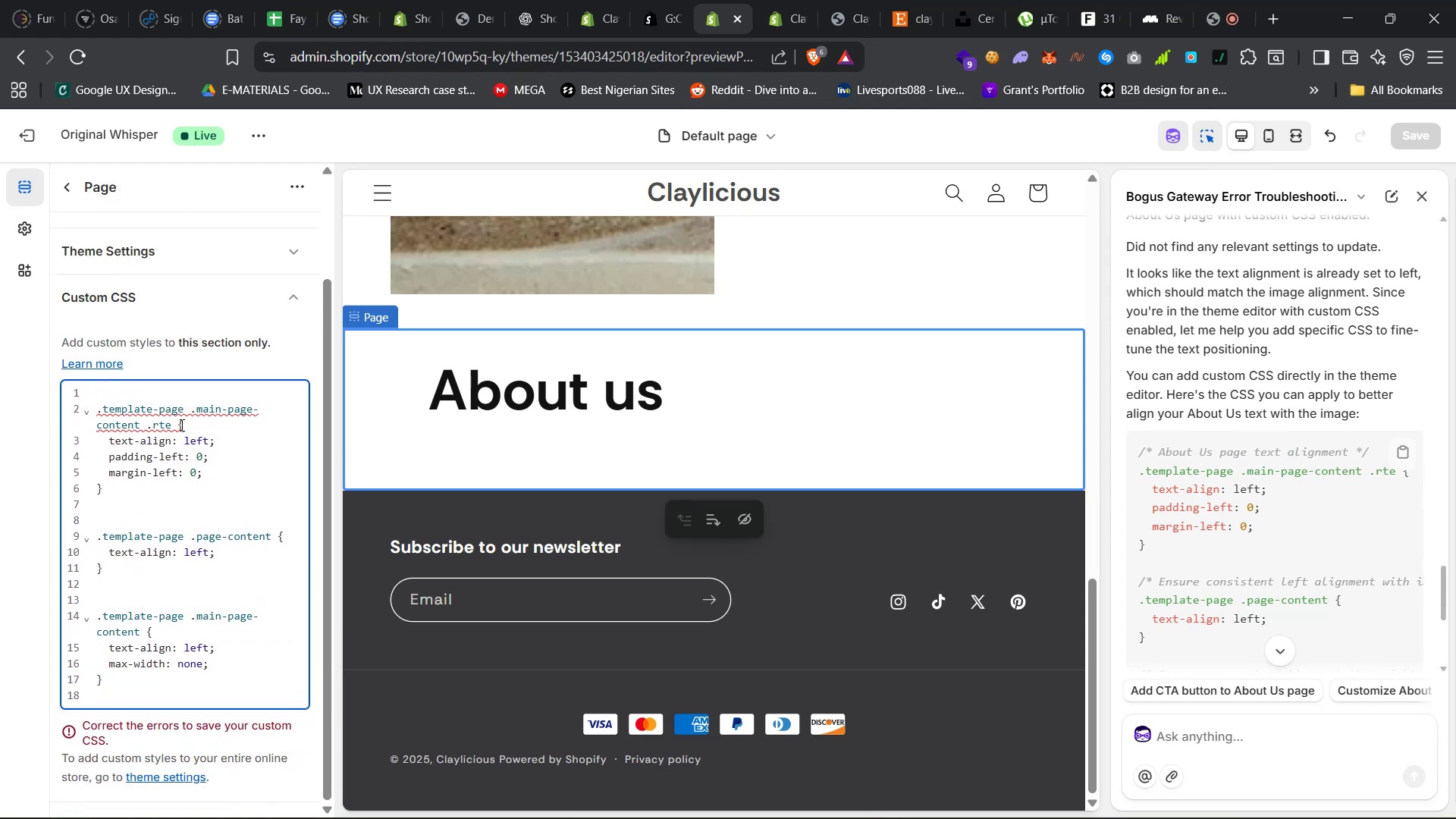 
left_click([177, 422])
 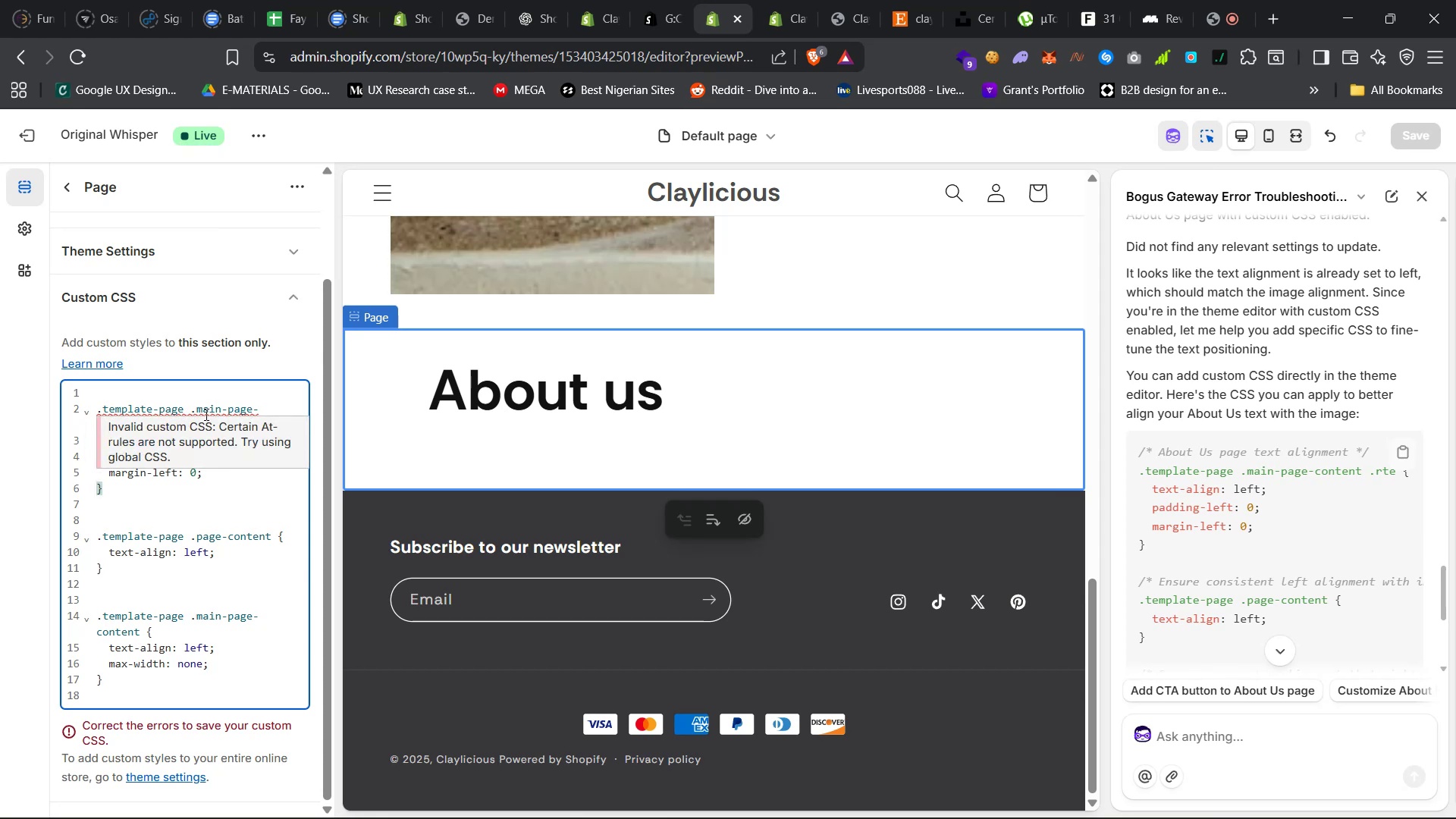 
key(Backspace)
 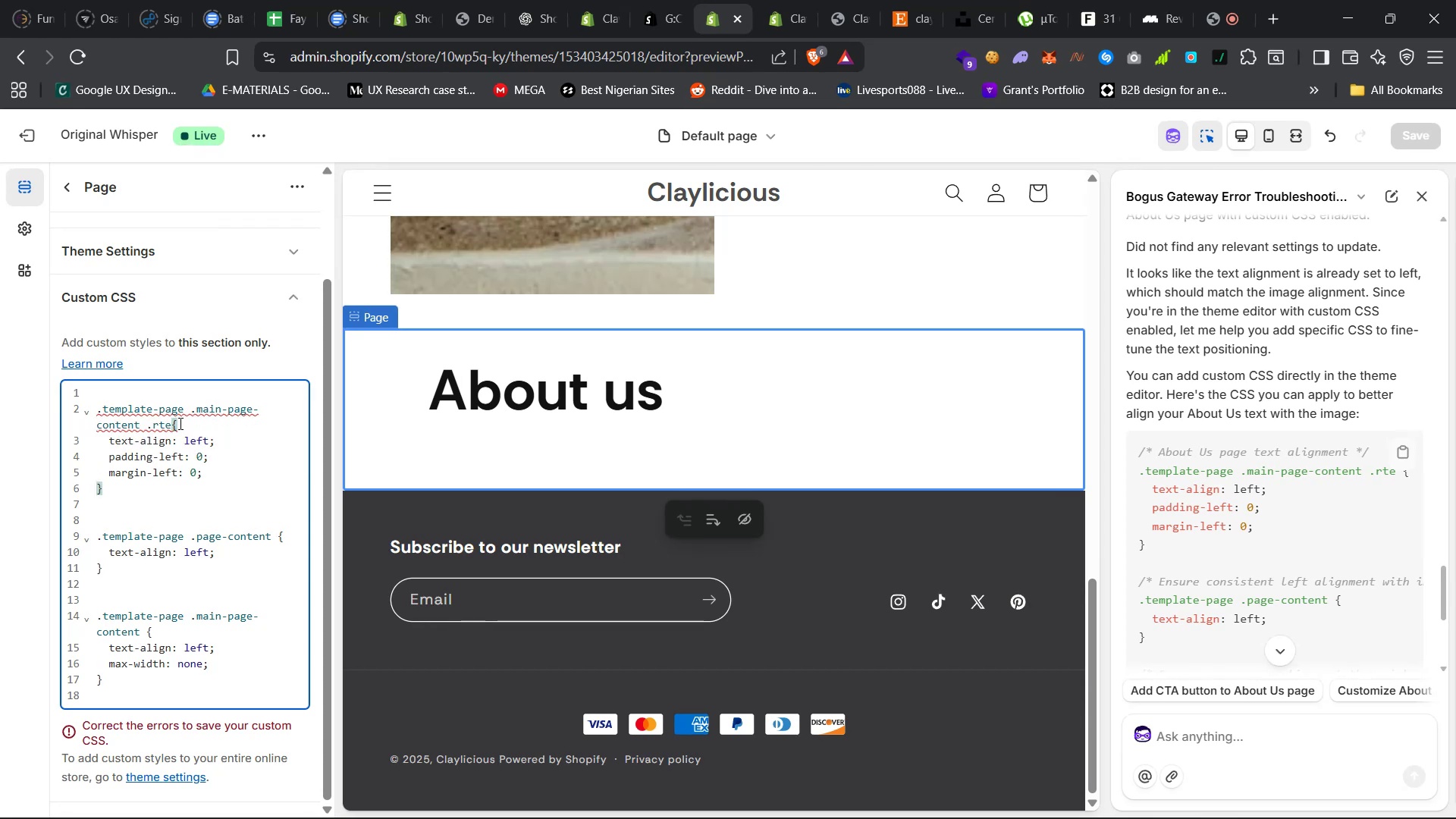 
mouse_move([182, 441])
 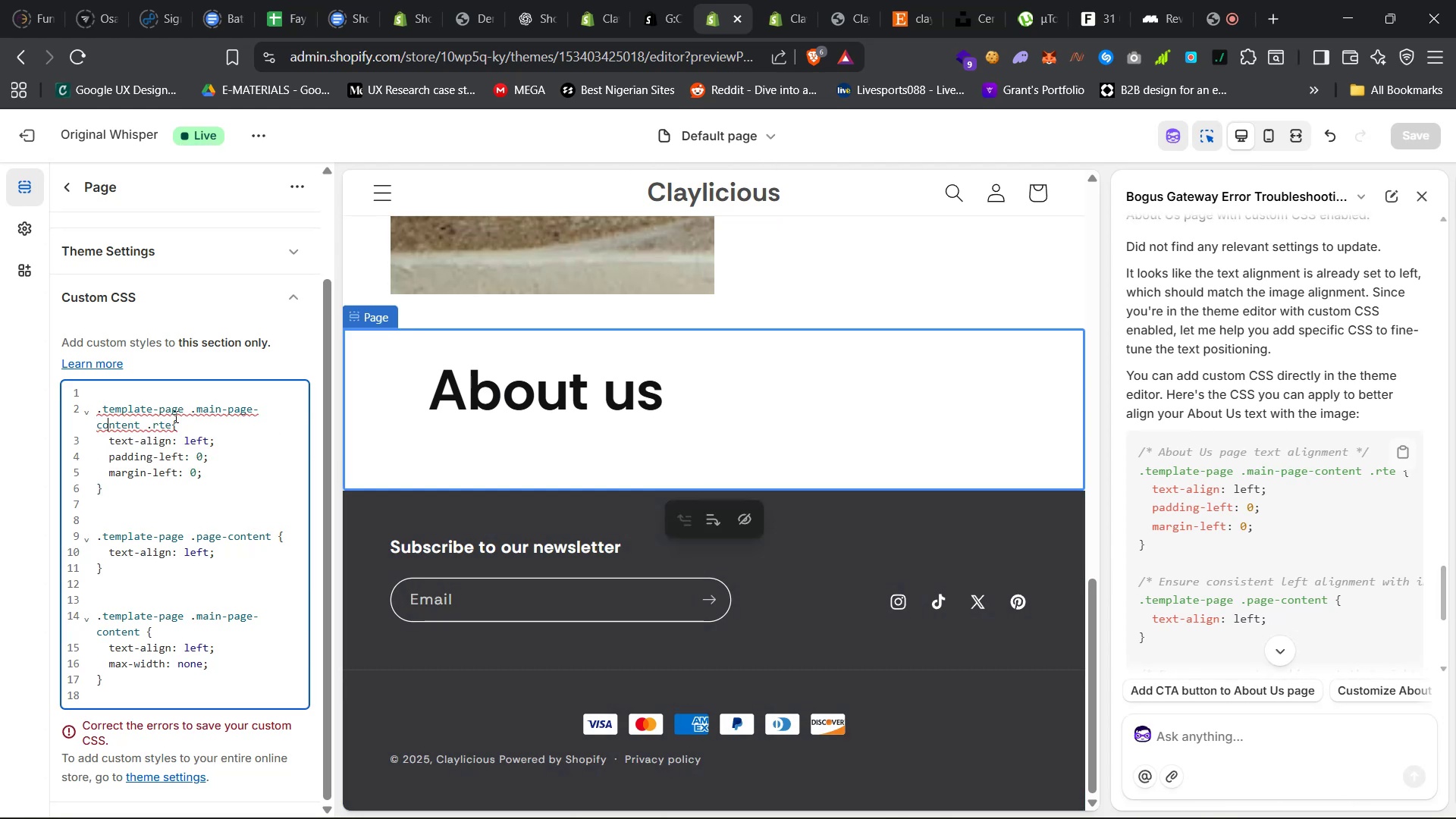 
wait(5.87)
 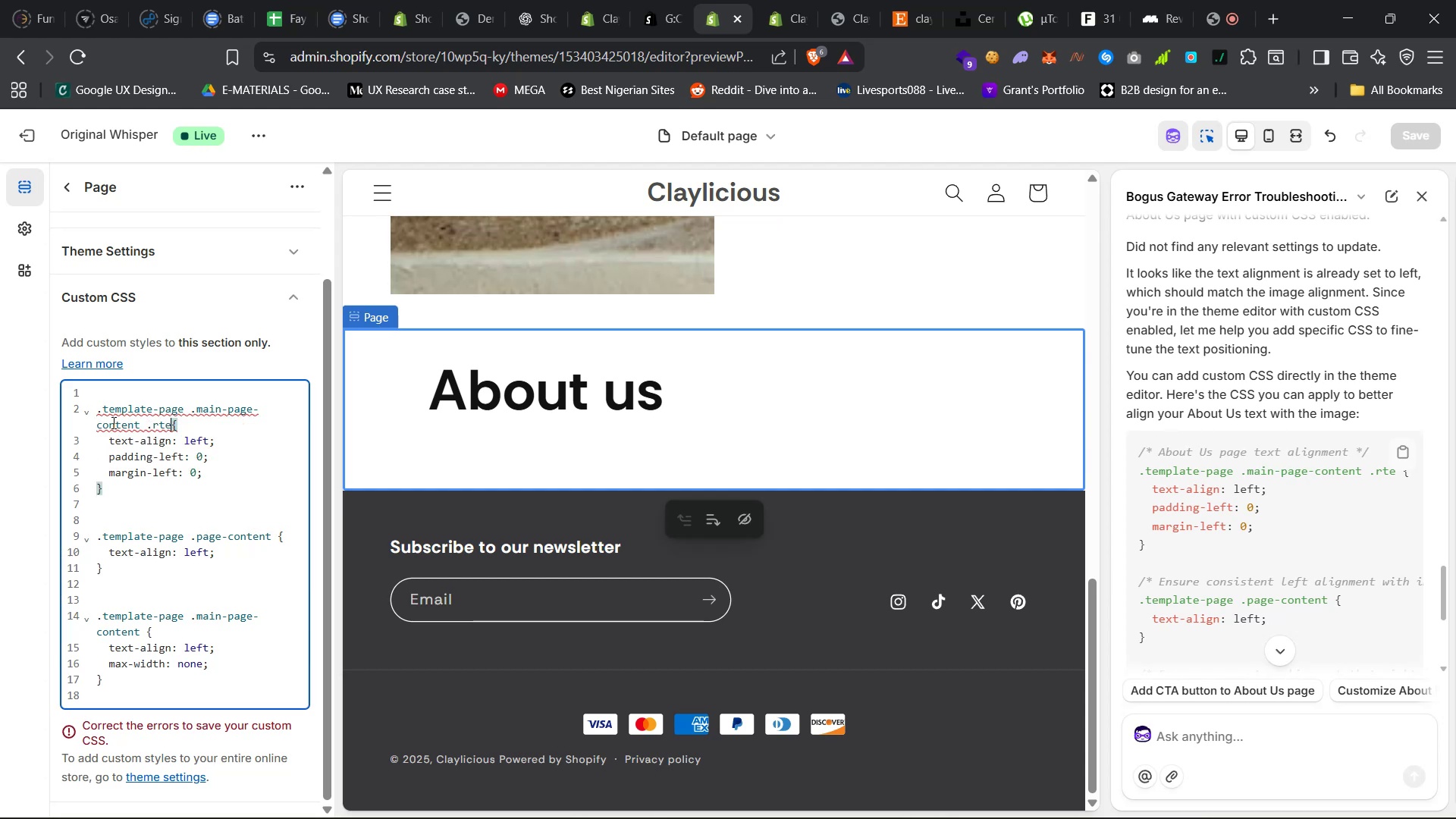 
scroll: coordinate [188, 597], scroll_direction: down, amount: 11.0
 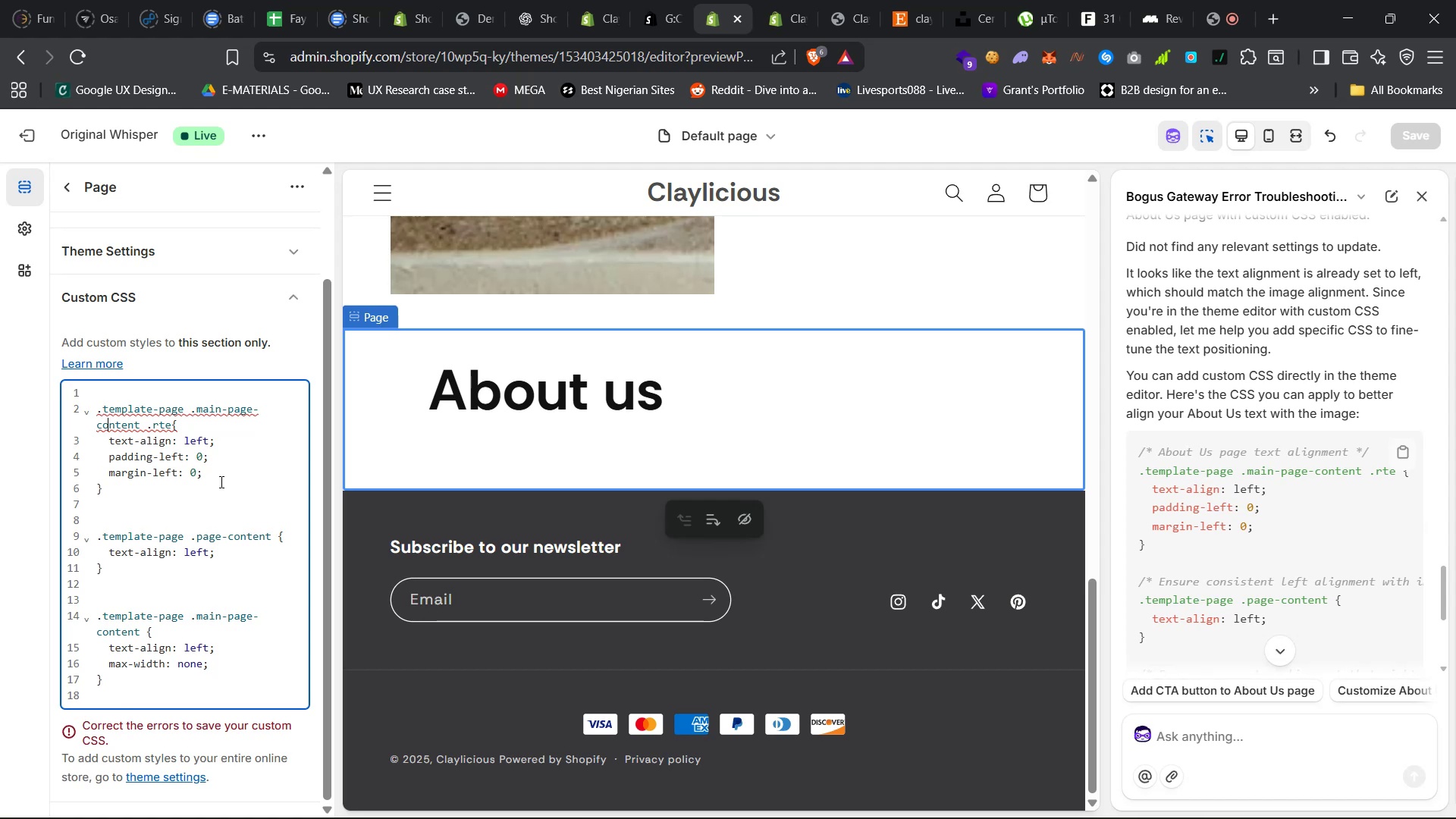 
wait(9.38)
 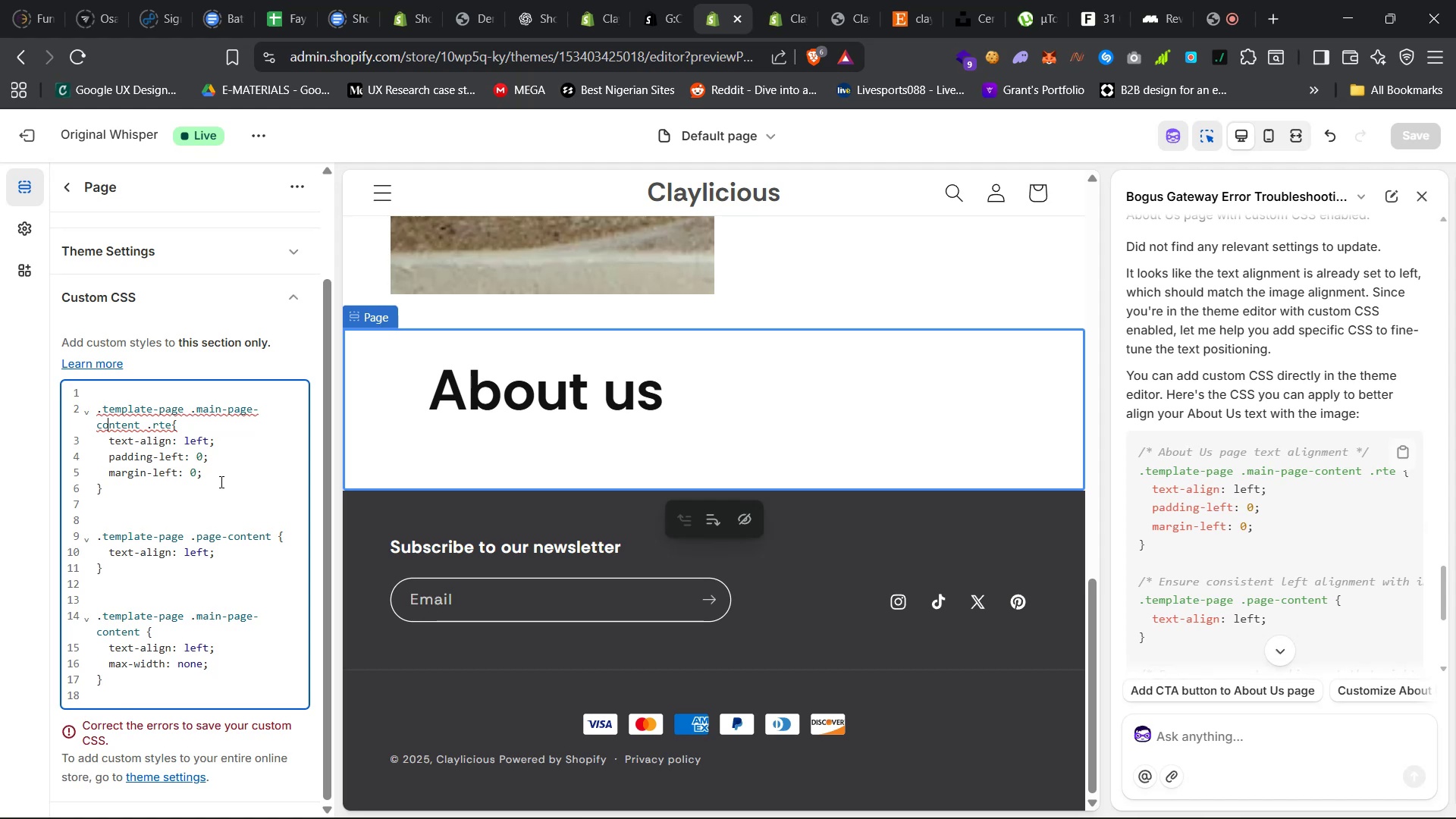 
left_click([1211, 729])
 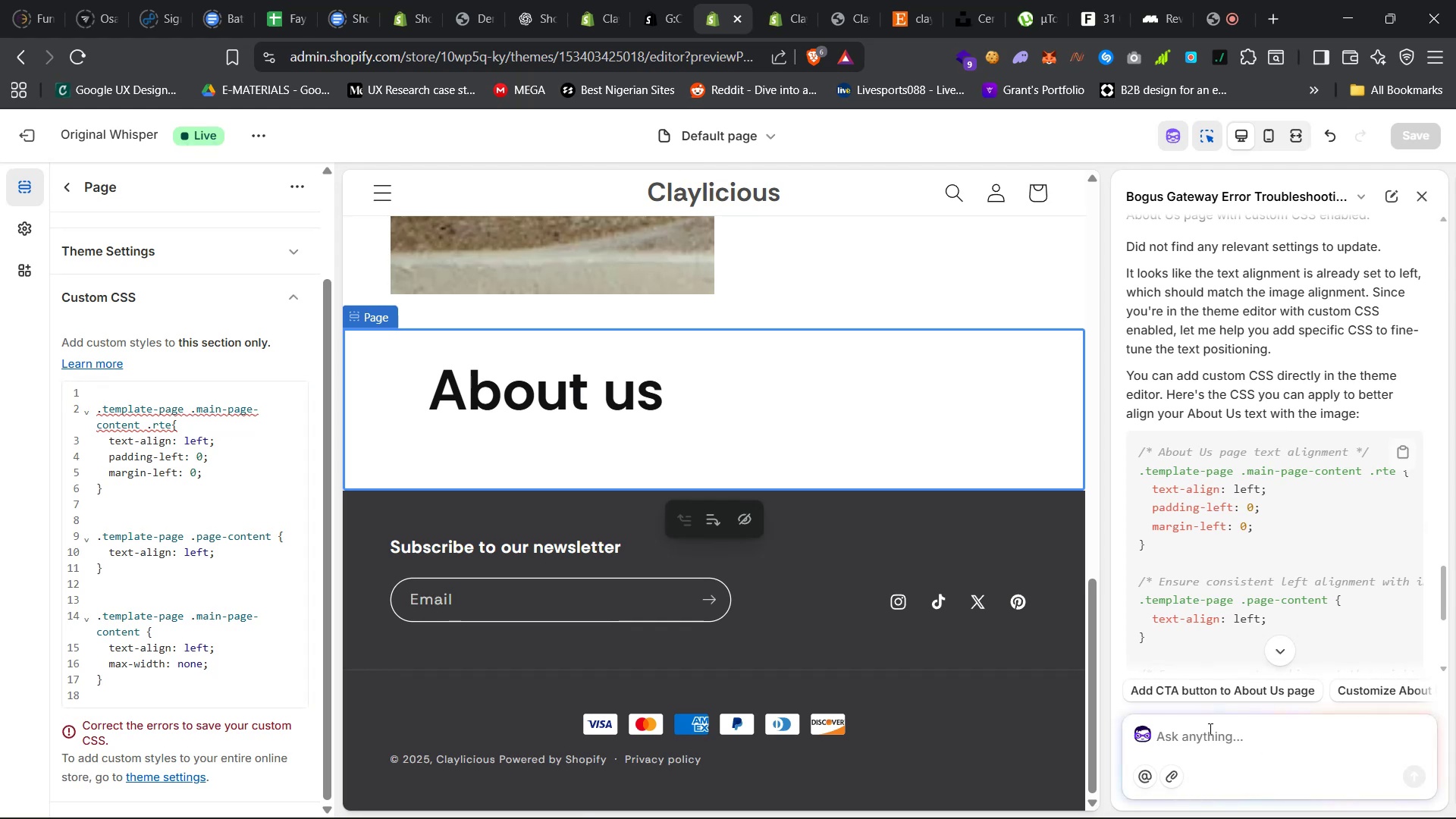 
type(invalid css attribute for the first part)
 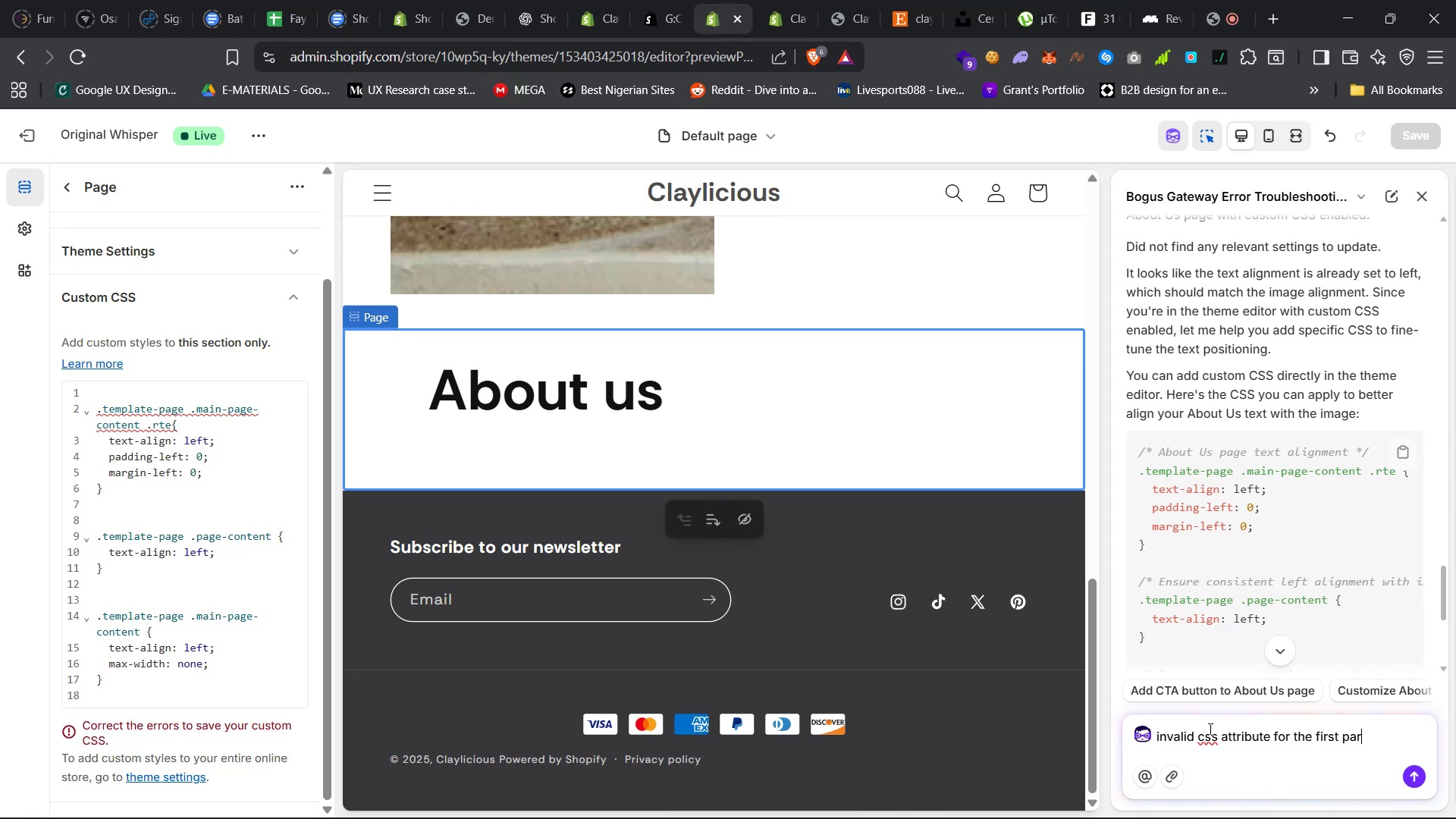 
key(Enter)
 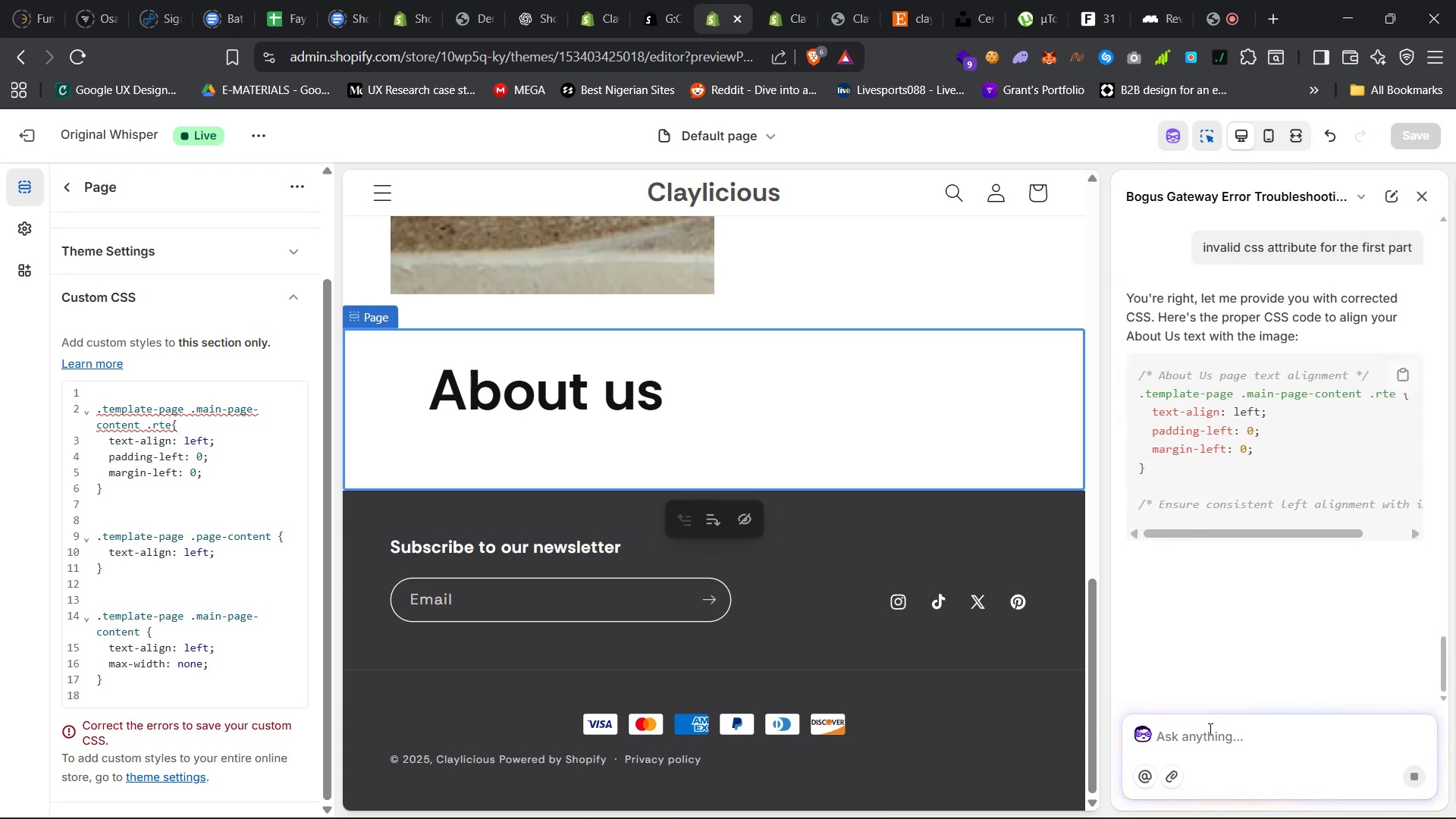 
wait(24.83)
 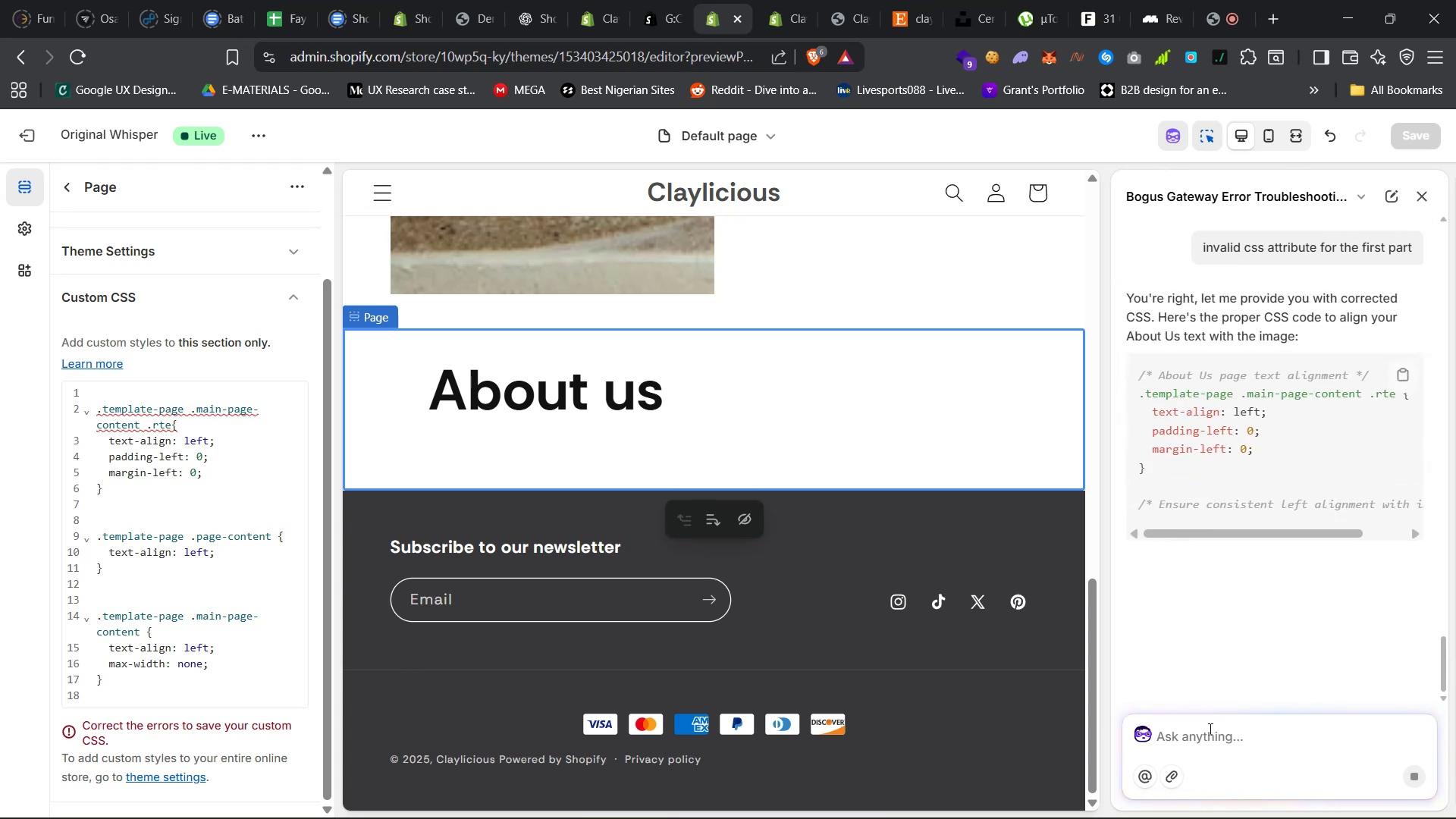 
left_click([1412, 371])
 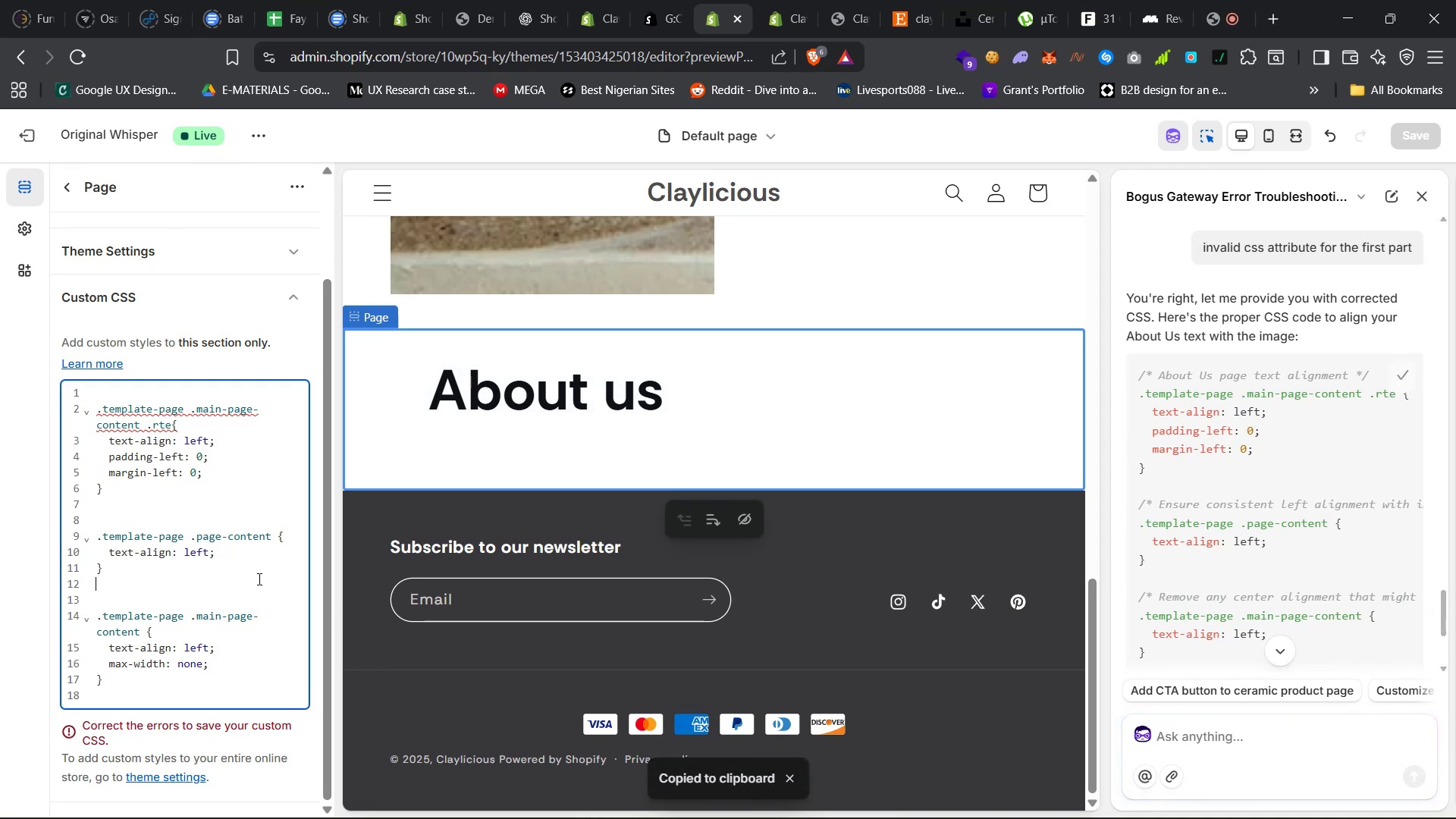 
key(Control+A)
 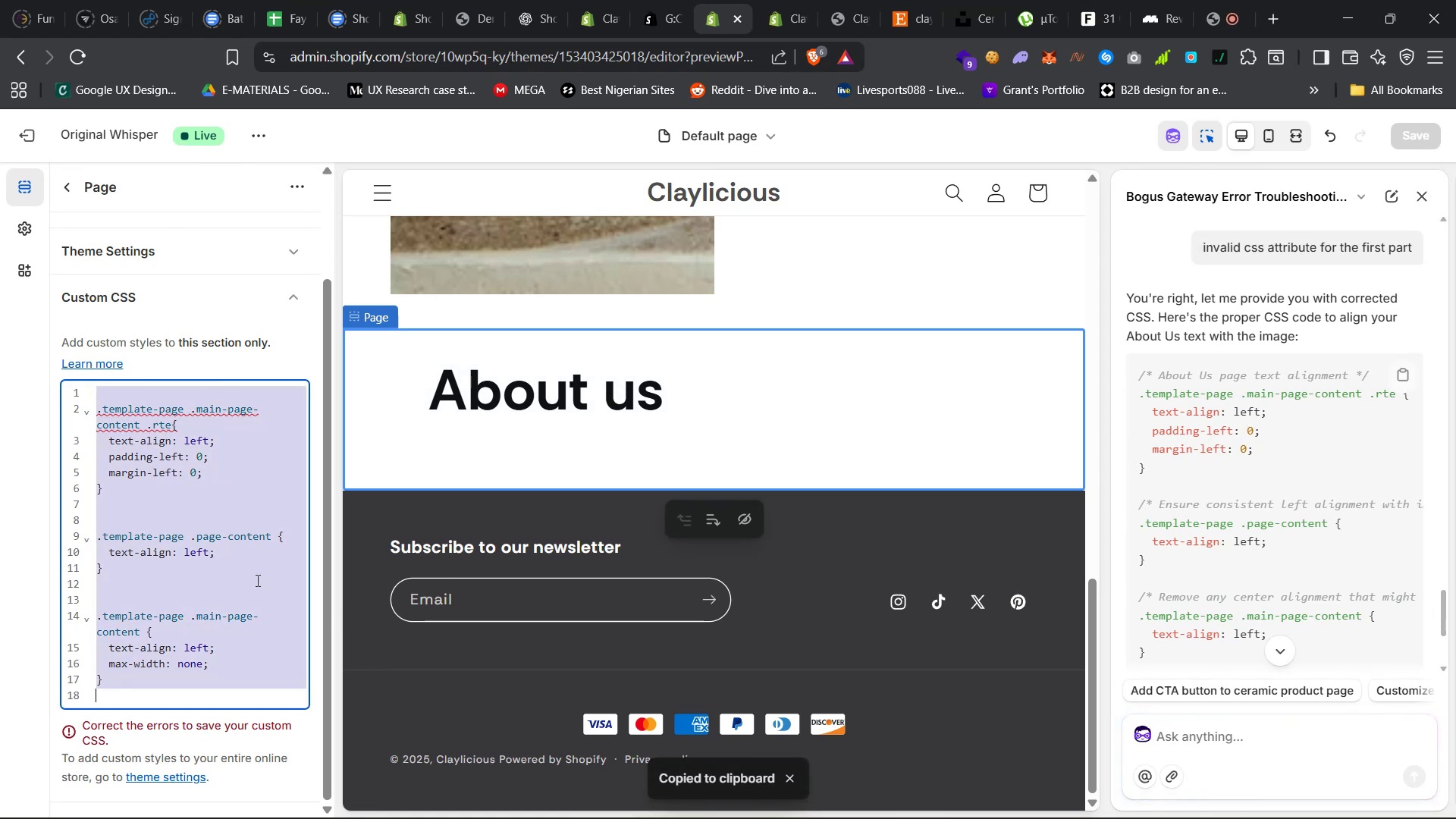 
key(Control+V)
 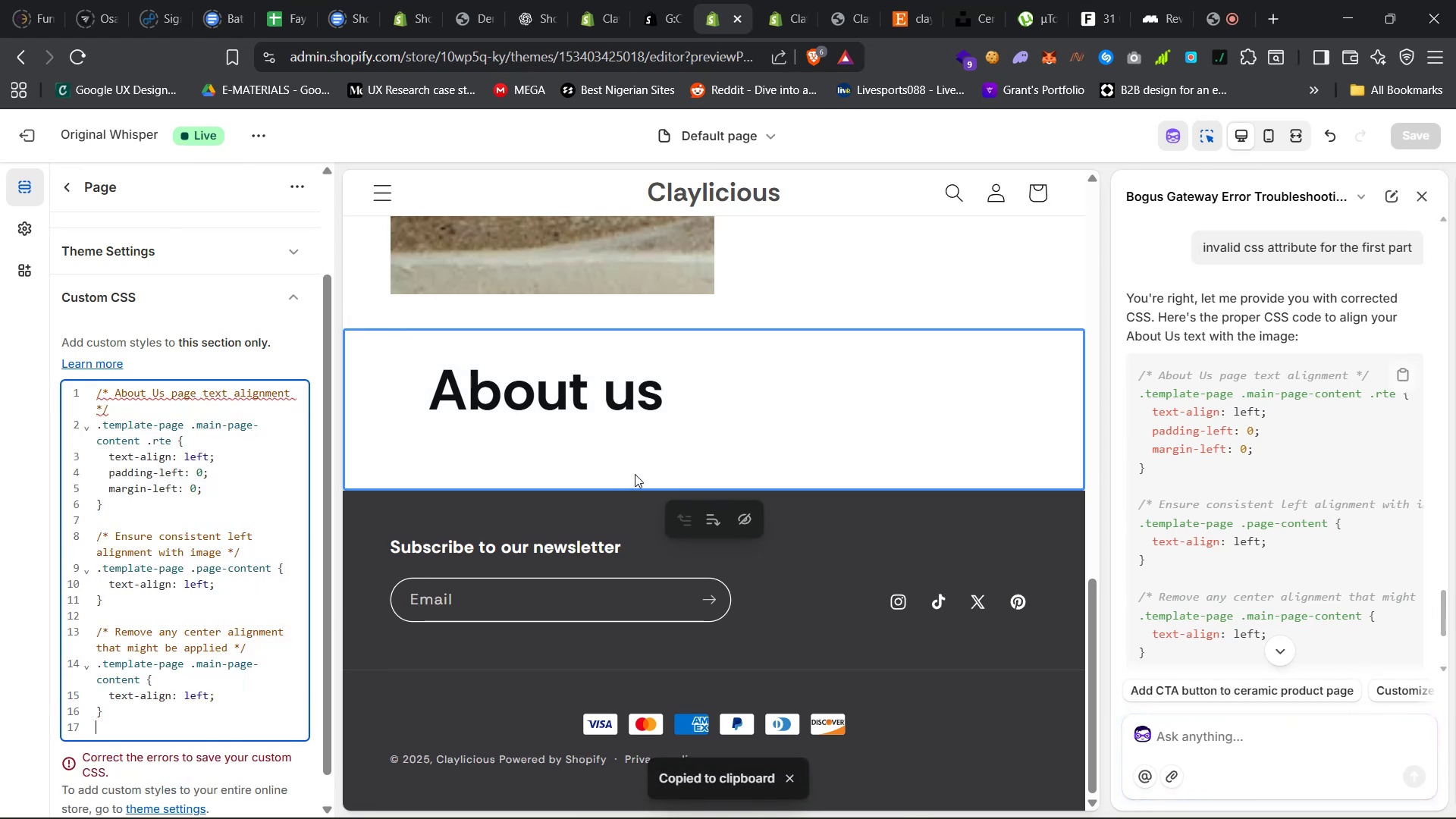 
scroll: coordinate [215, 614], scroll_direction: up, amount: 30.0
 